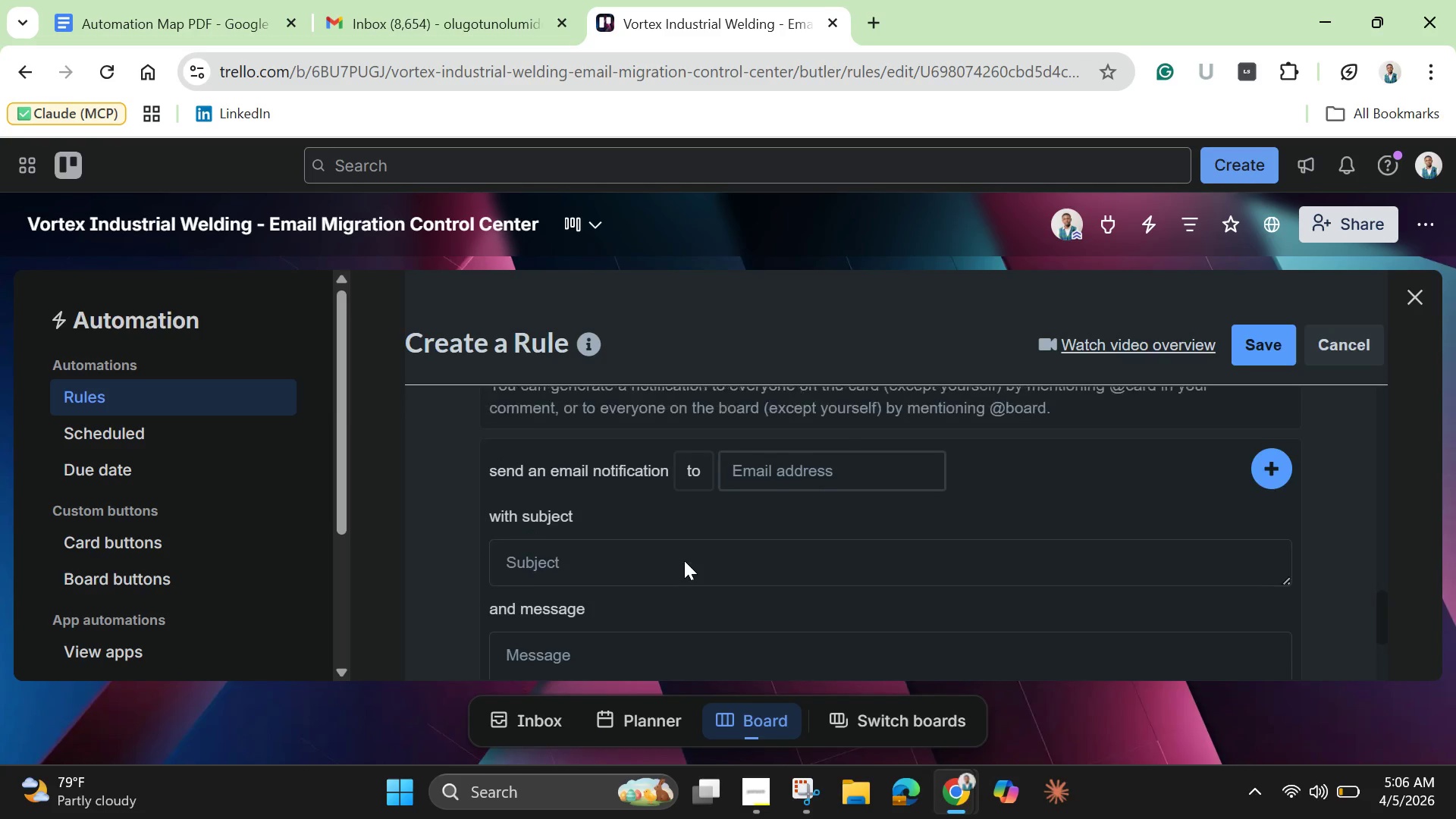 
scroll: coordinate [684, 560], scroll_direction: up, amount: 1.0
 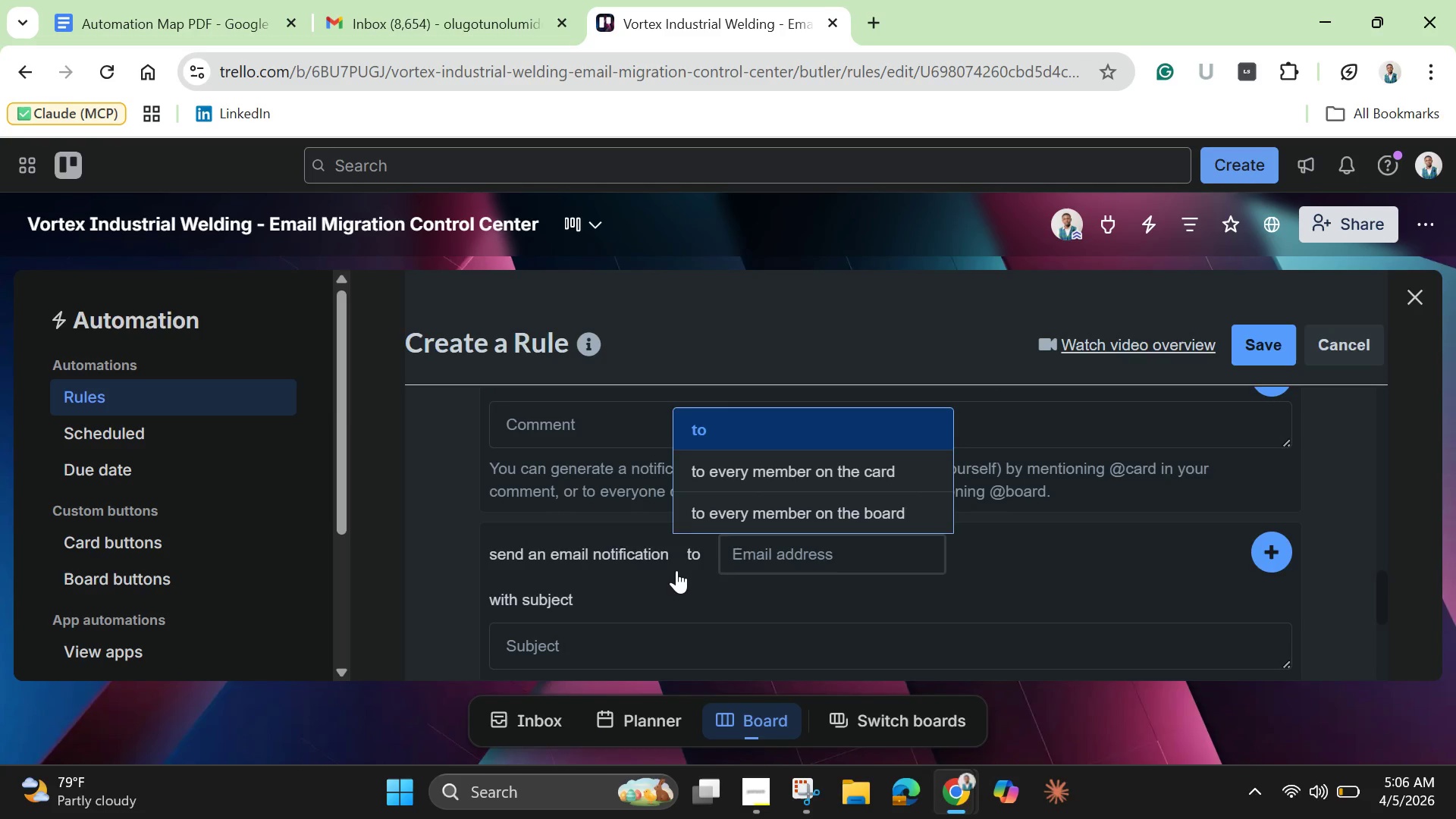 
scroll: coordinate [685, 560], scroll_direction: down, amount: 2.0
 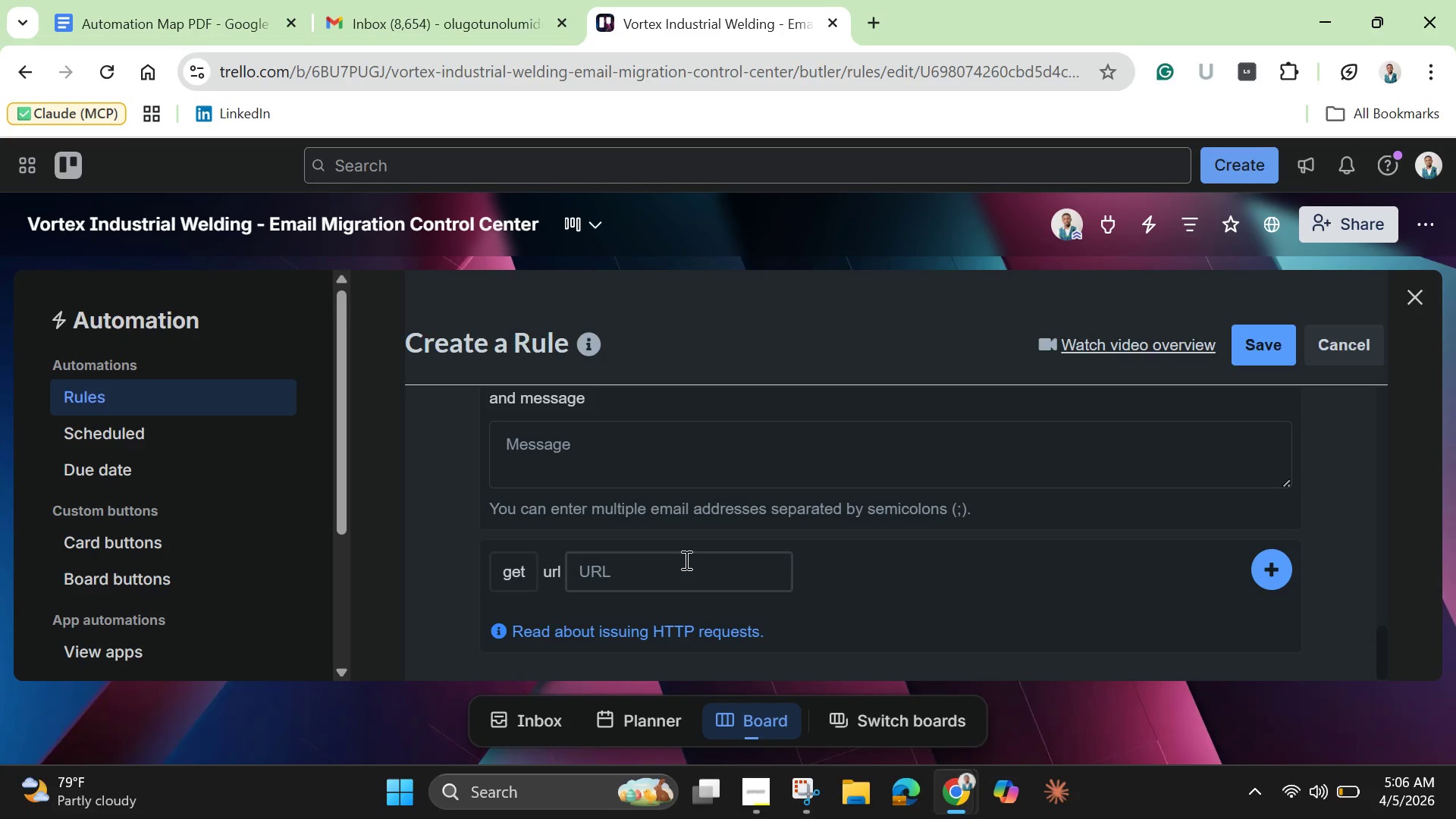 
scroll: coordinate [688, 555], scroll_direction: up, amount: 4.0
 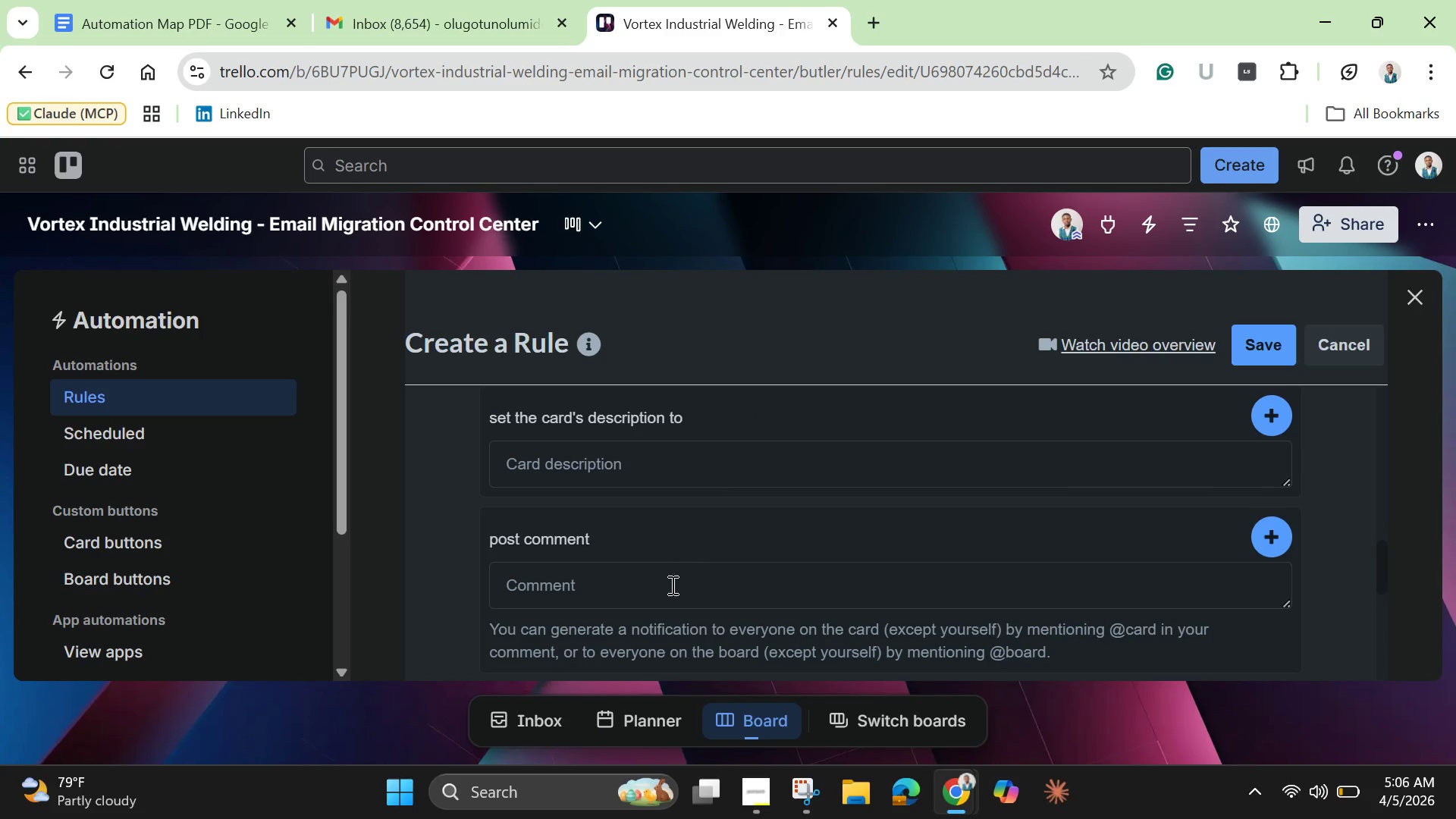 
left_click([671, 585])
 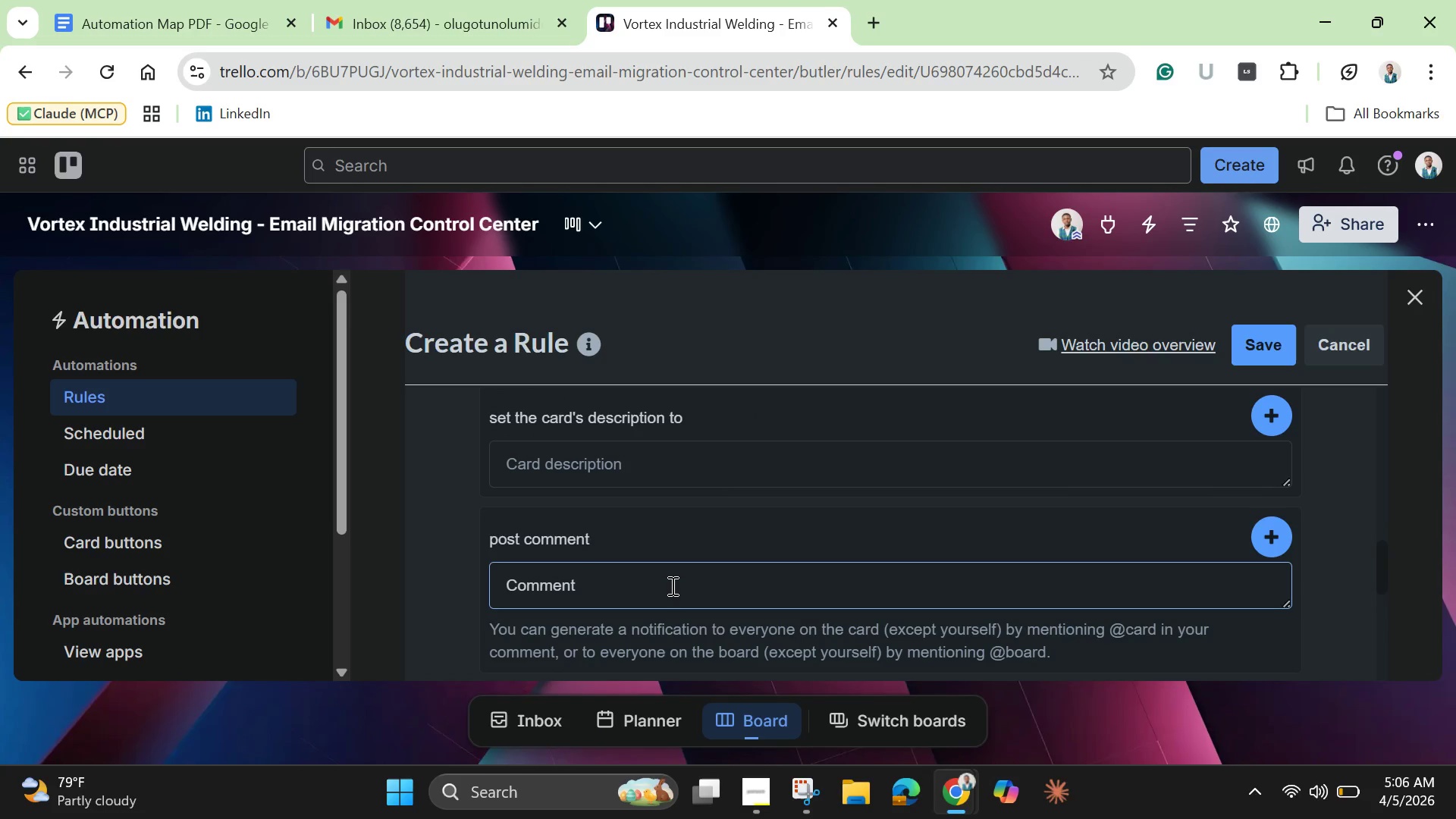 
key(Control+V)
 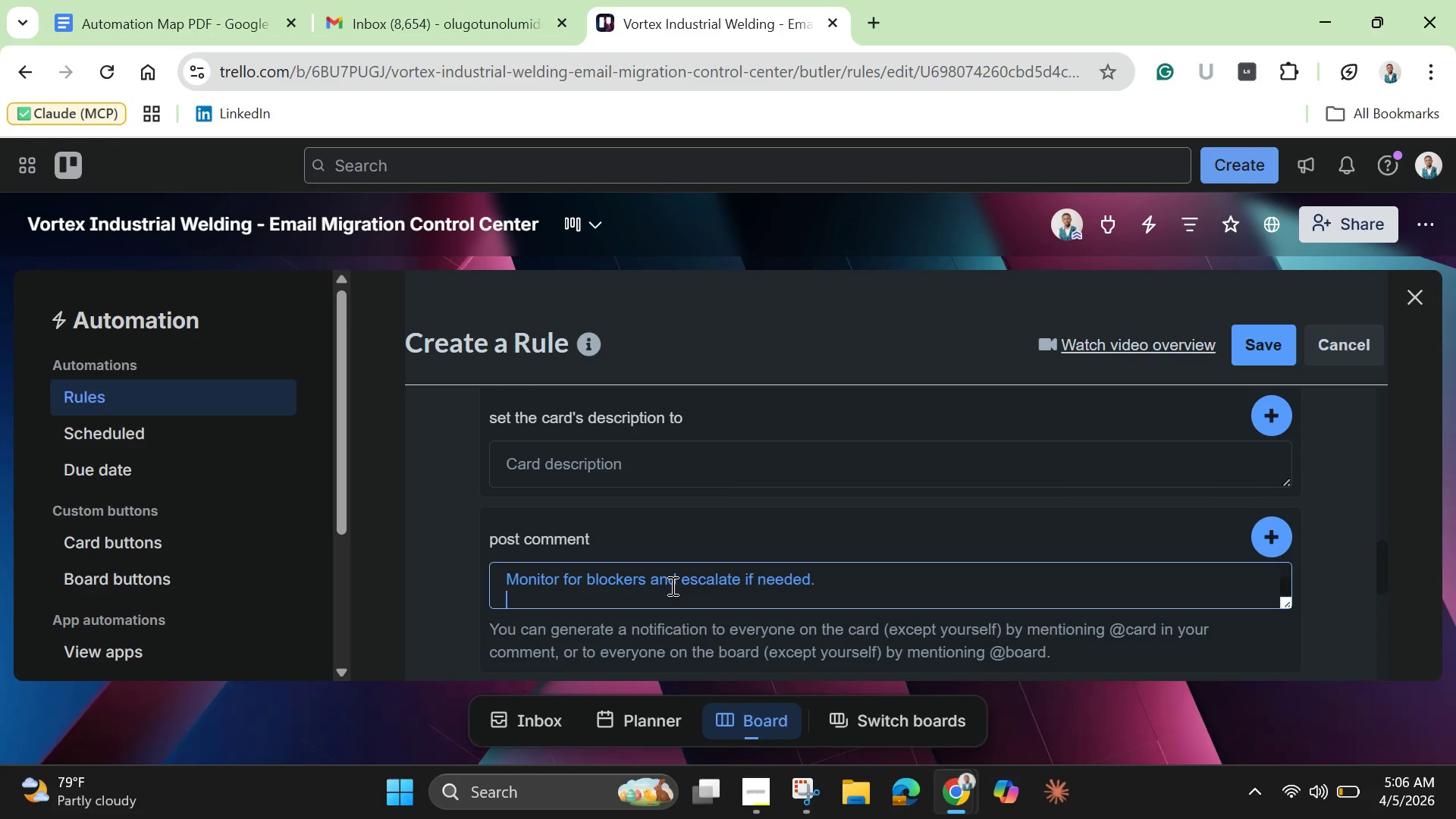 
key(ArrowUp)
 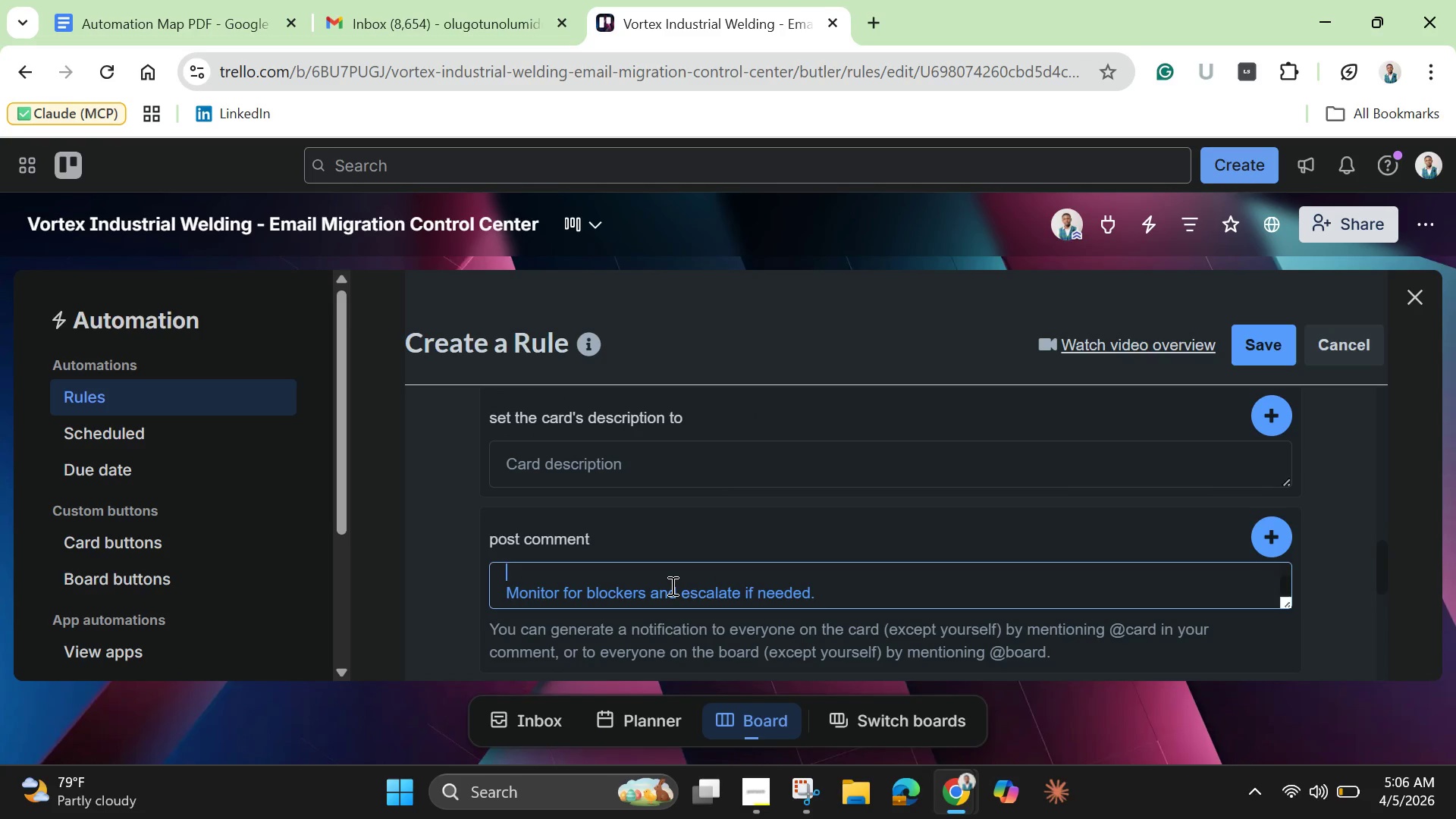 
key(ArrowUp)
 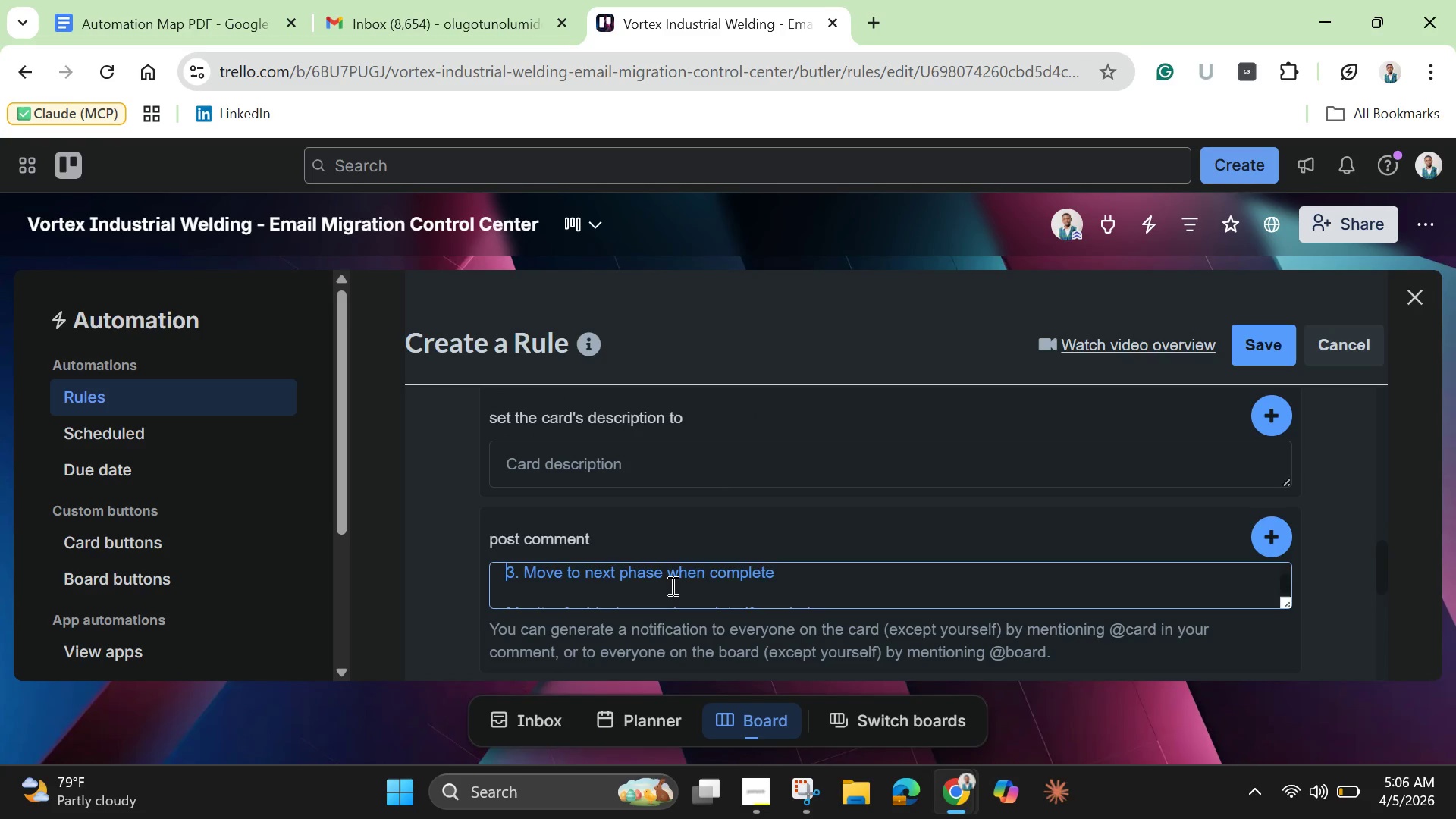 
key(ArrowUp)
 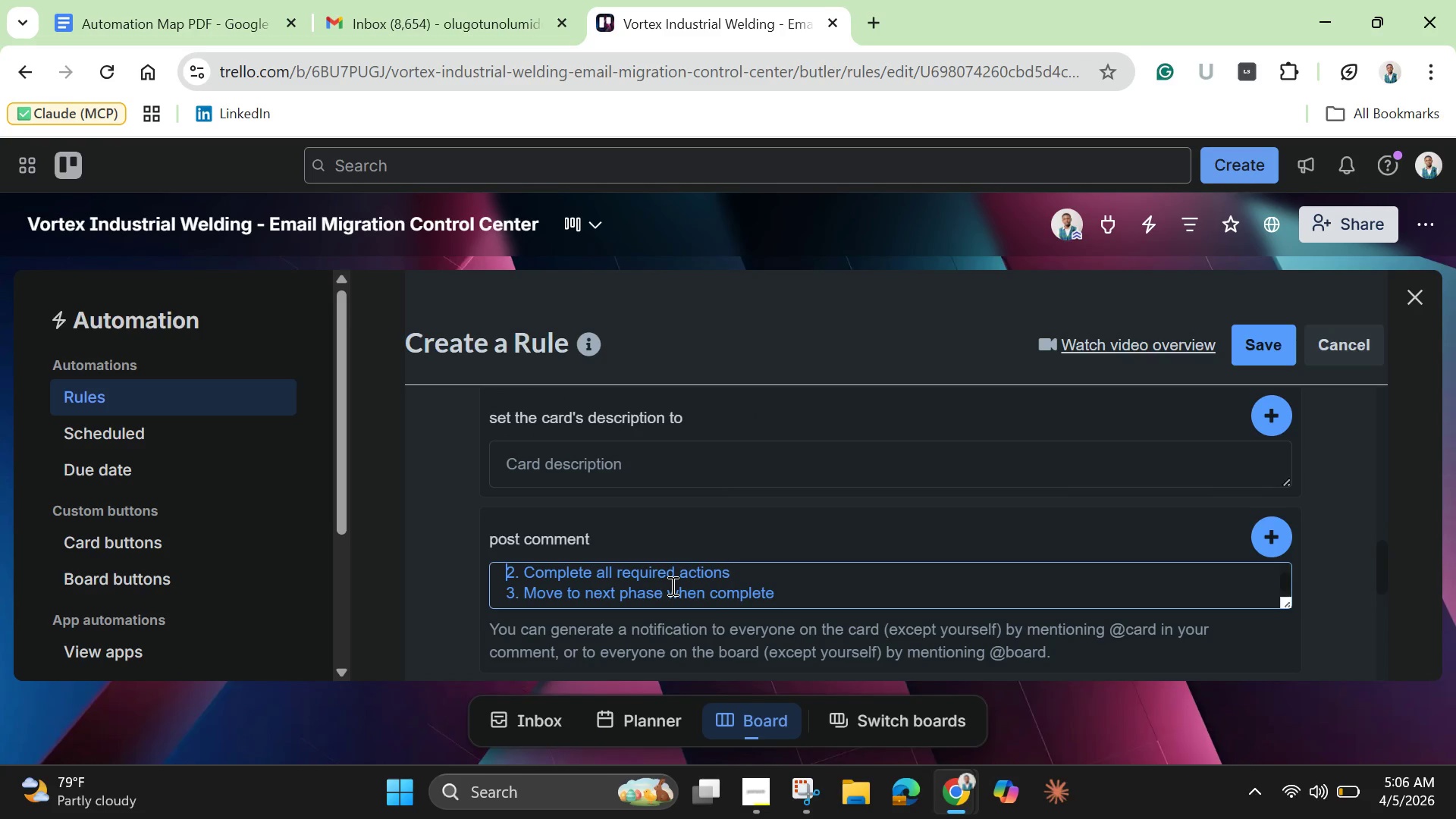 
key(ArrowUp)
 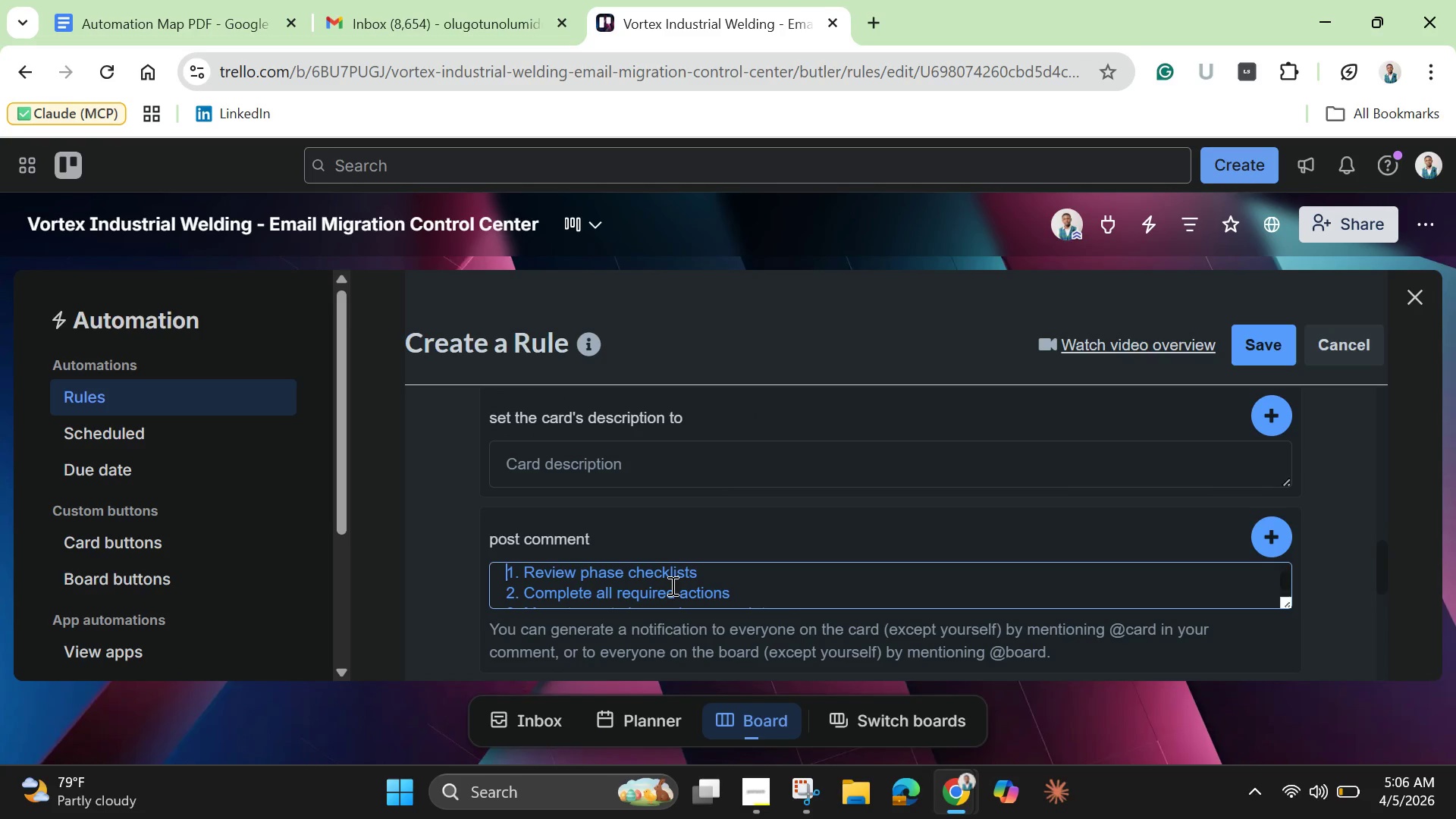 
key(ArrowUp)
 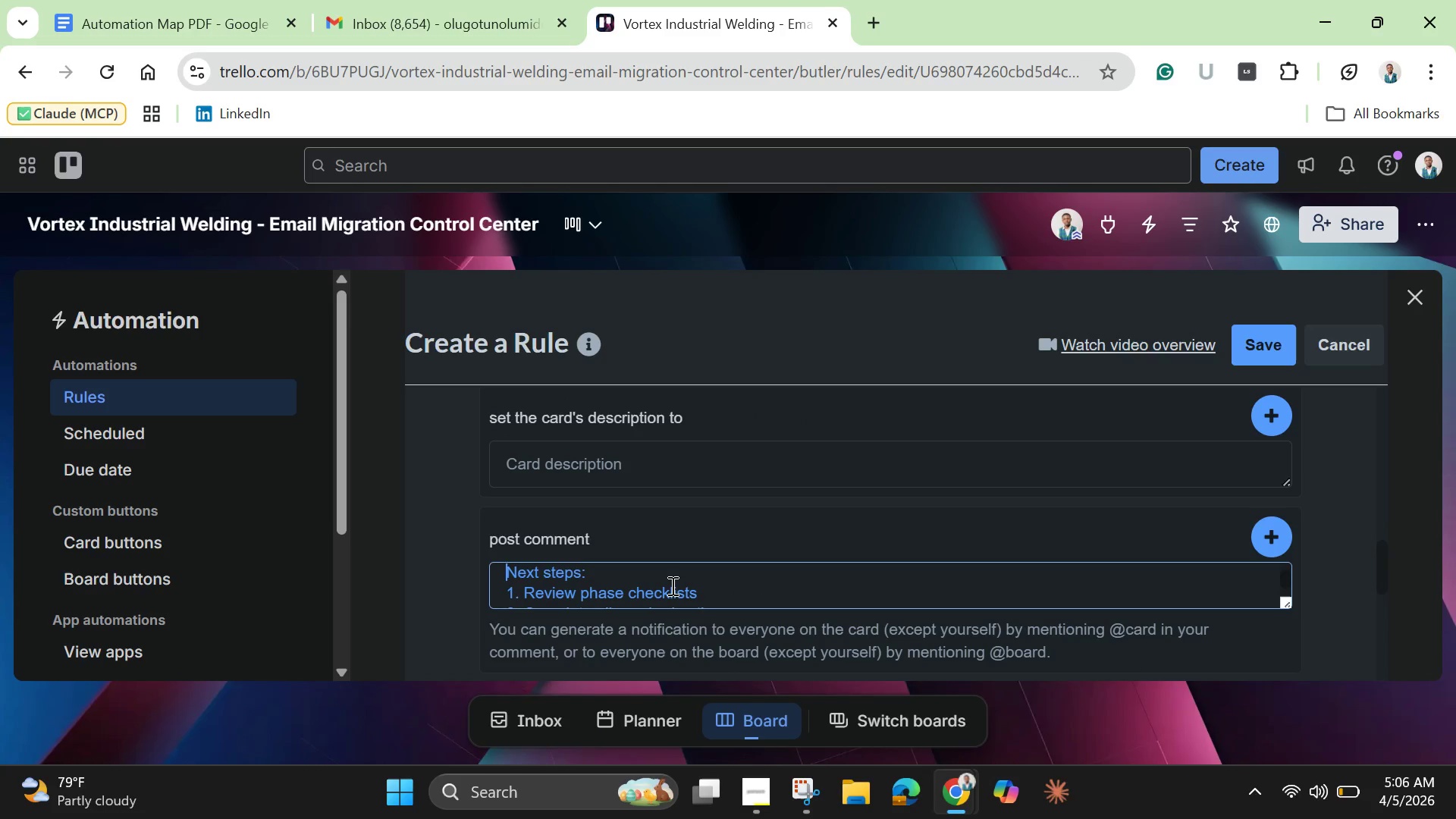 
key(ArrowUp)
 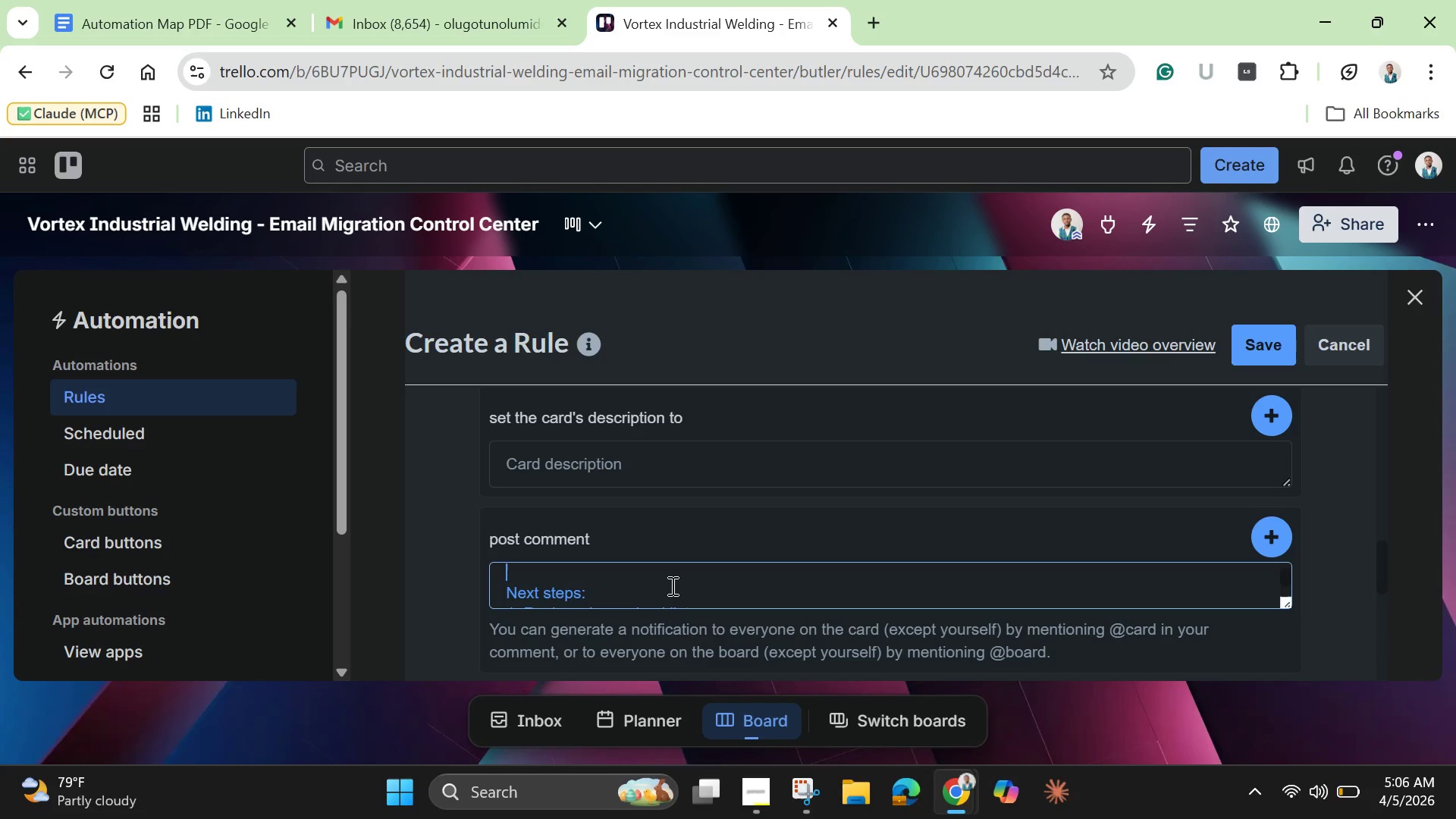 
key(ArrowUp)
 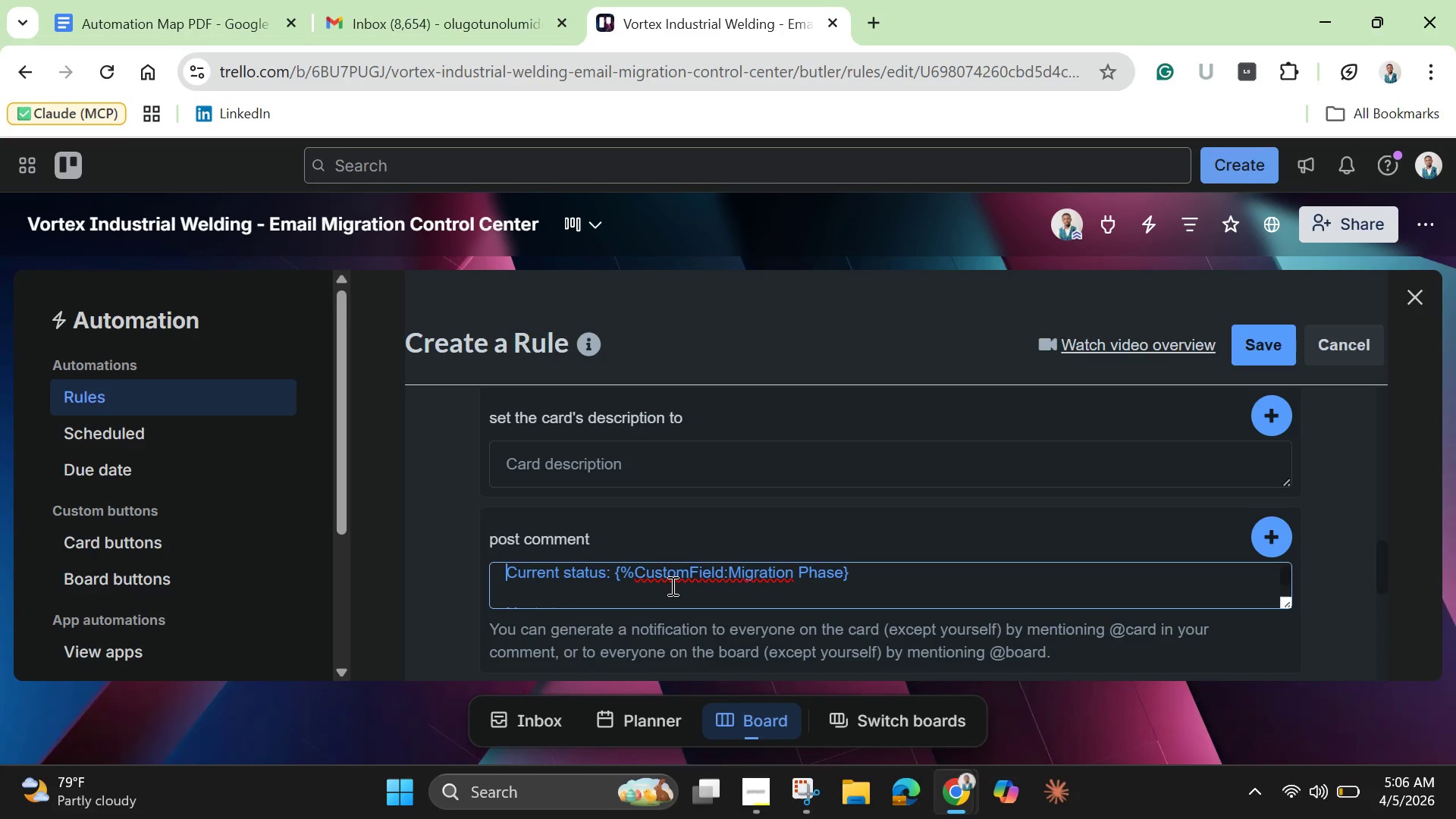 
key(ArrowUp)
 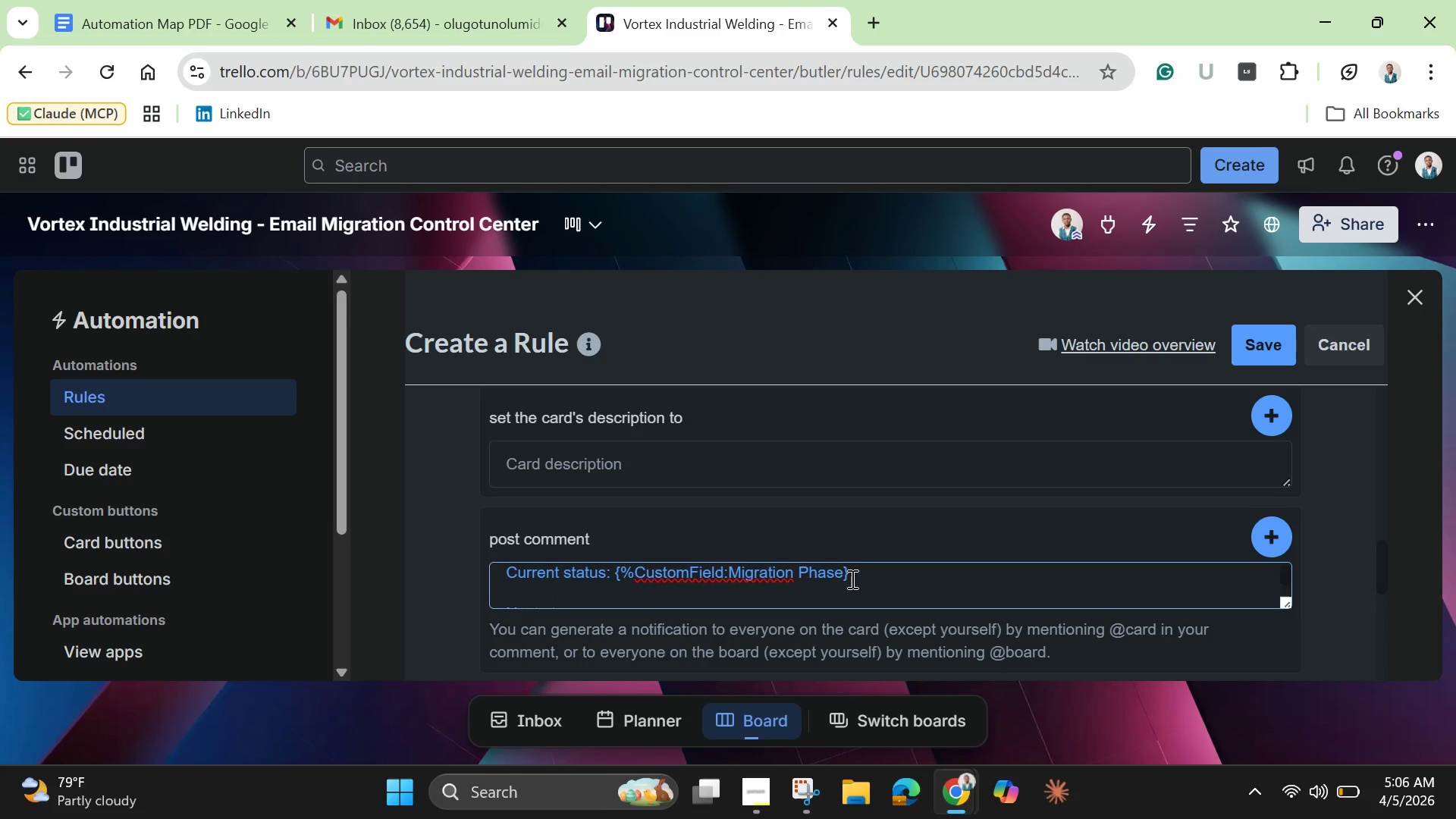 
left_click([845, 576])
 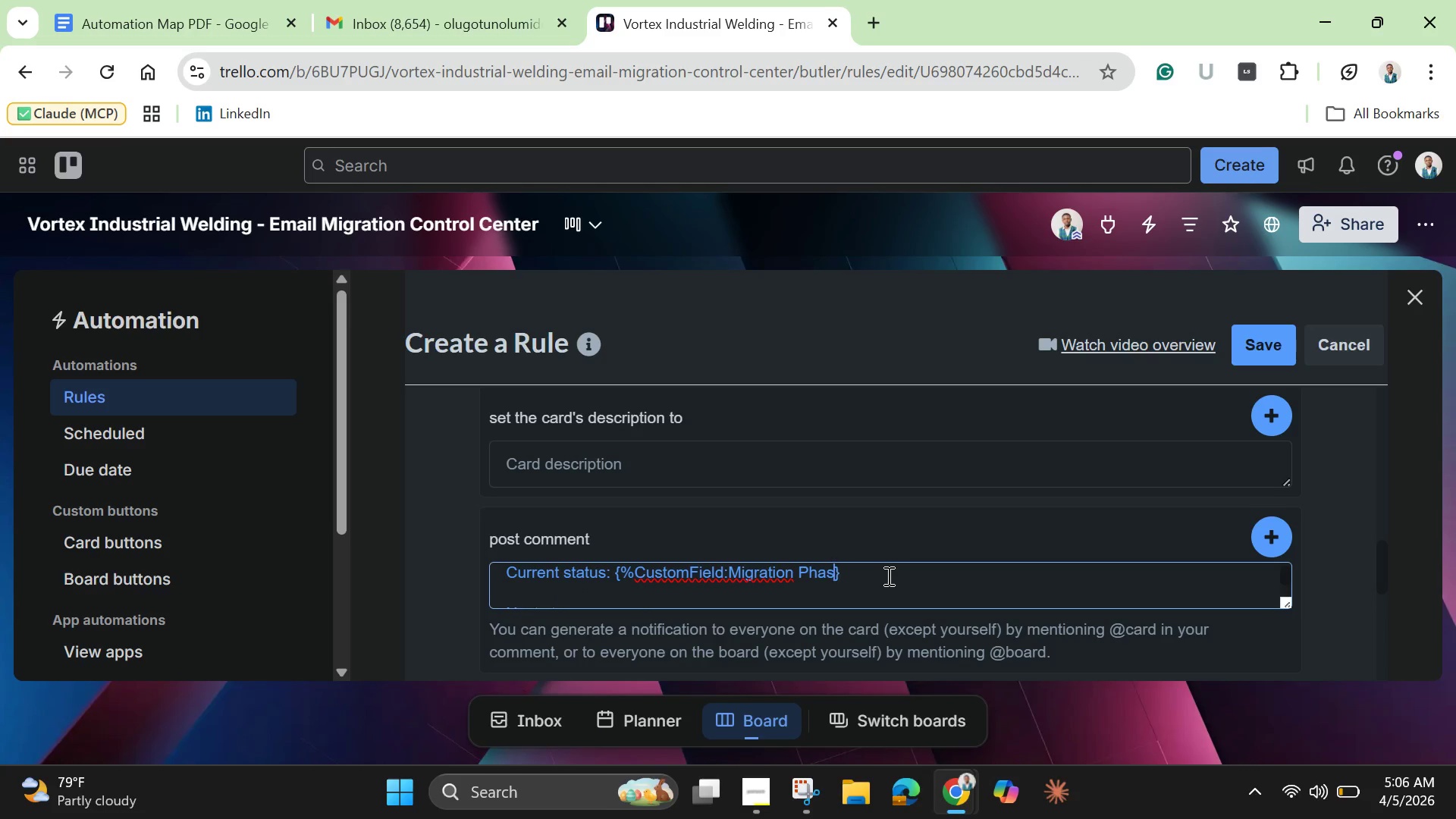 
key(Backspace)
key(Backspace)
key(Backspace)
key(Backspace)
key(Backspace)
key(Backspace)
key(Backspace)
key(Backspace)
key(Backspace)
key(Backspace)
key(Backspace)
key(Backspace)
key(Backspace)
key(Backspace)
key(Backspace)
key(Backspace)
key(Backspace)
key(Backspace)
key(Backspace)
key(Backspace)
key(Backspace)
key(Backspace)
key(Backspace)
key(Backspace)
key(Backspace)
key(Backspace)
key(Backspace)
key(Backspace)
type(list)
 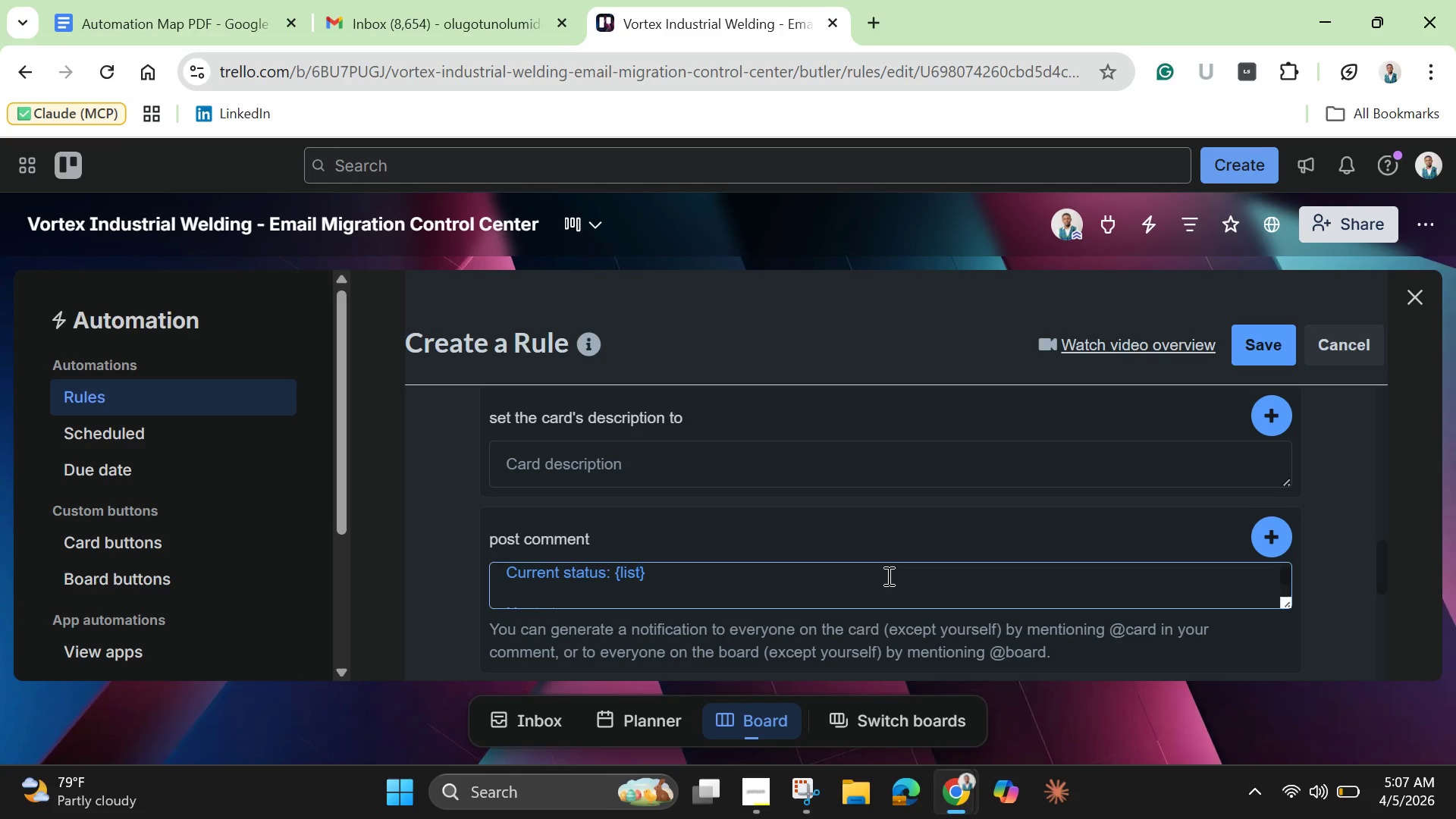 
type(name)
 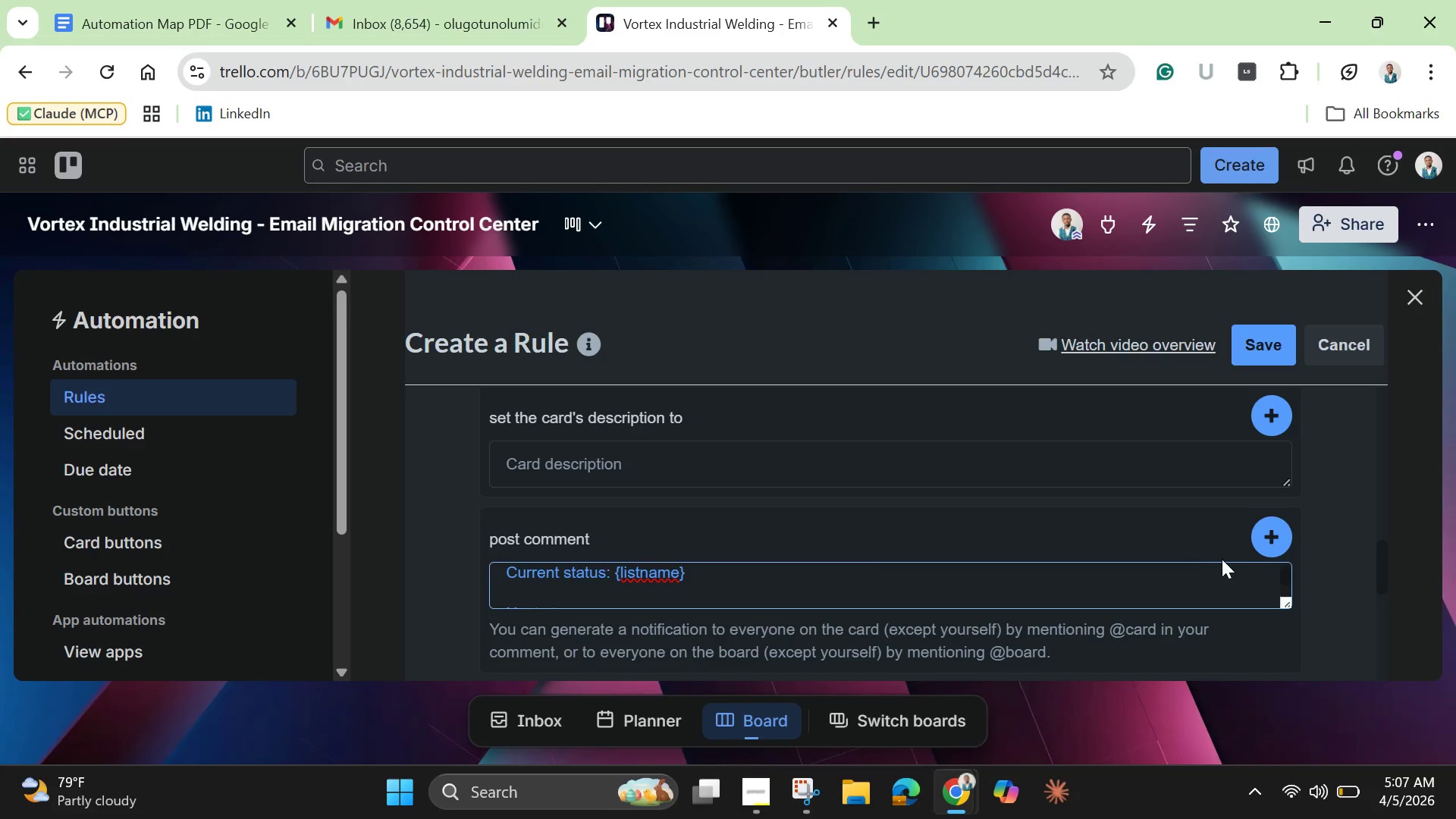 
left_click([1262, 541])
 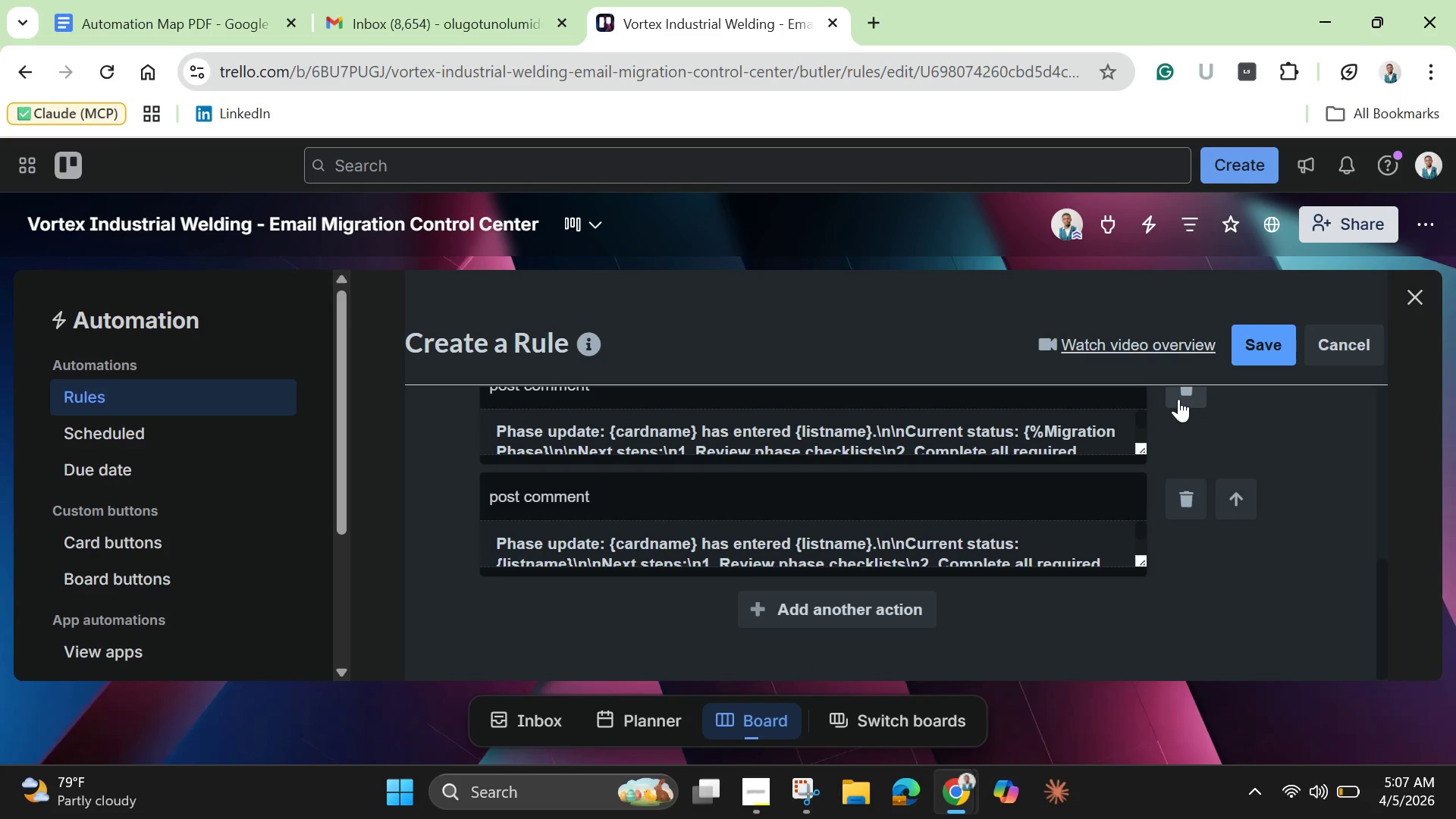 
left_click([1178, 399])
 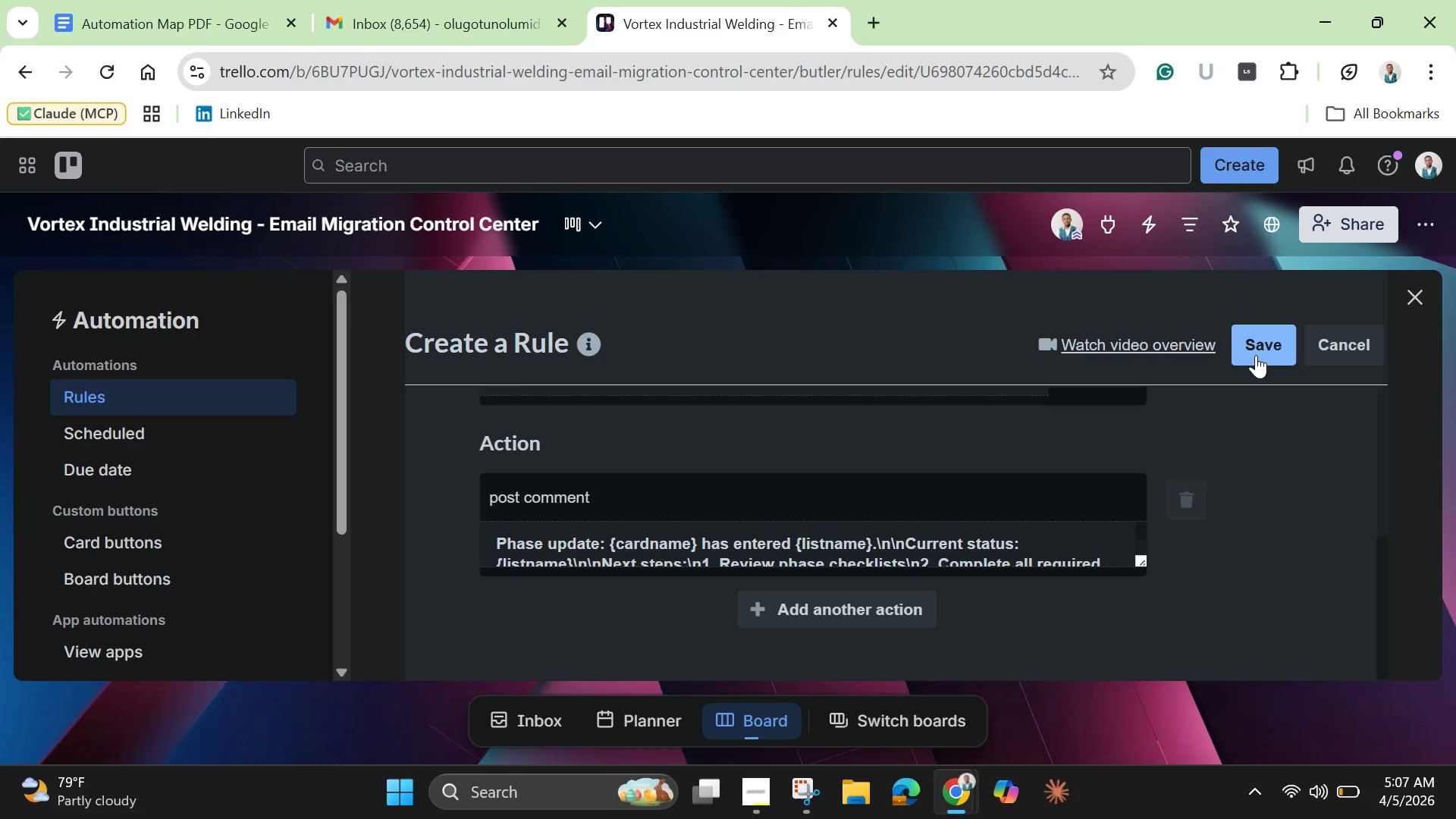 
left_click([1256, 355])
 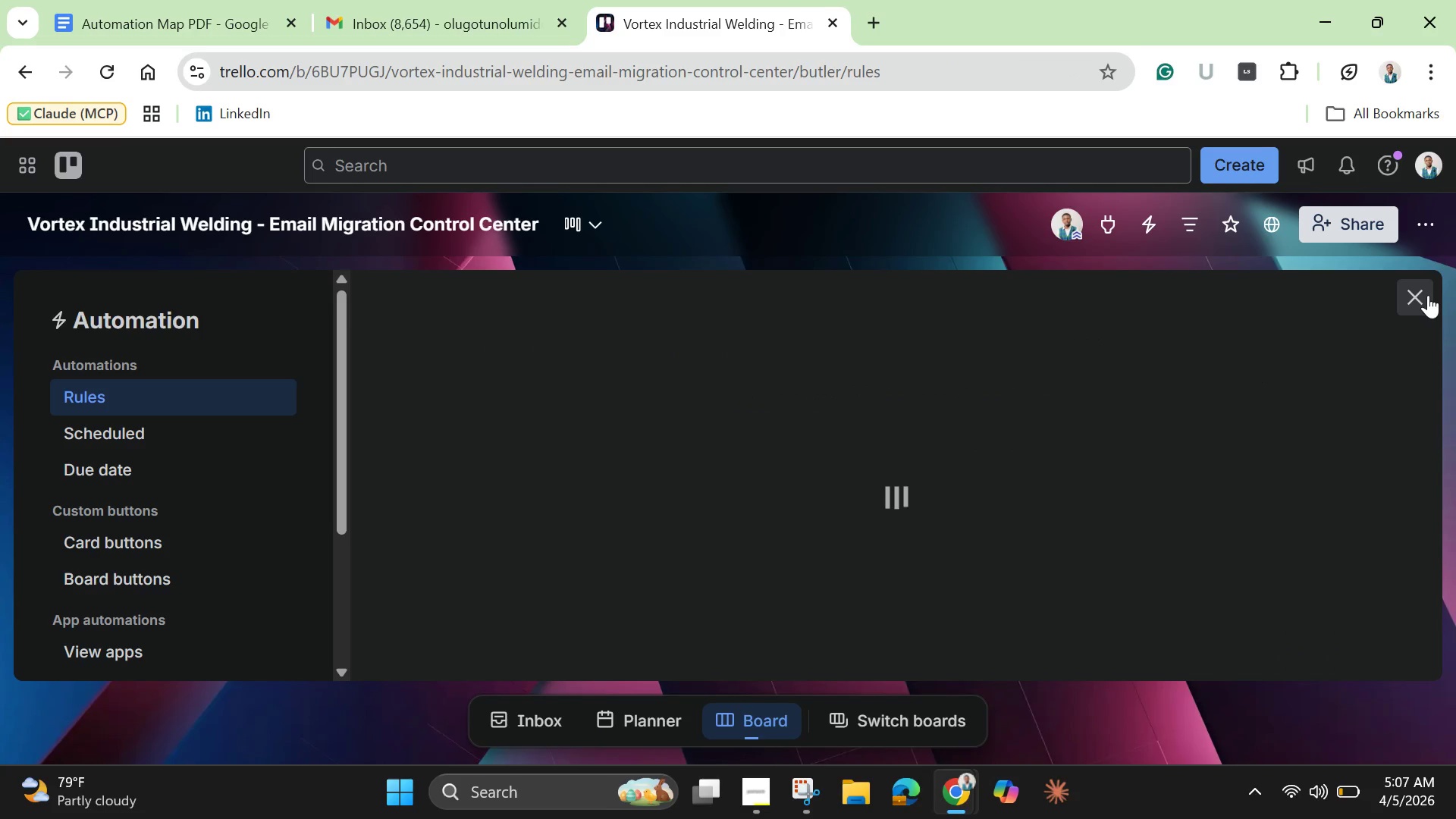 
wait(8.98)
 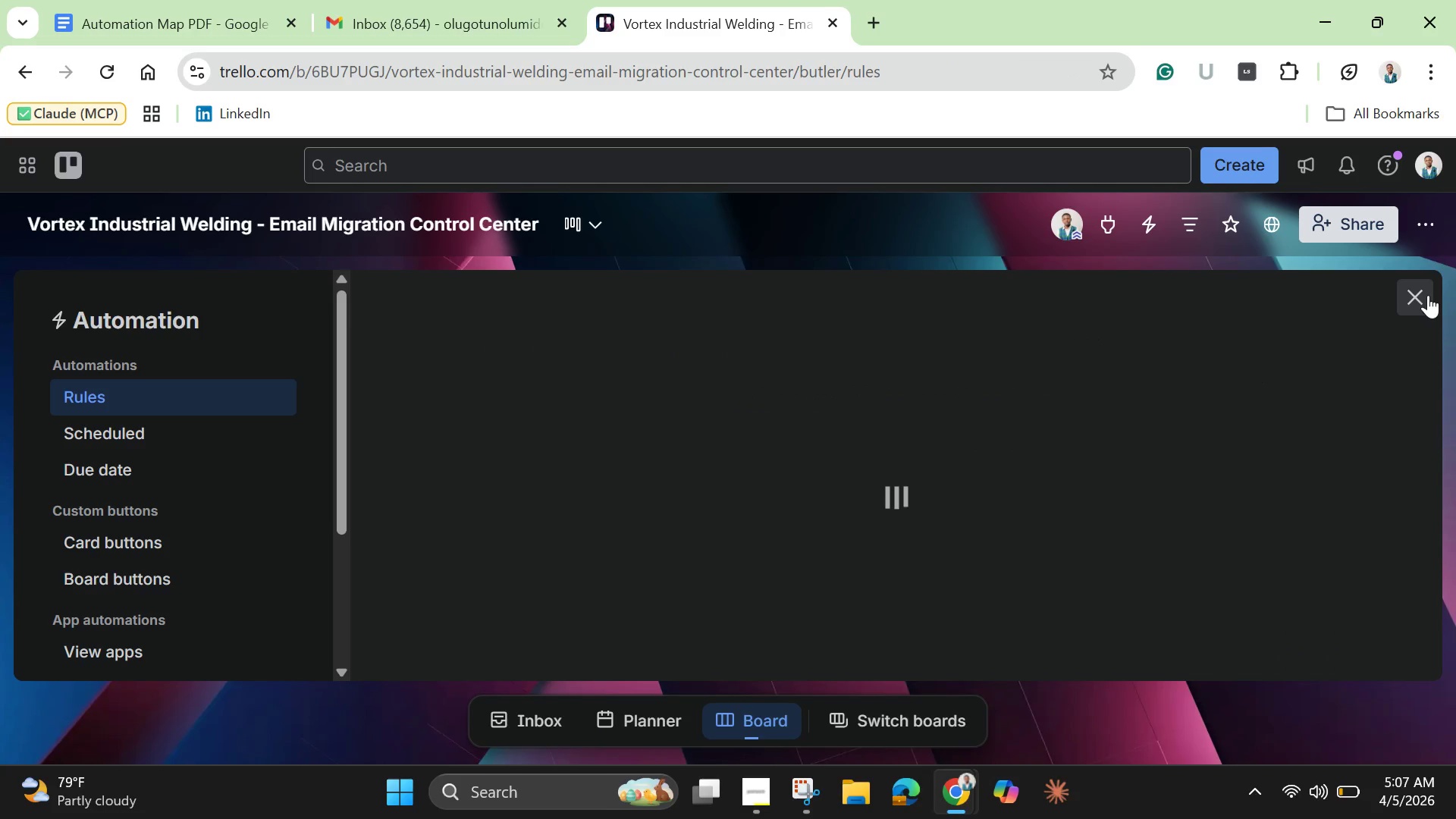 
left_click([1420, 295])
 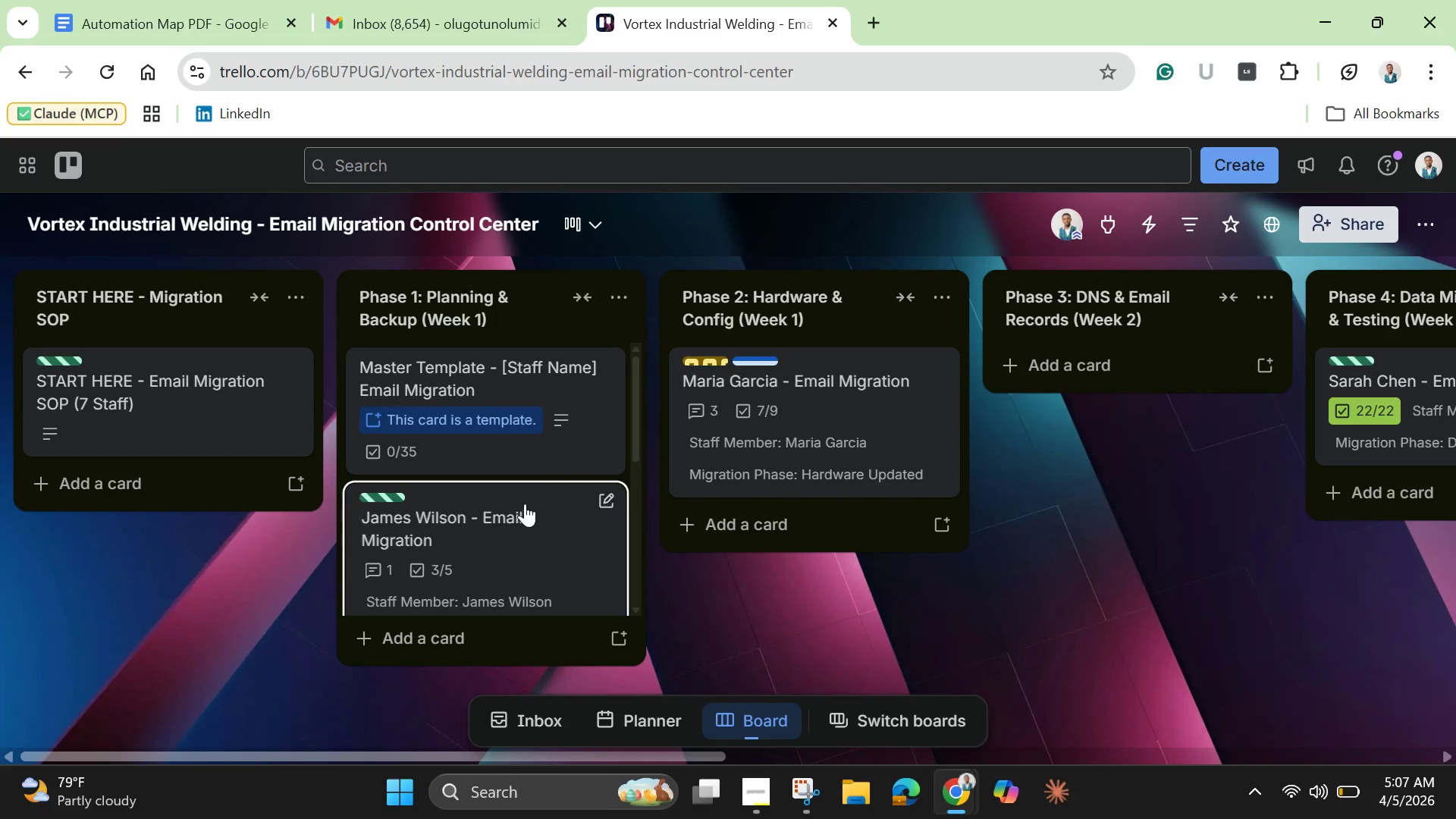 
wait(5.28)
 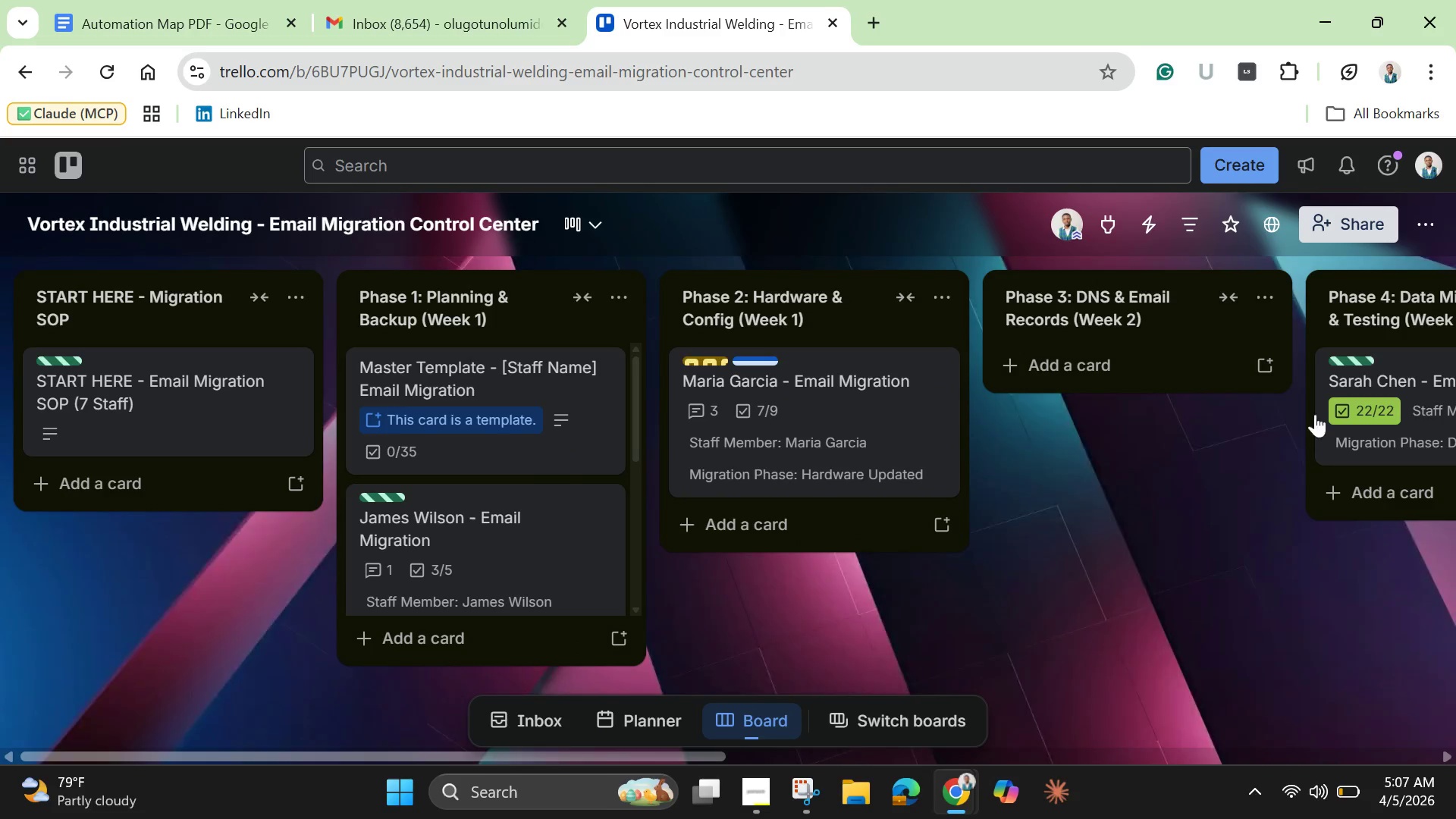 
left_click([524, 551])
 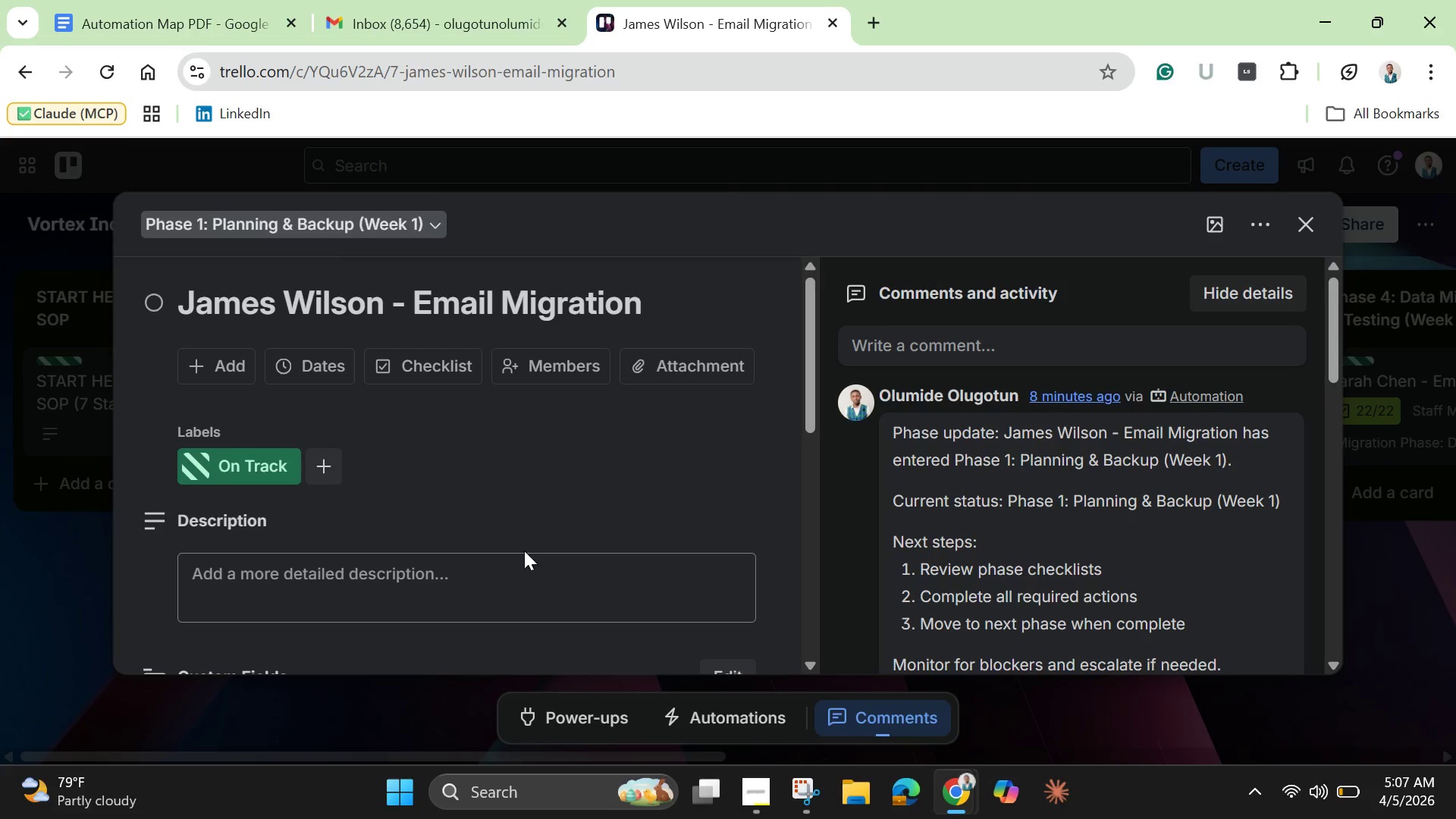 
scroll: coordinate [977, 525], scroll_direction: down, amount: 3.0
 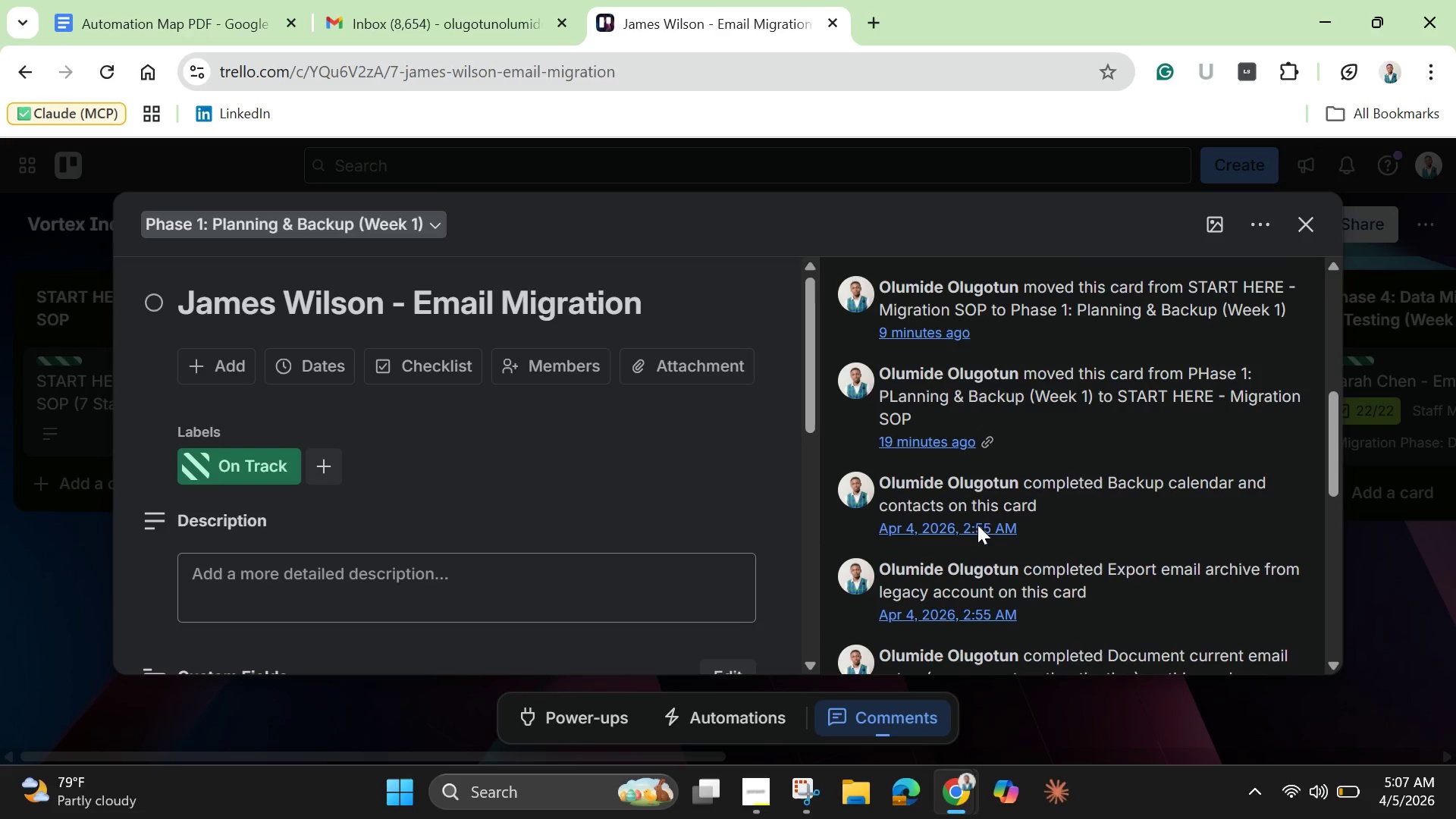 
scroll: coordinate [977, 525], scroll_direction: up, amount: 7.0
 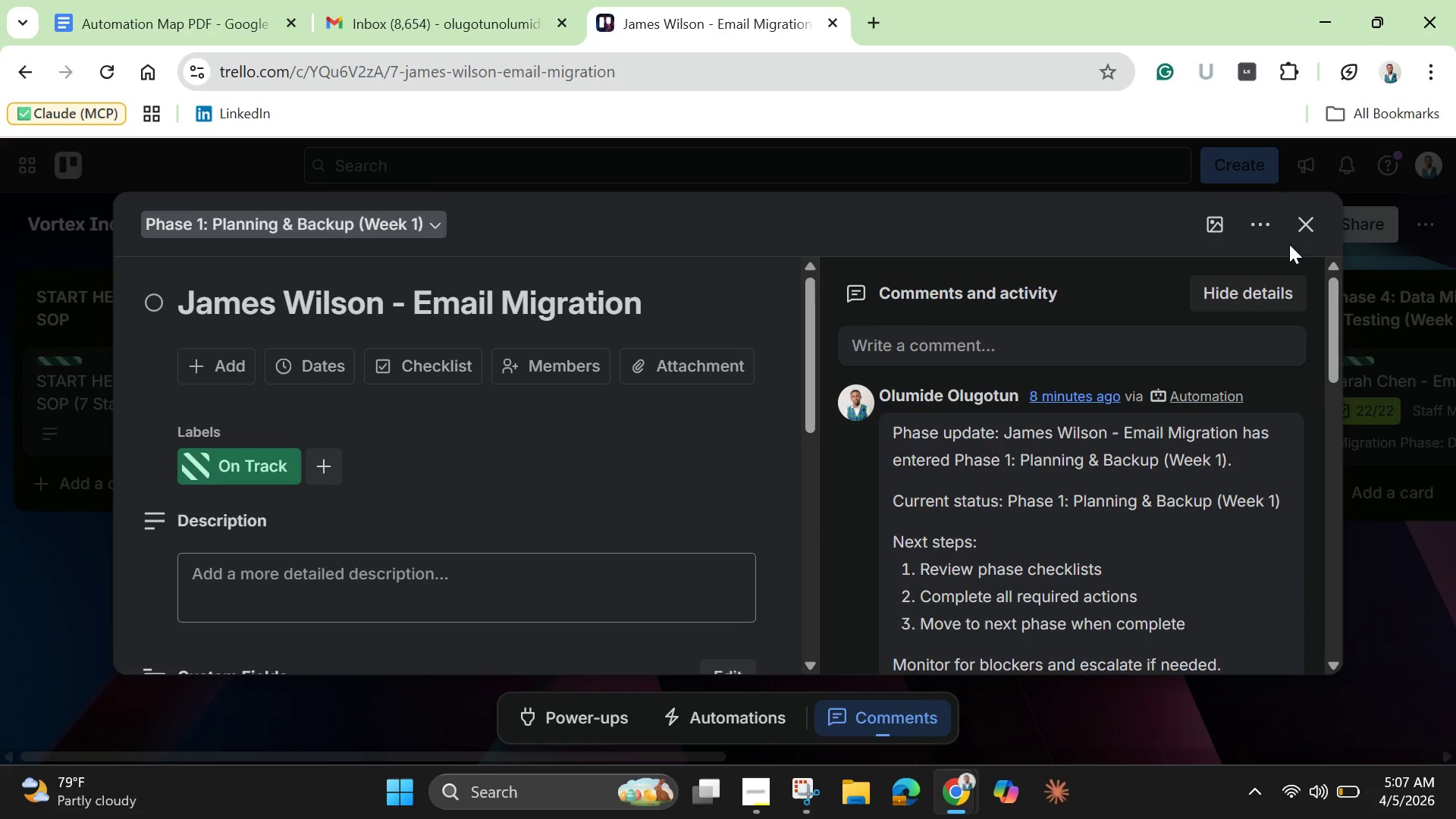 
left_click([1301, 227])
 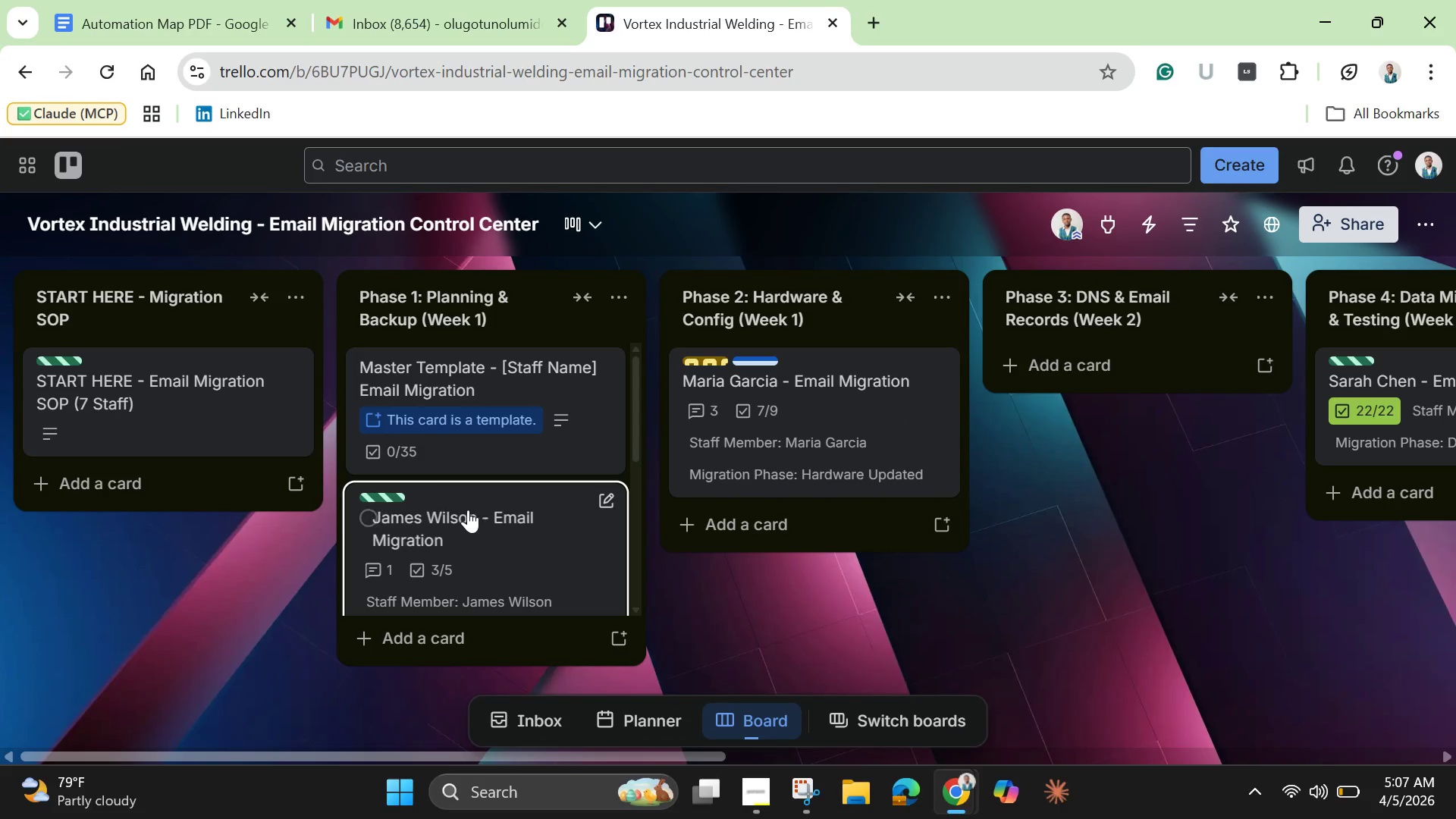 
scroll: coordinate [468, 510], scroll_direction: down, amount: 2.0
 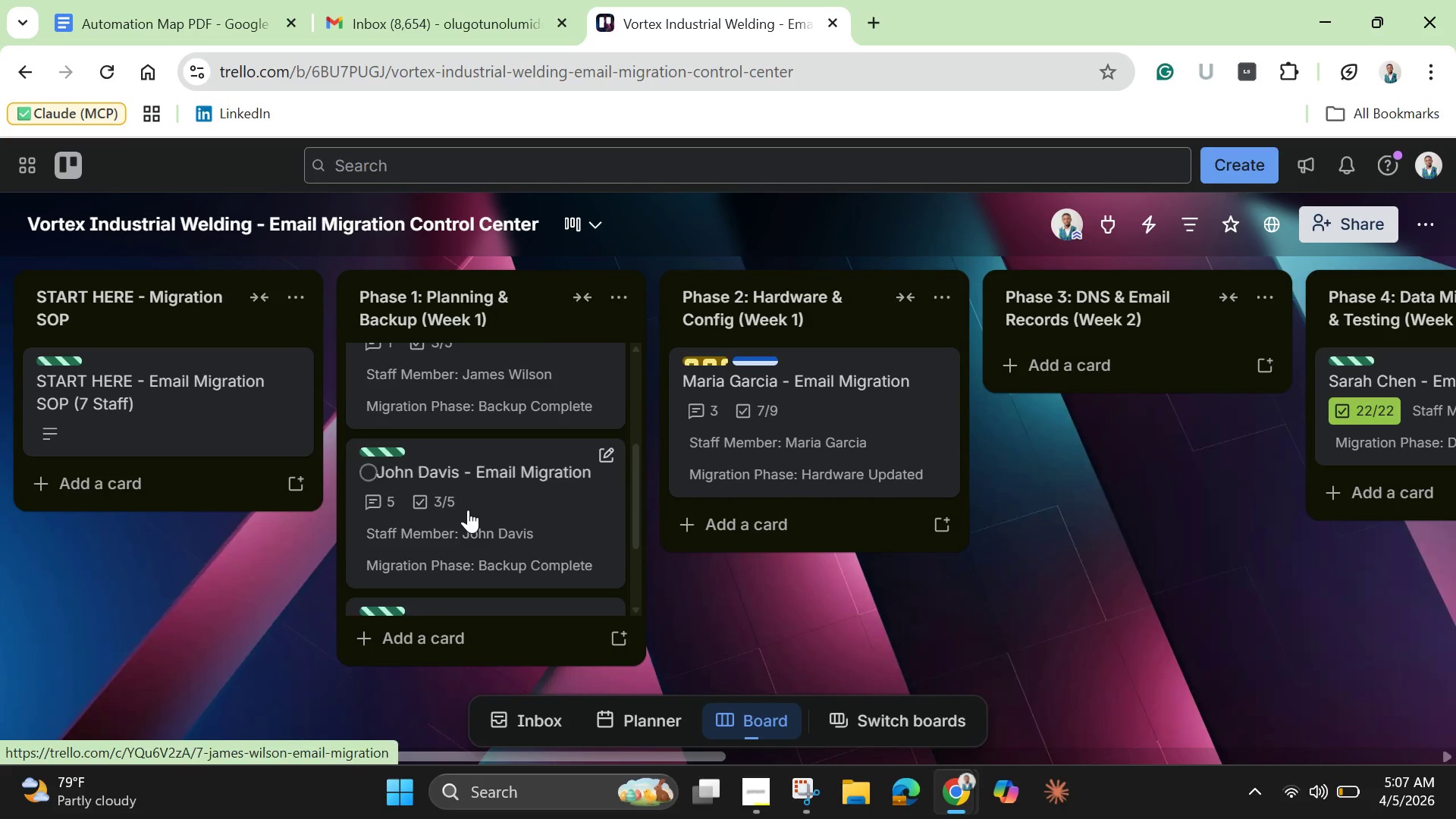 
scroll: coordinate [468, 510], scroll_direction: up, amount: 1.0
 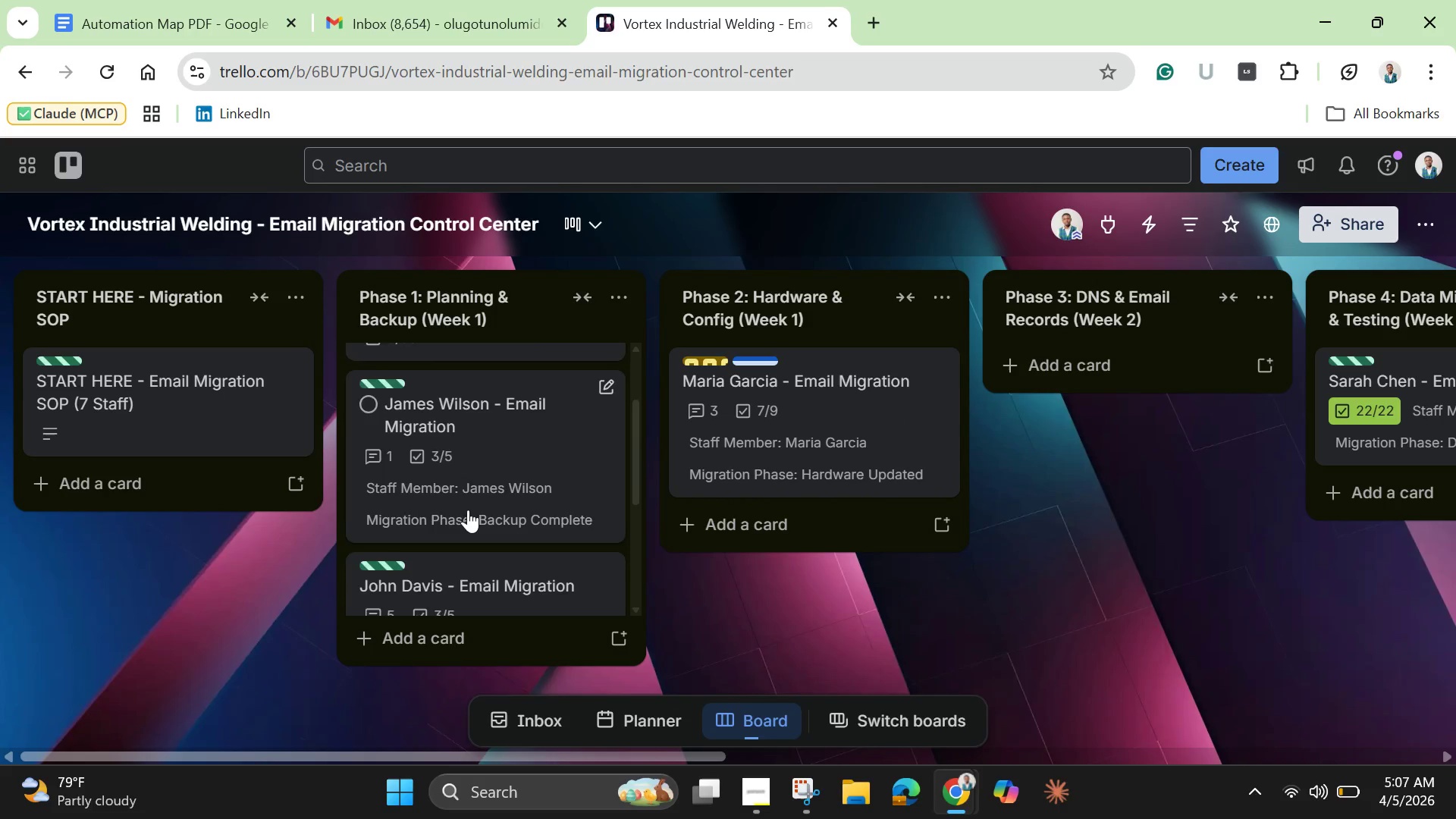 
scroll: coordinate [468, 510], scroll_direction: down, amount: 3.0
 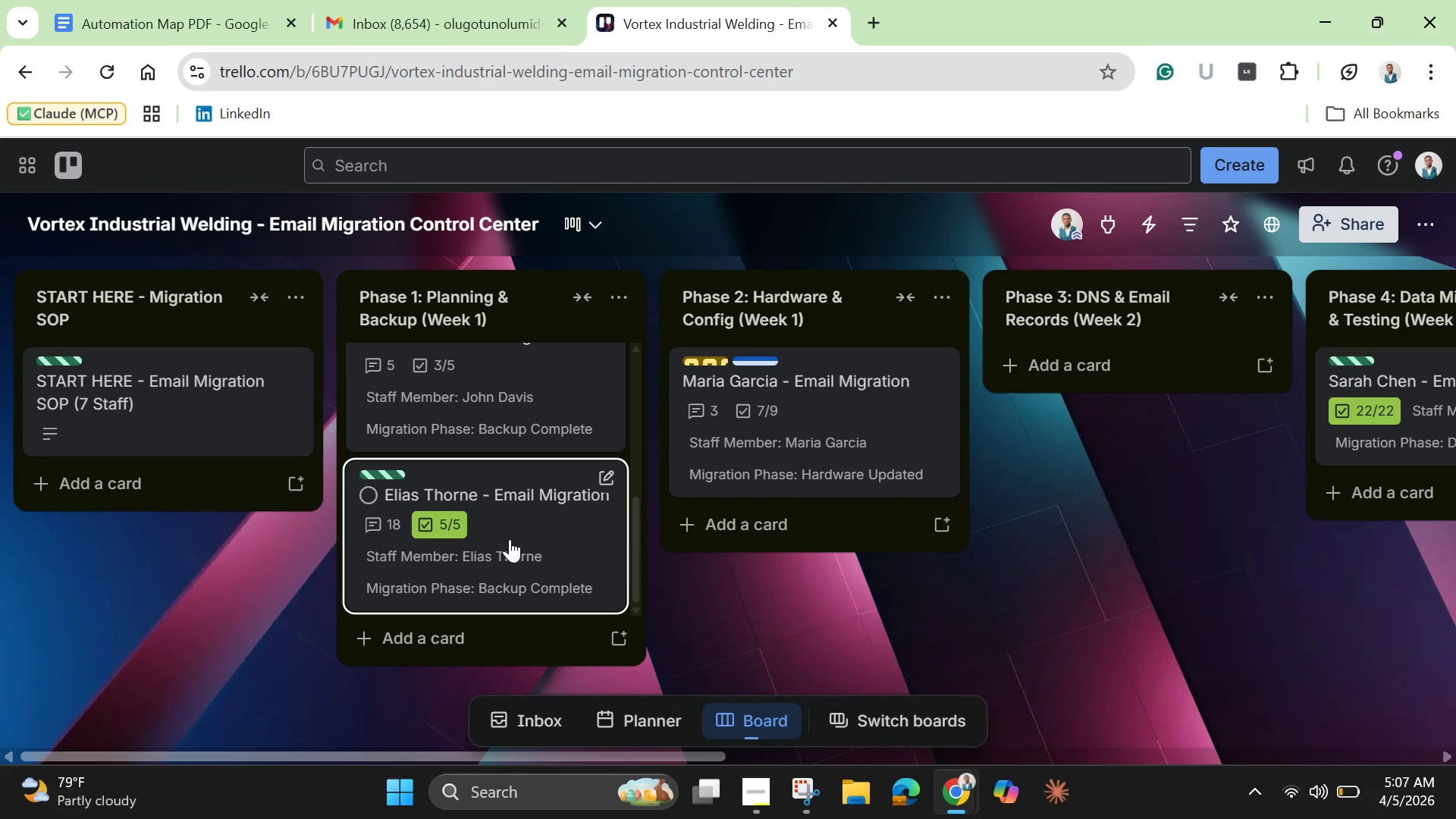 
left_click([510, 539])
 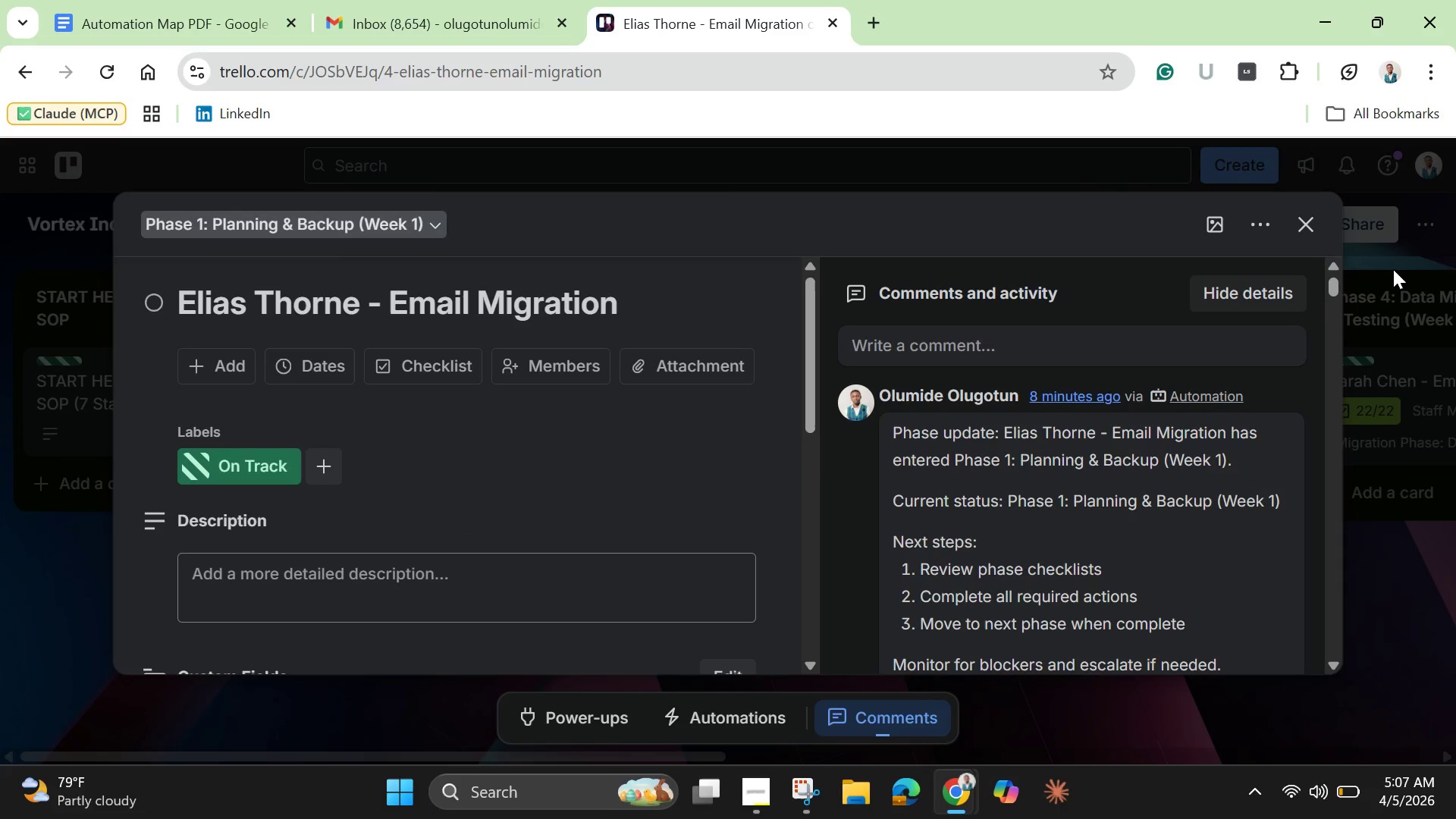 
wait(5.52)
 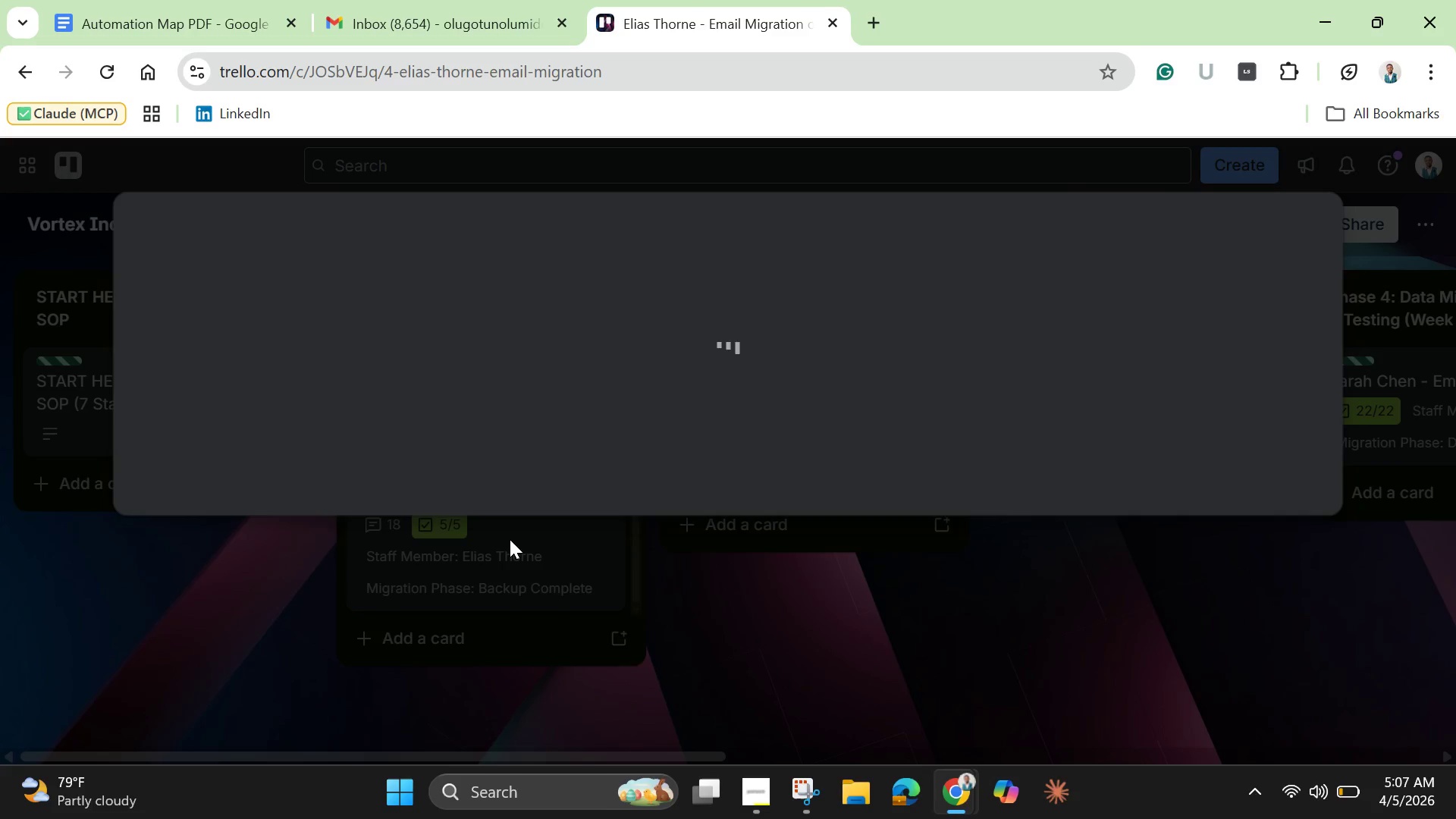 
left_click([1311, 233])
 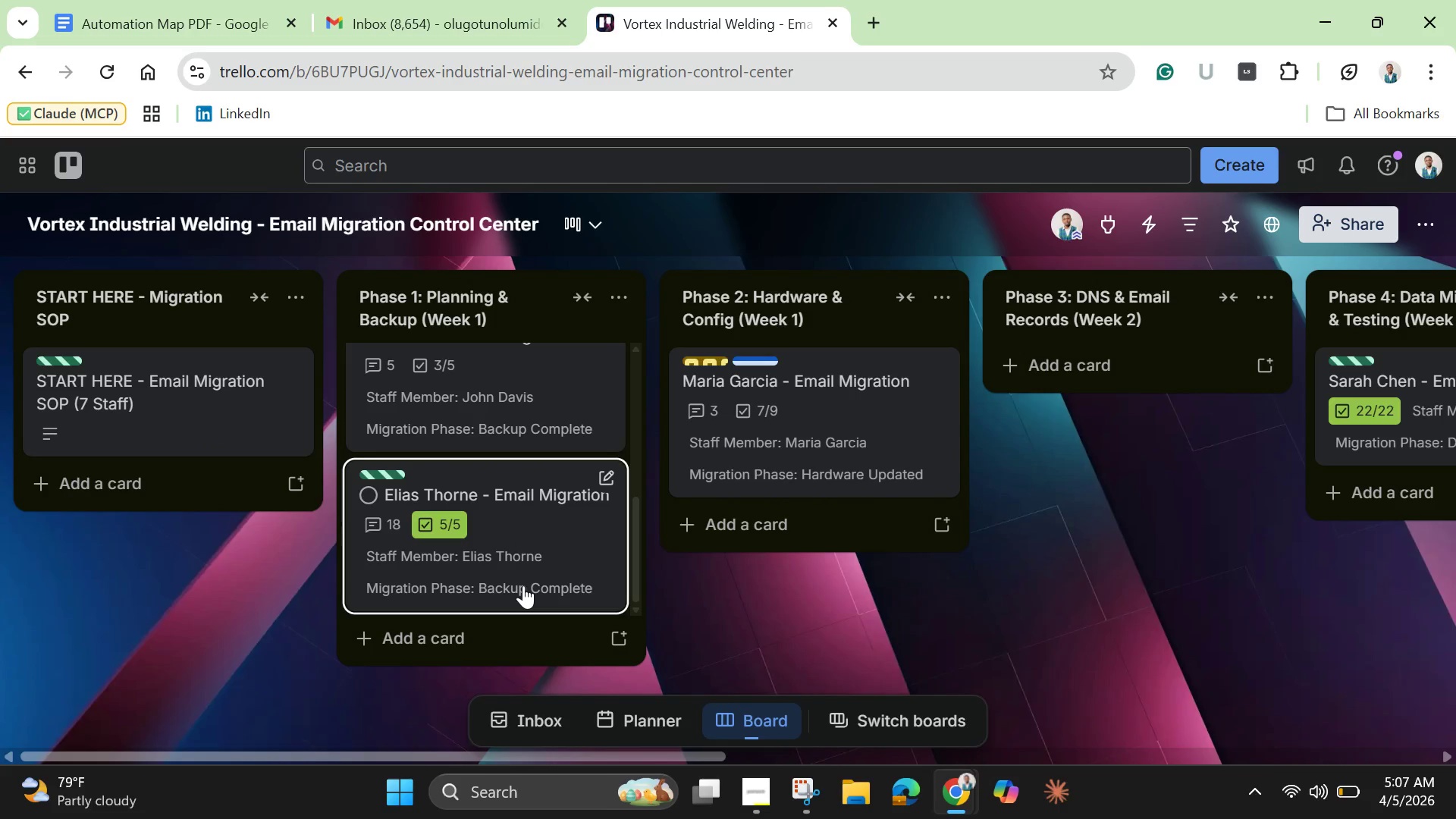 
left_click_drag(start_coordinate=[523, 585], to_coordinate=[777, 583])
 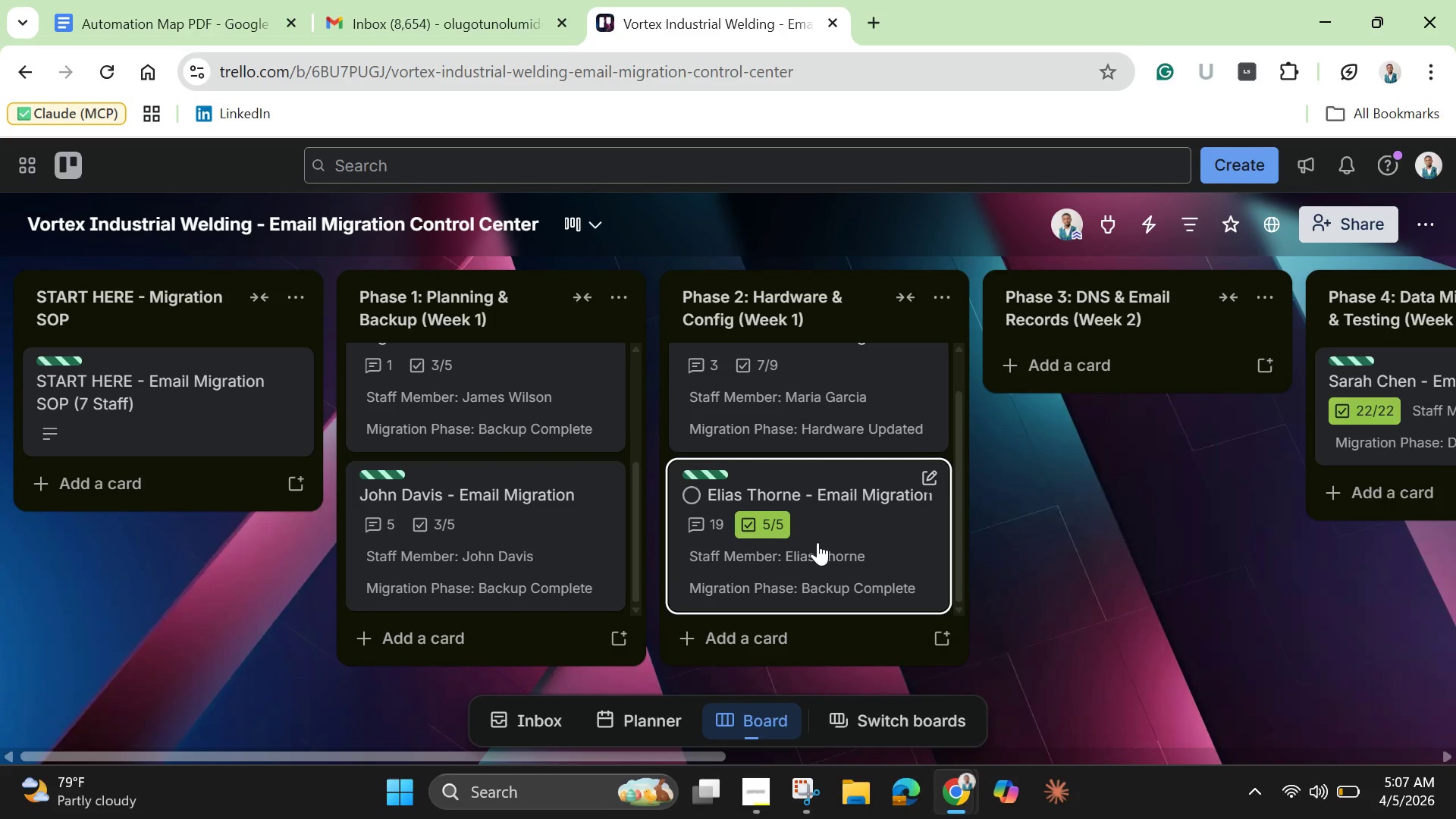 
left_click([817, 542])
 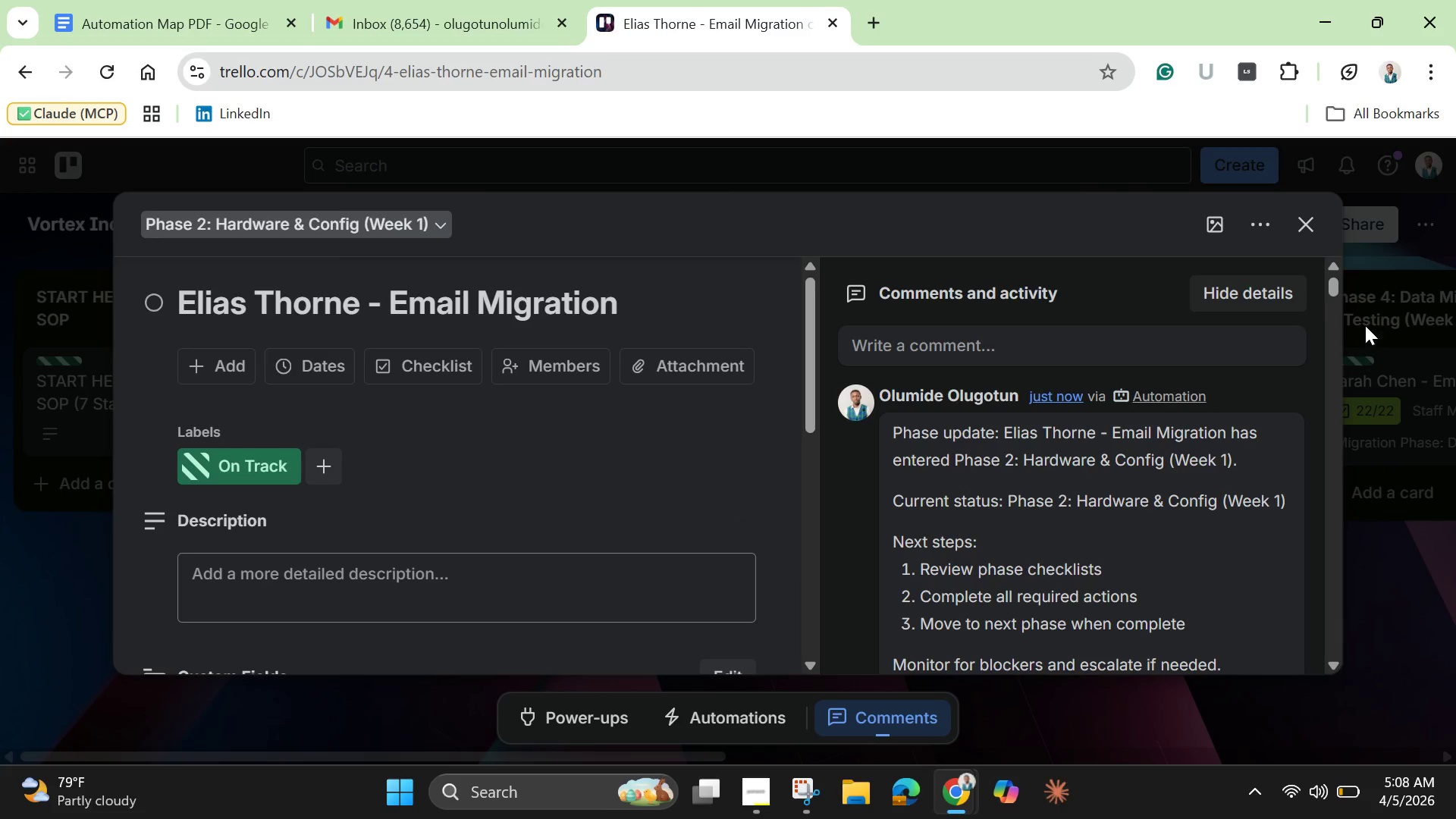 
left_click([1308, 240])
 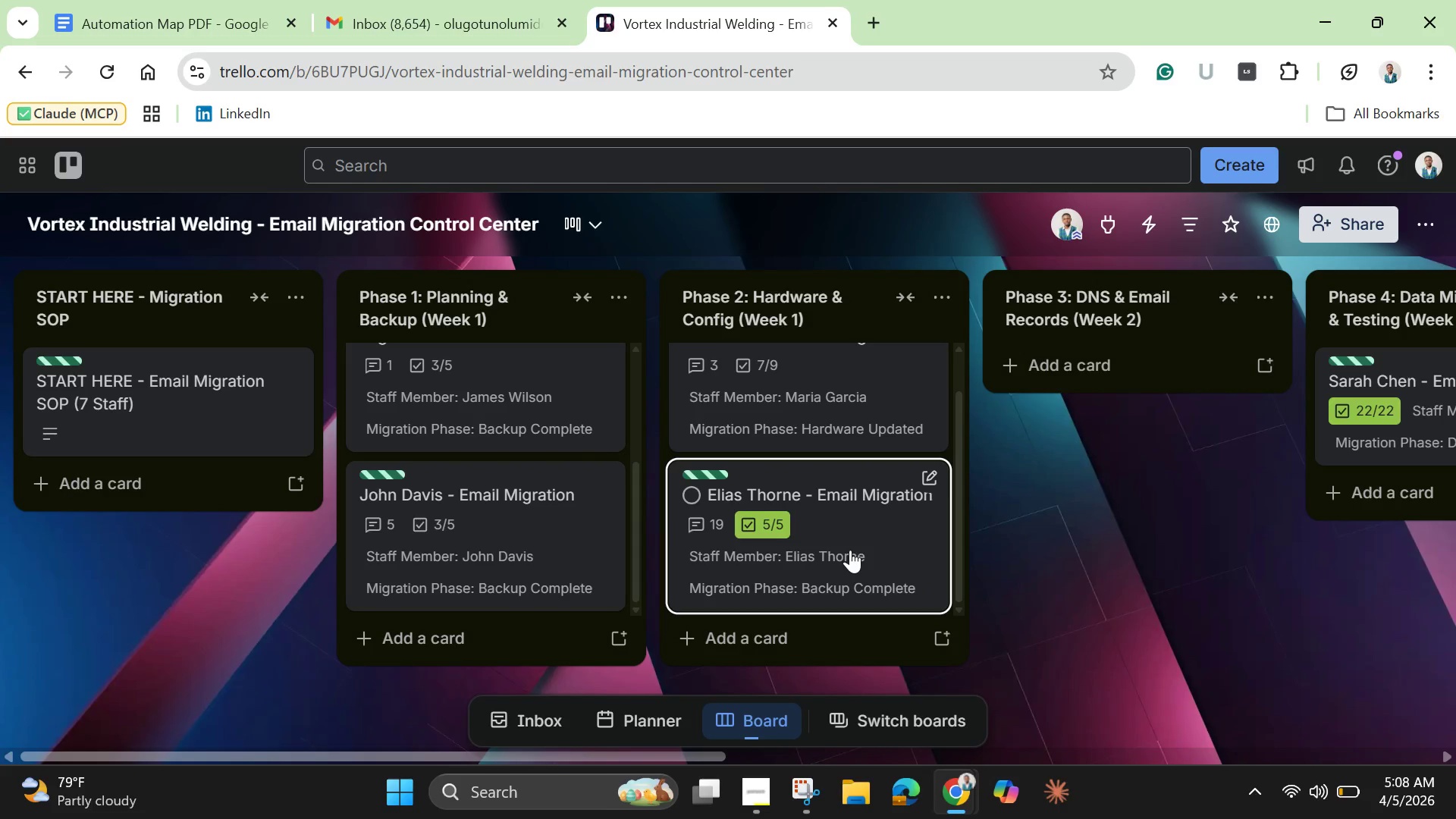 
left_click_drag(start_coordinate=[850, 550], to_coordinate=[1131, 407])
 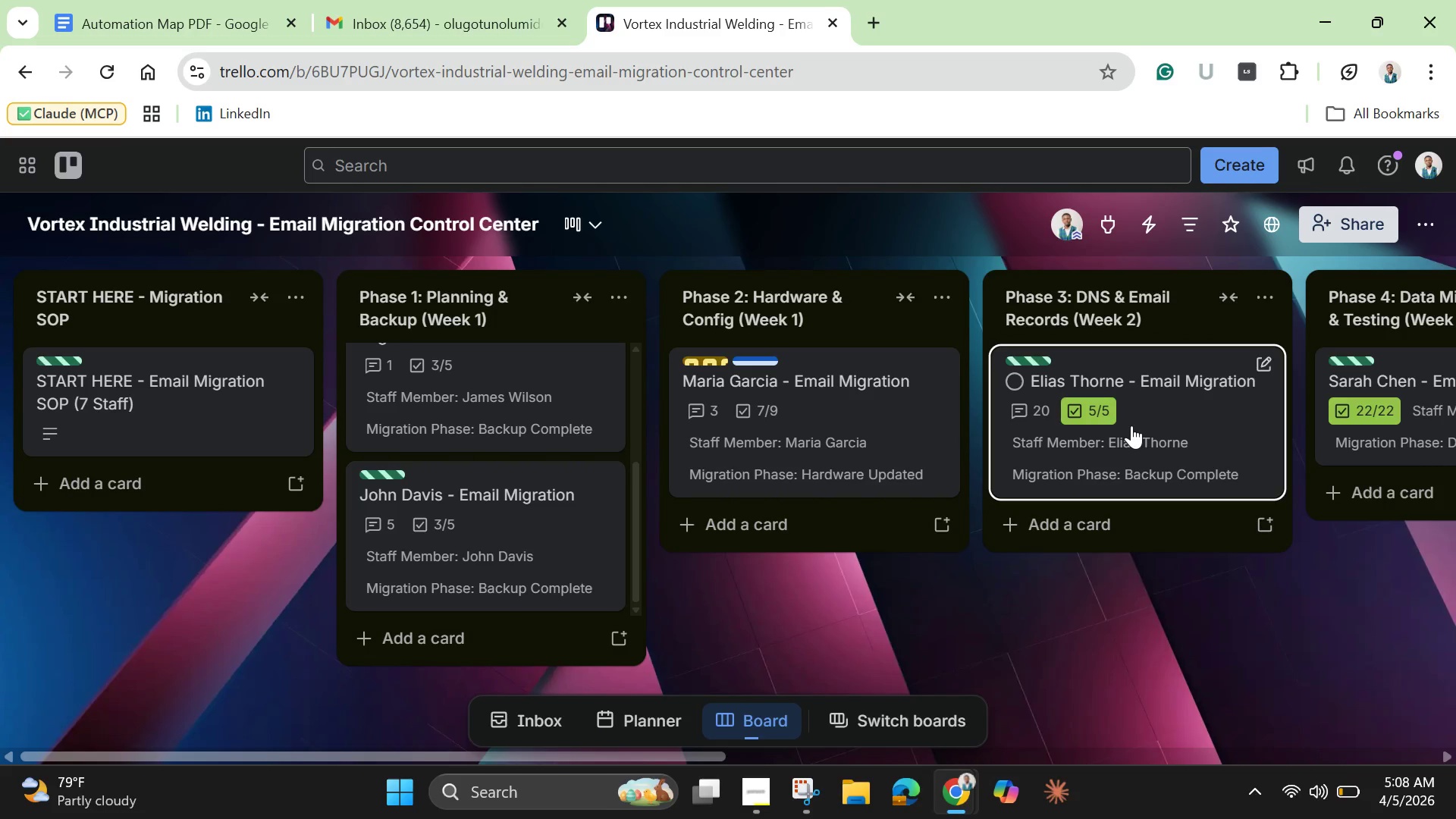 
wait(11.66)
 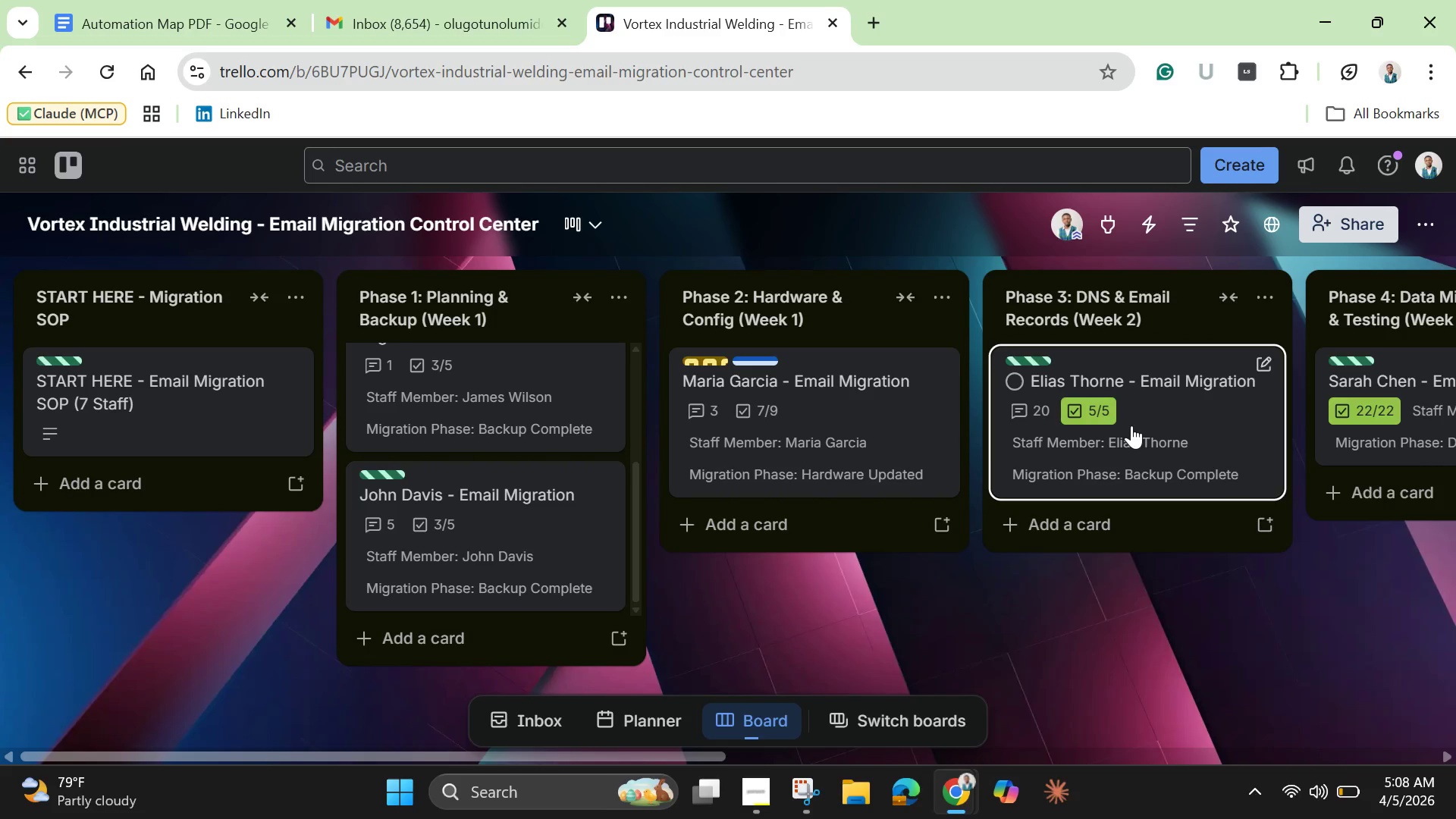 
left_click([1154, 449])
 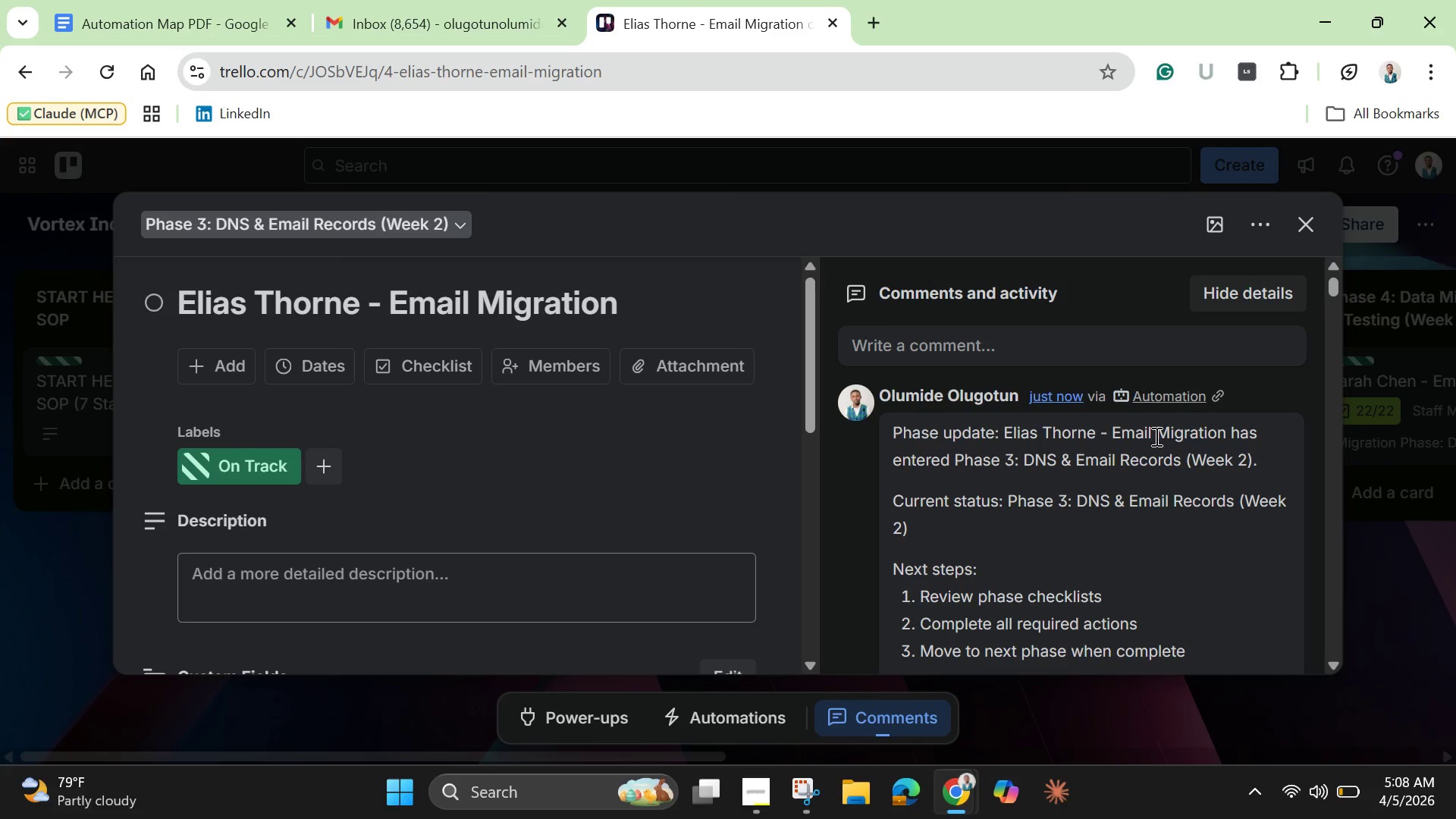 
wait(12.64)
 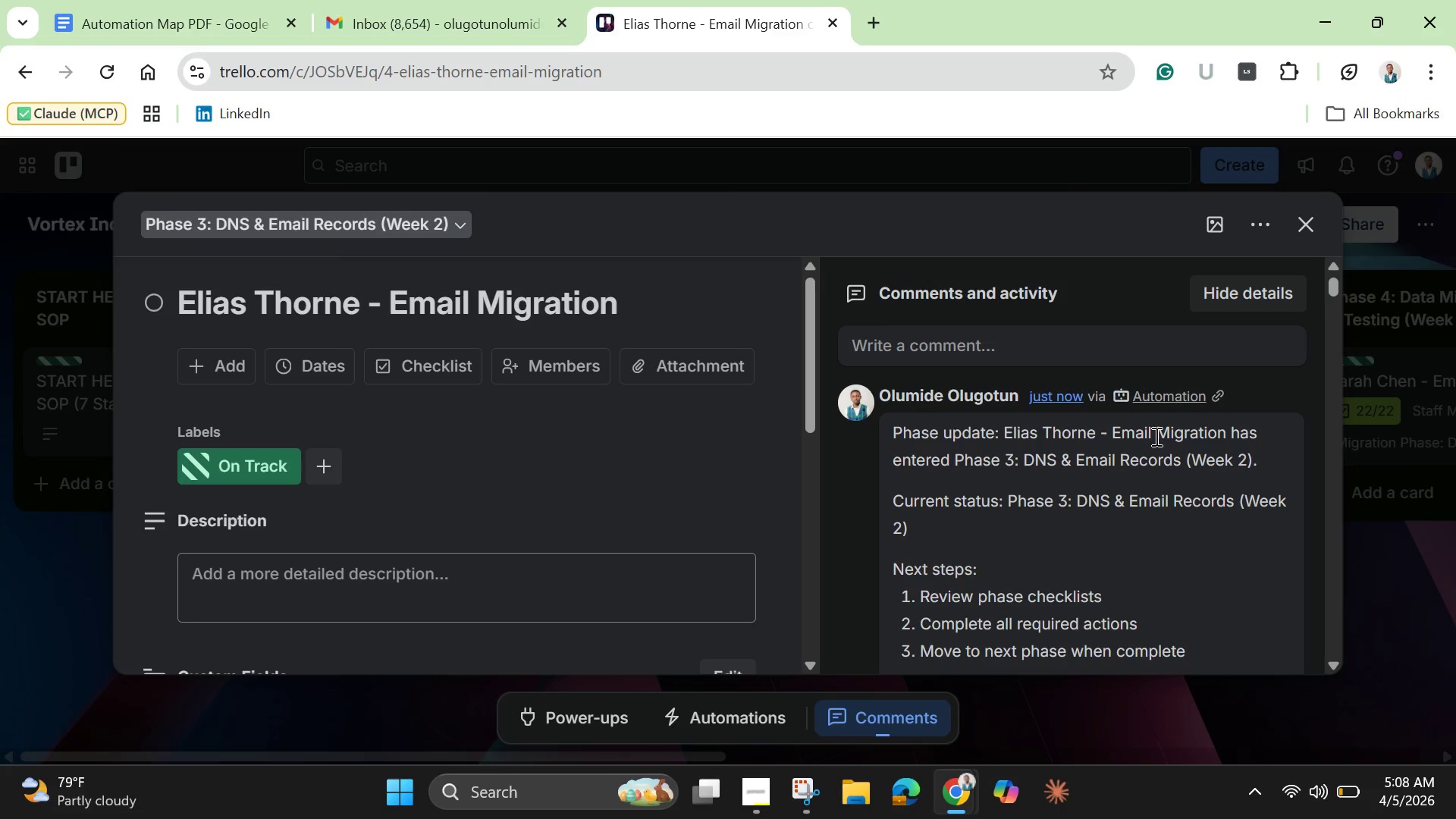 
left_click([1310, 220])
 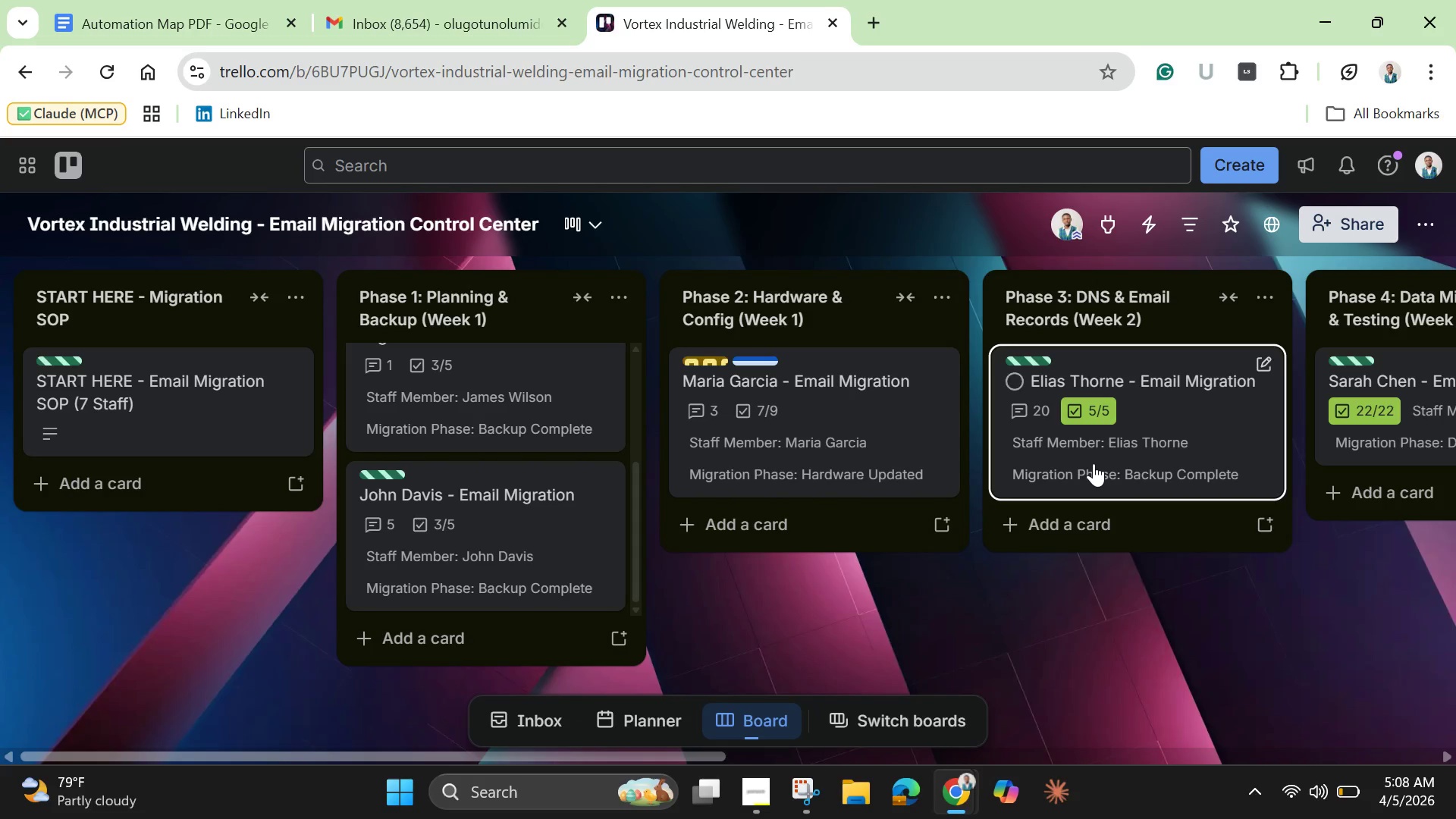 
left_click_drag(start_coordinate=[1094, 463], to_coordinate=[1087, 519])
 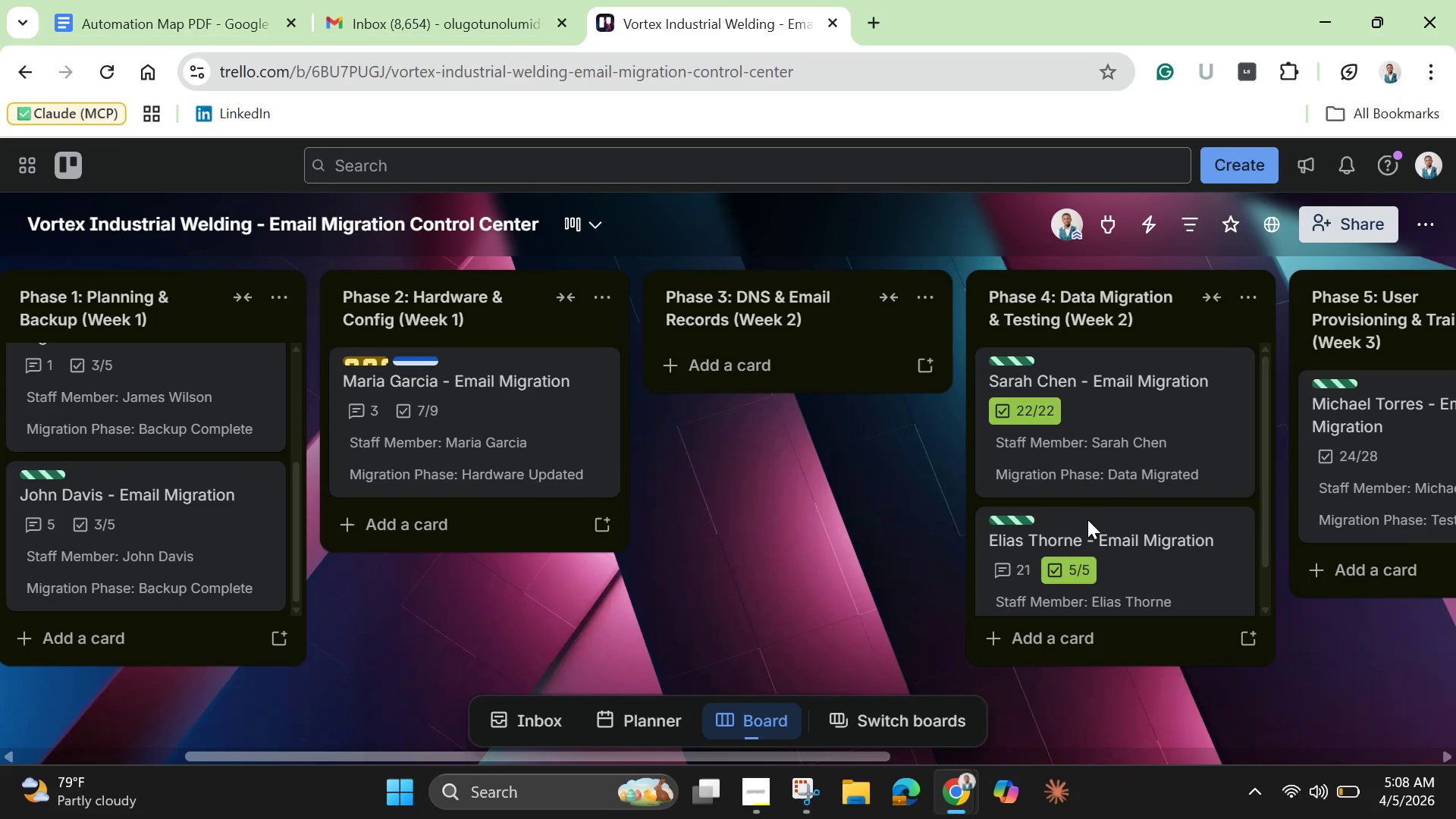 
wait(6.78)
 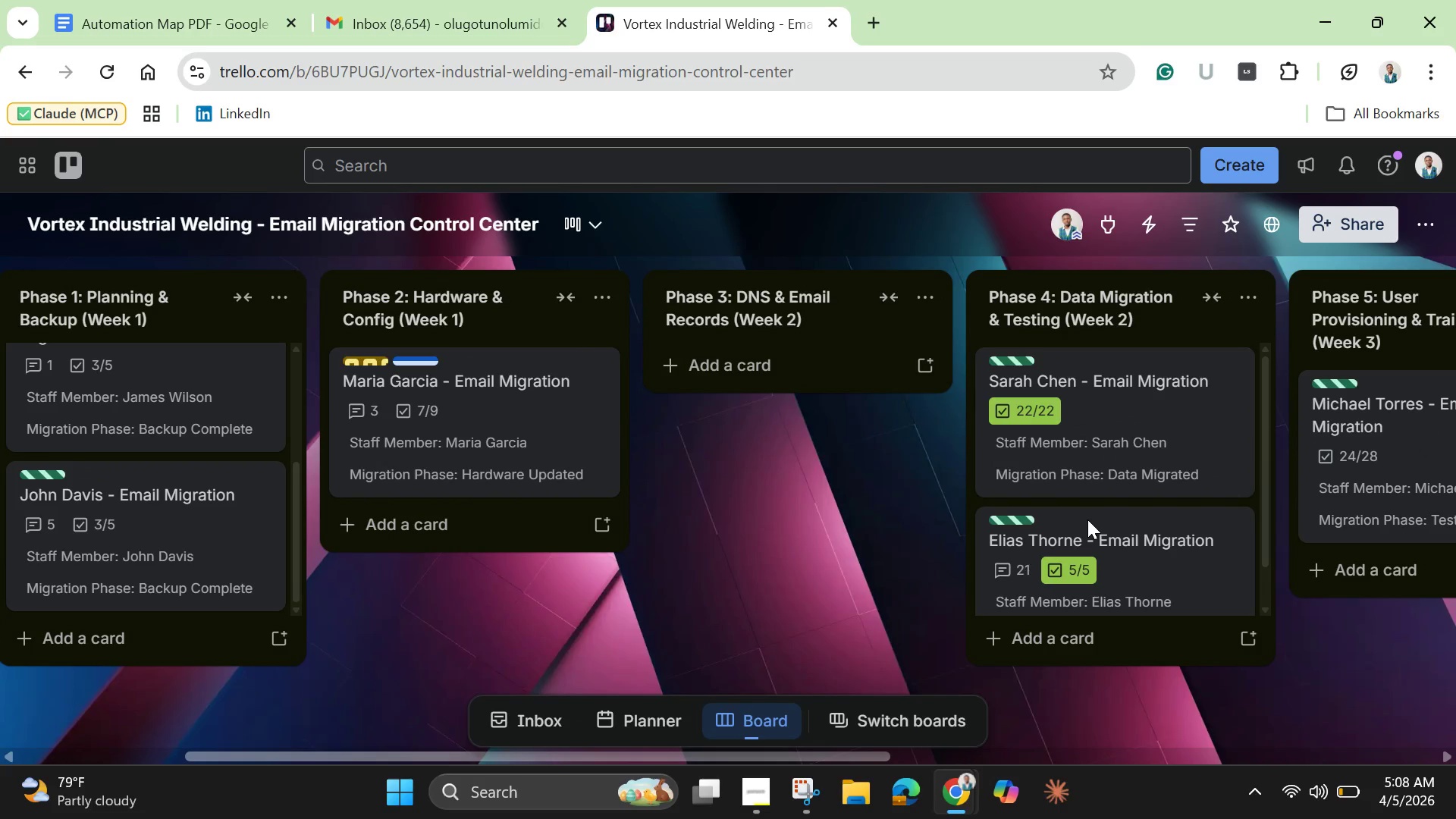 
left_click([1139, 567])
 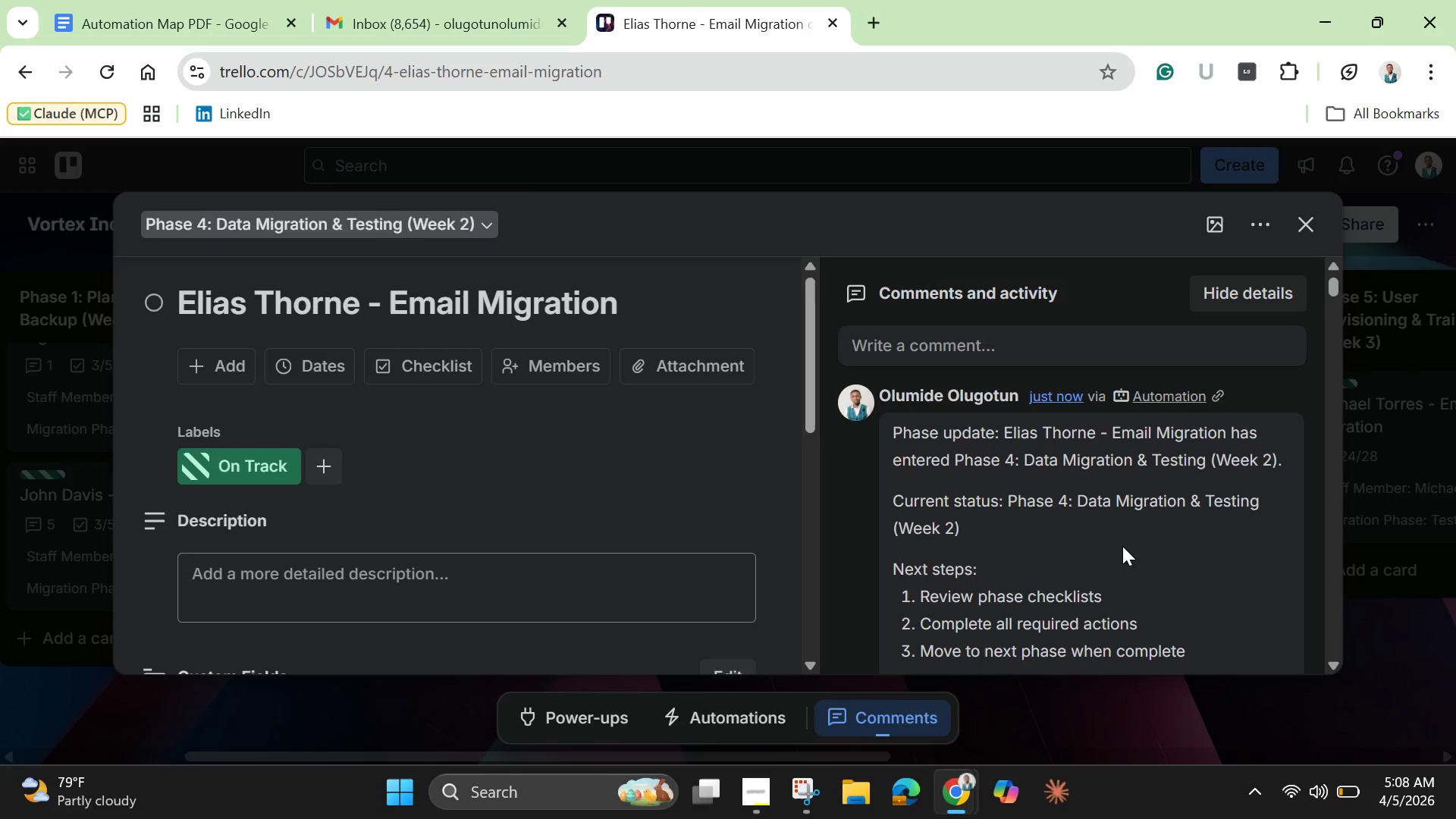 
wait(18.69)
 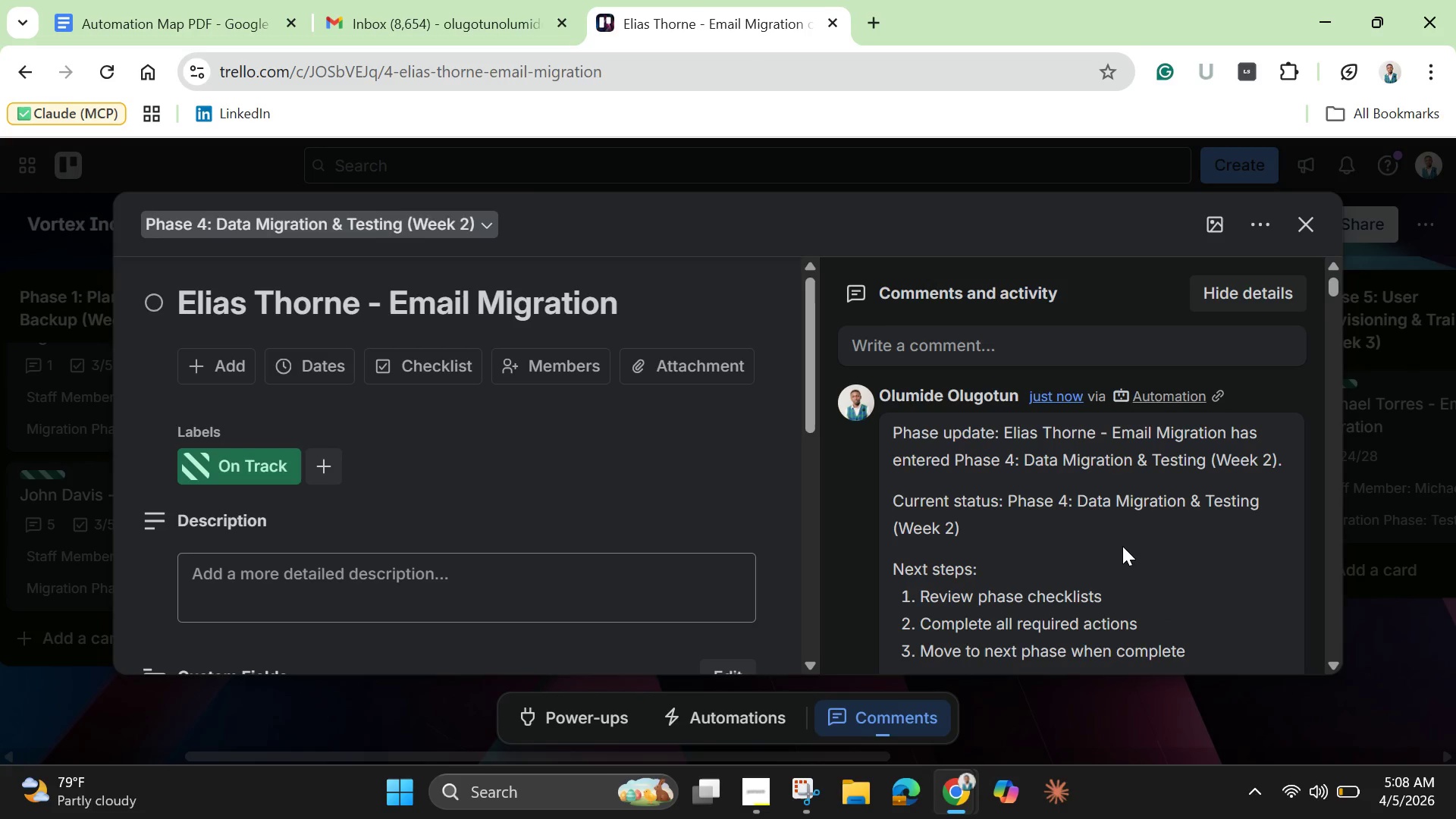 
left_click([1306, 222])
 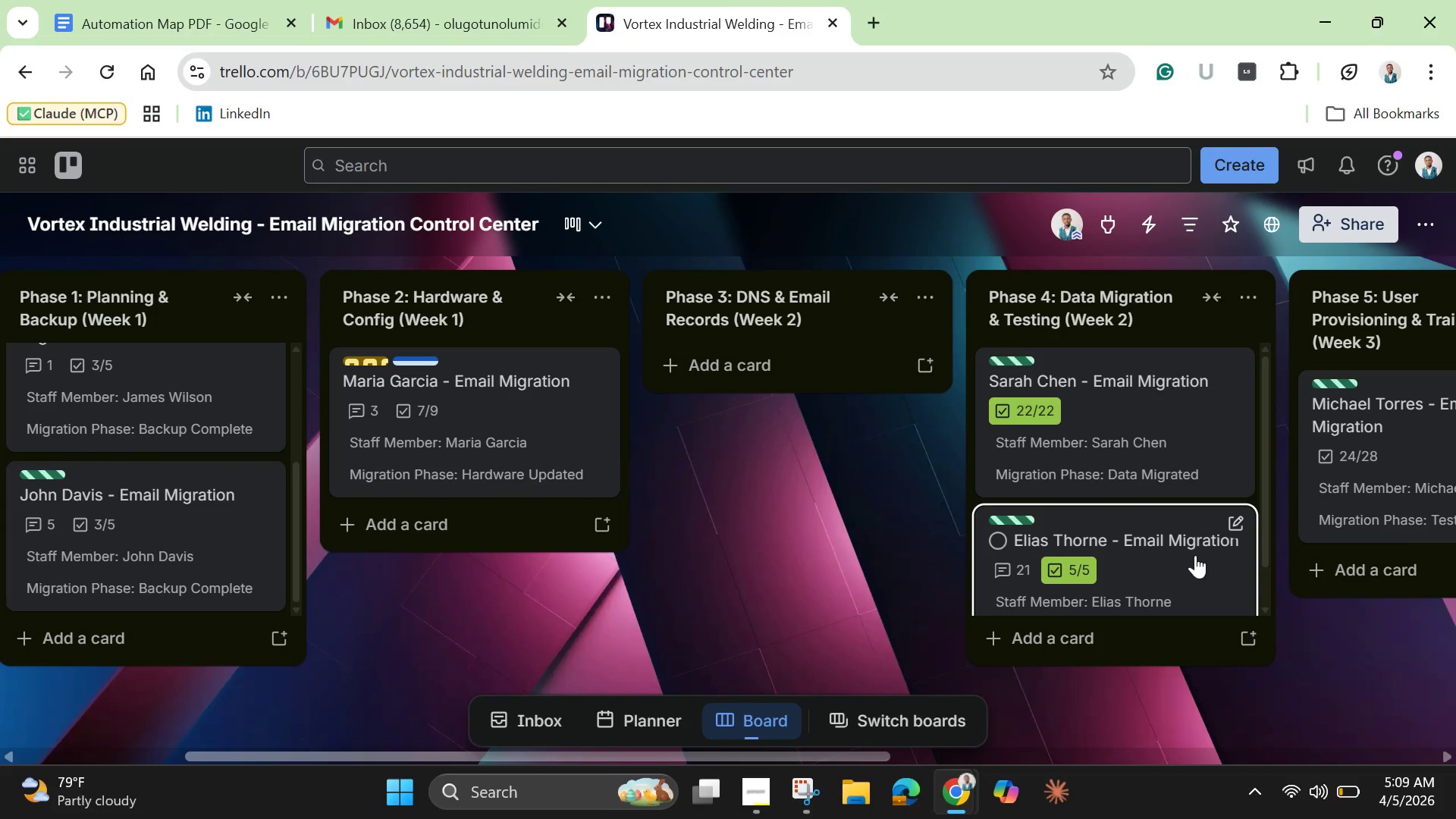 
left_click_drag(start_coordinate=[1177, 558], to_coordinate=[1122, 557])
 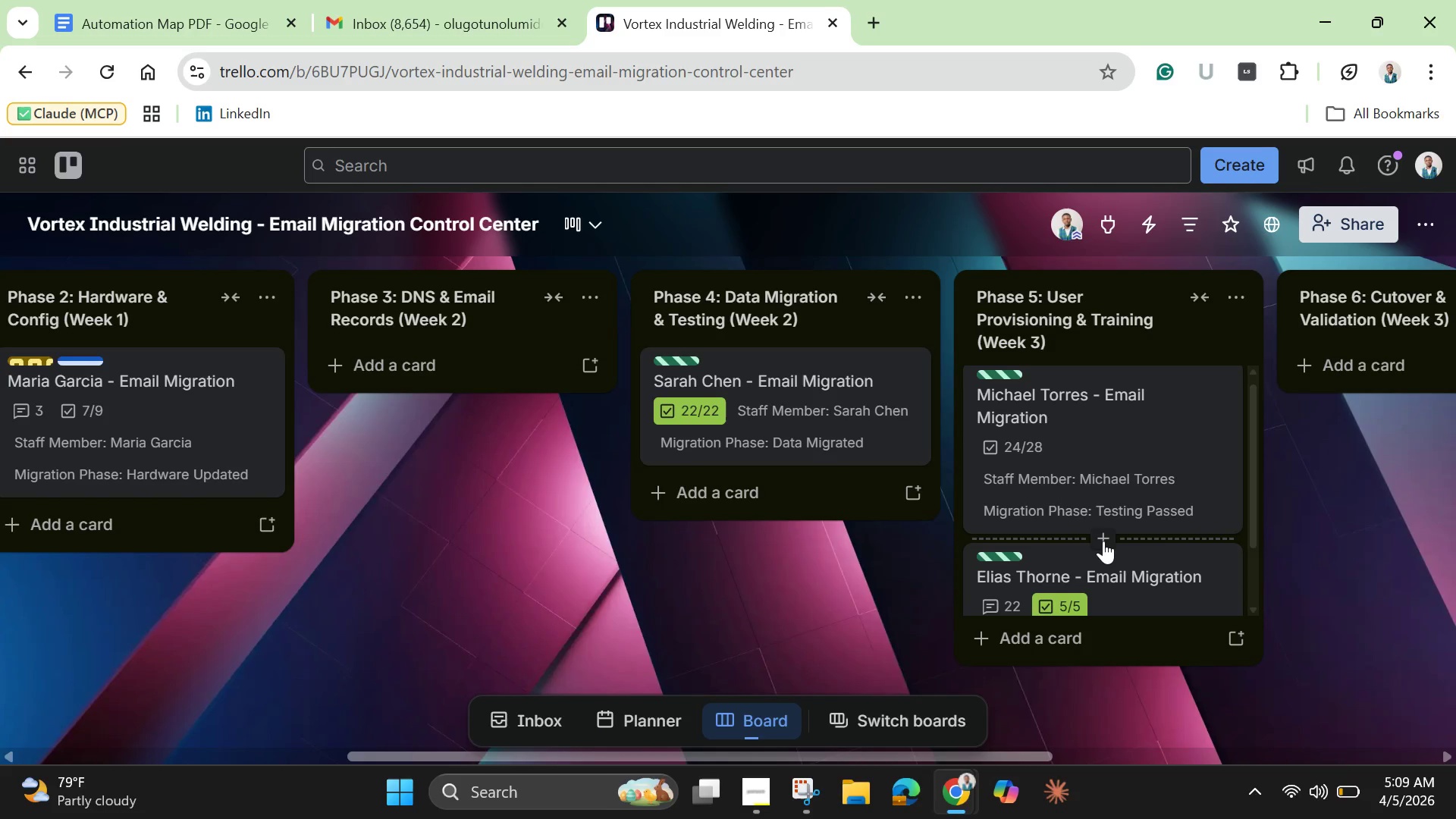 
wait(19.24)
 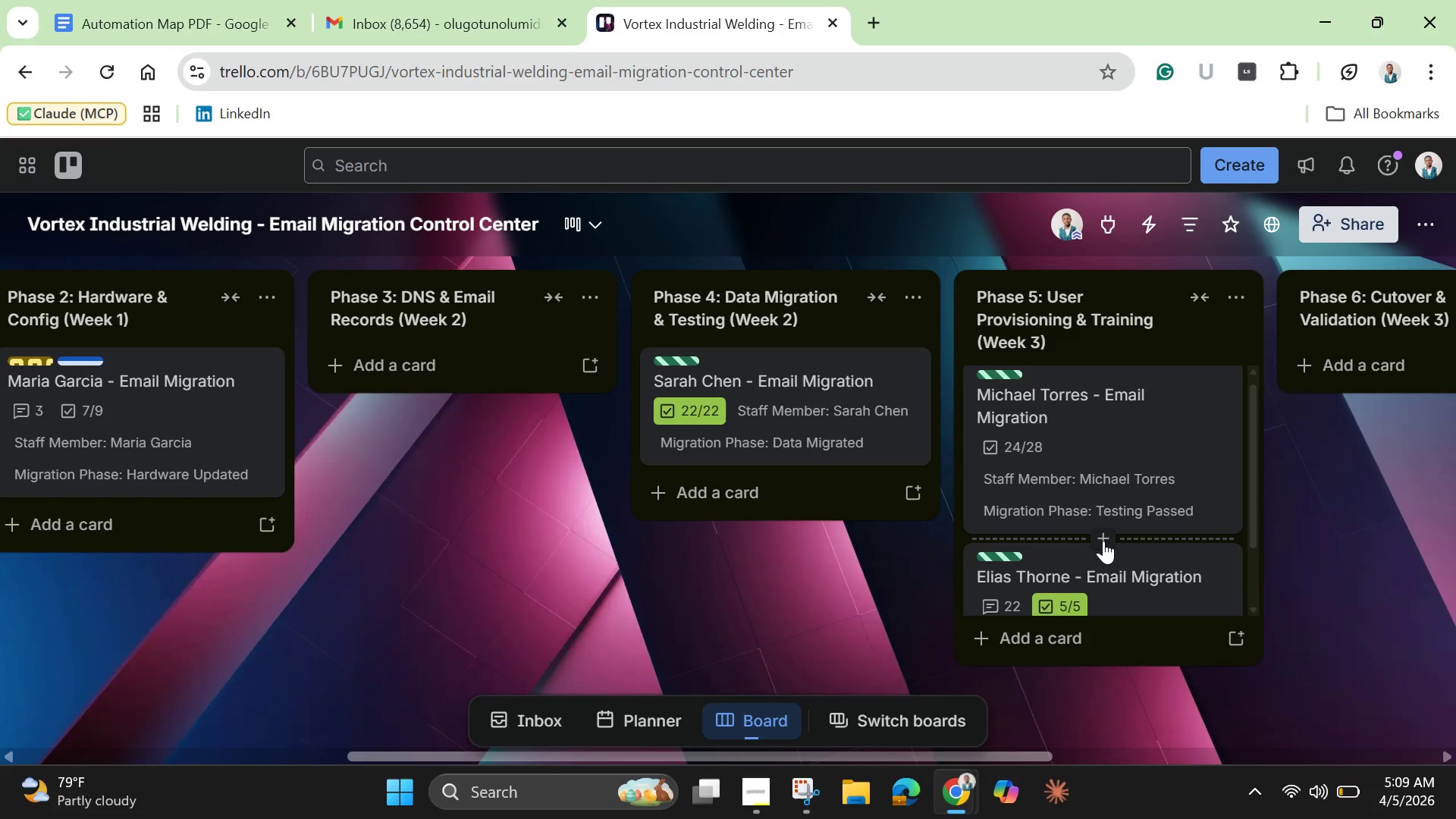 
left_click([1126, 580])
 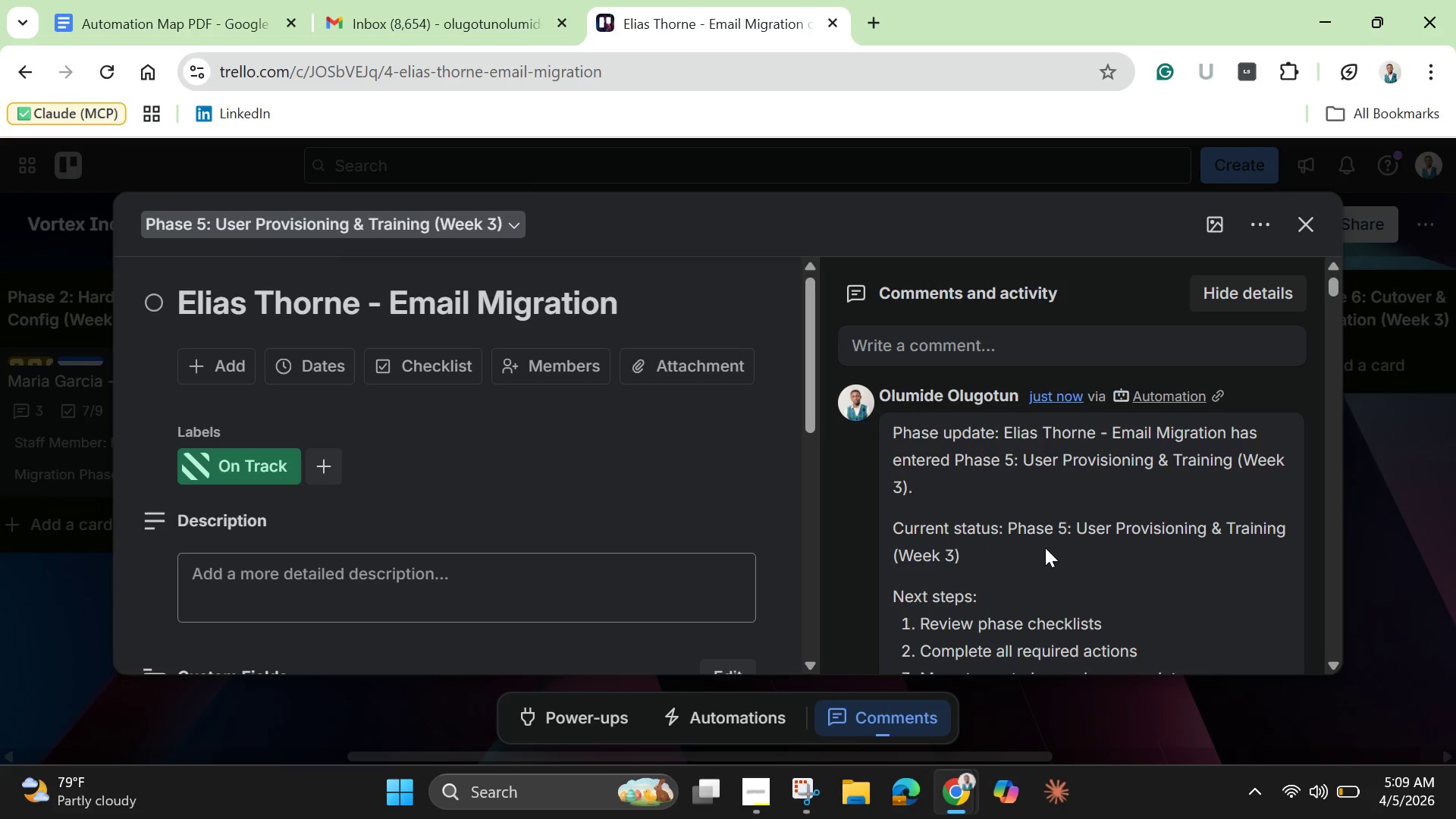 
scroll: coordinate [1046, 552], scroll_direction: down, amount: 2.0
 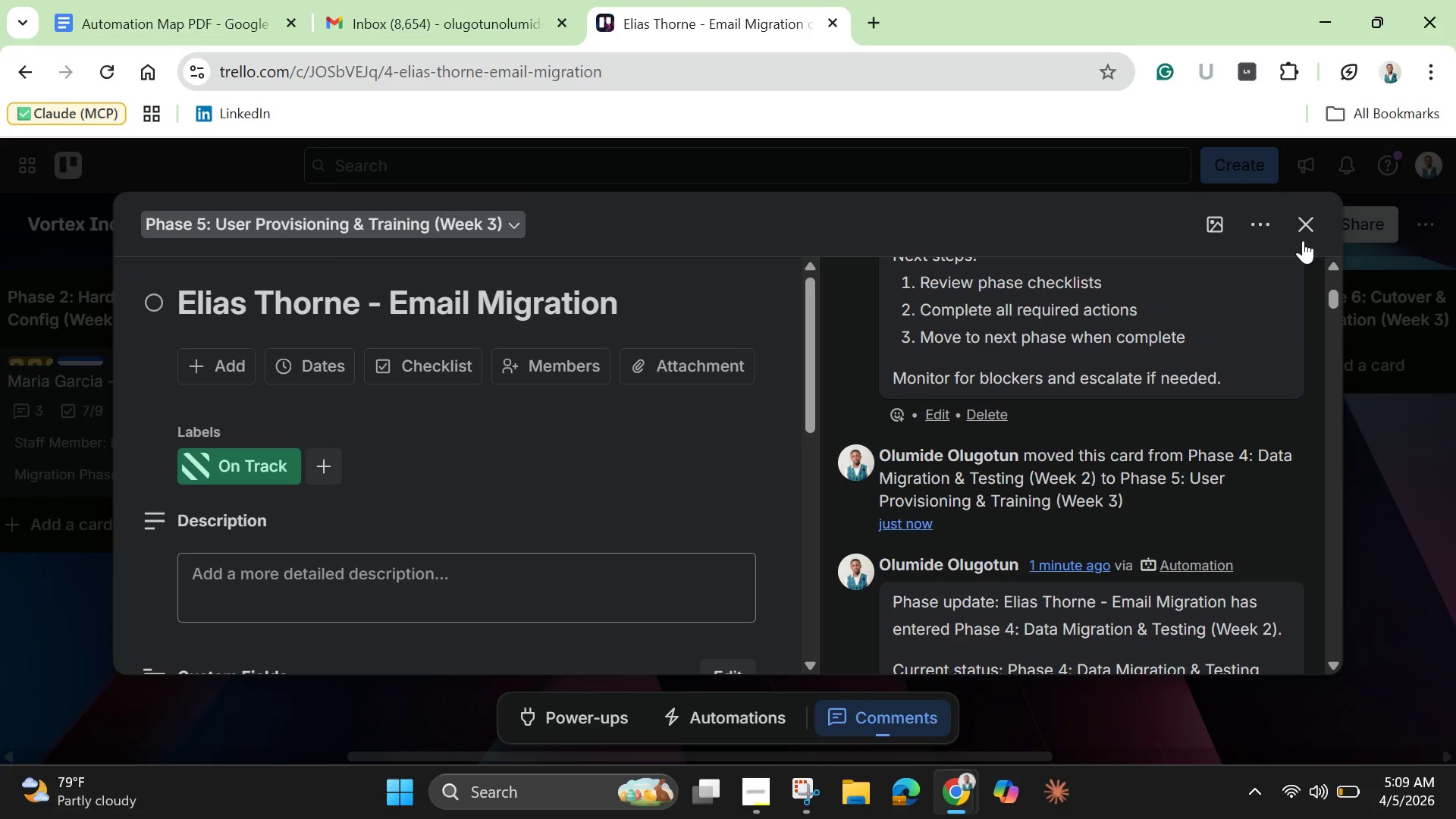 
left_click([1310, 234])
 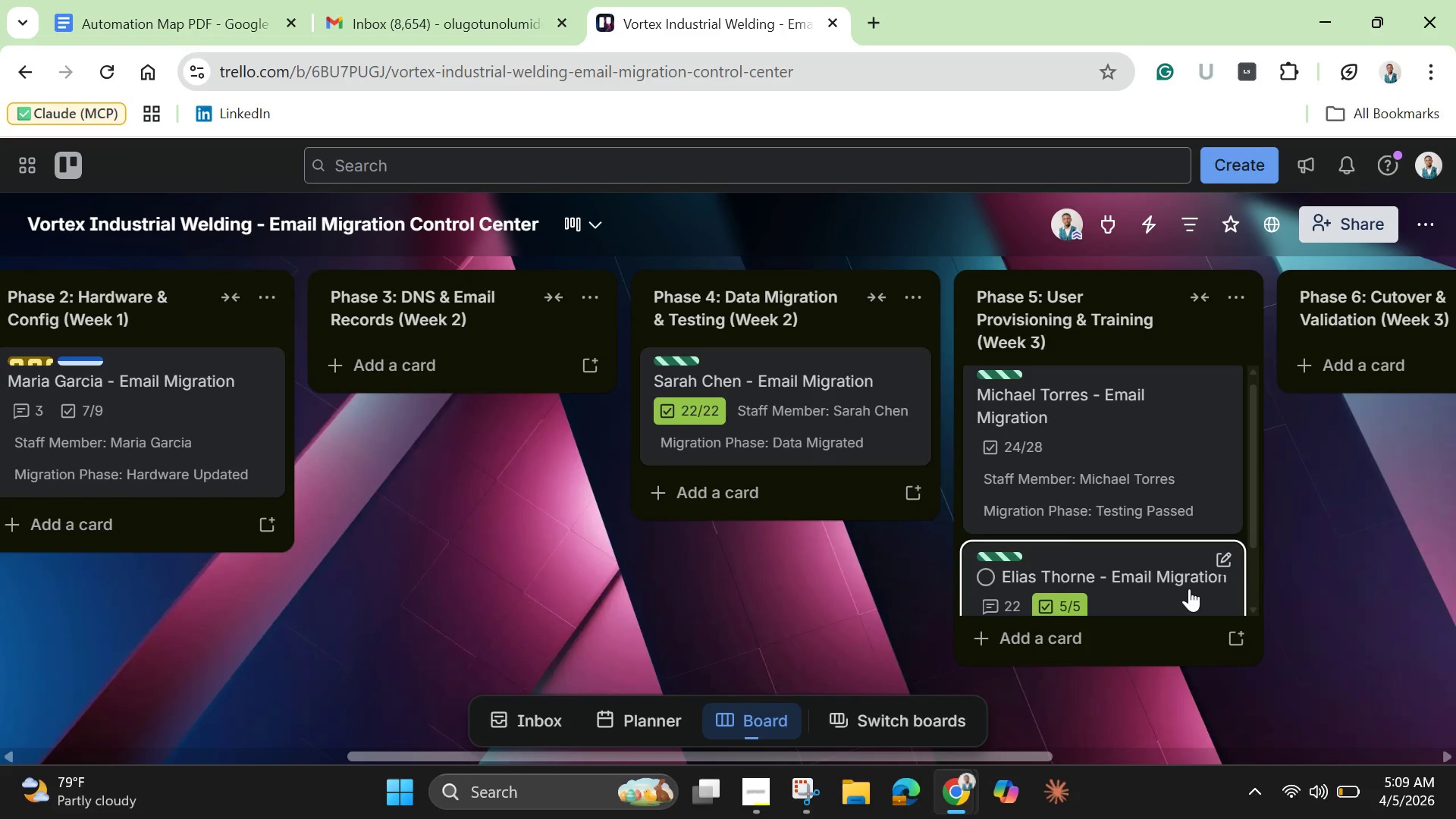 
left_click_drag(start_coordinate=[1189, 588], to_coordinate=[1129, 422])
 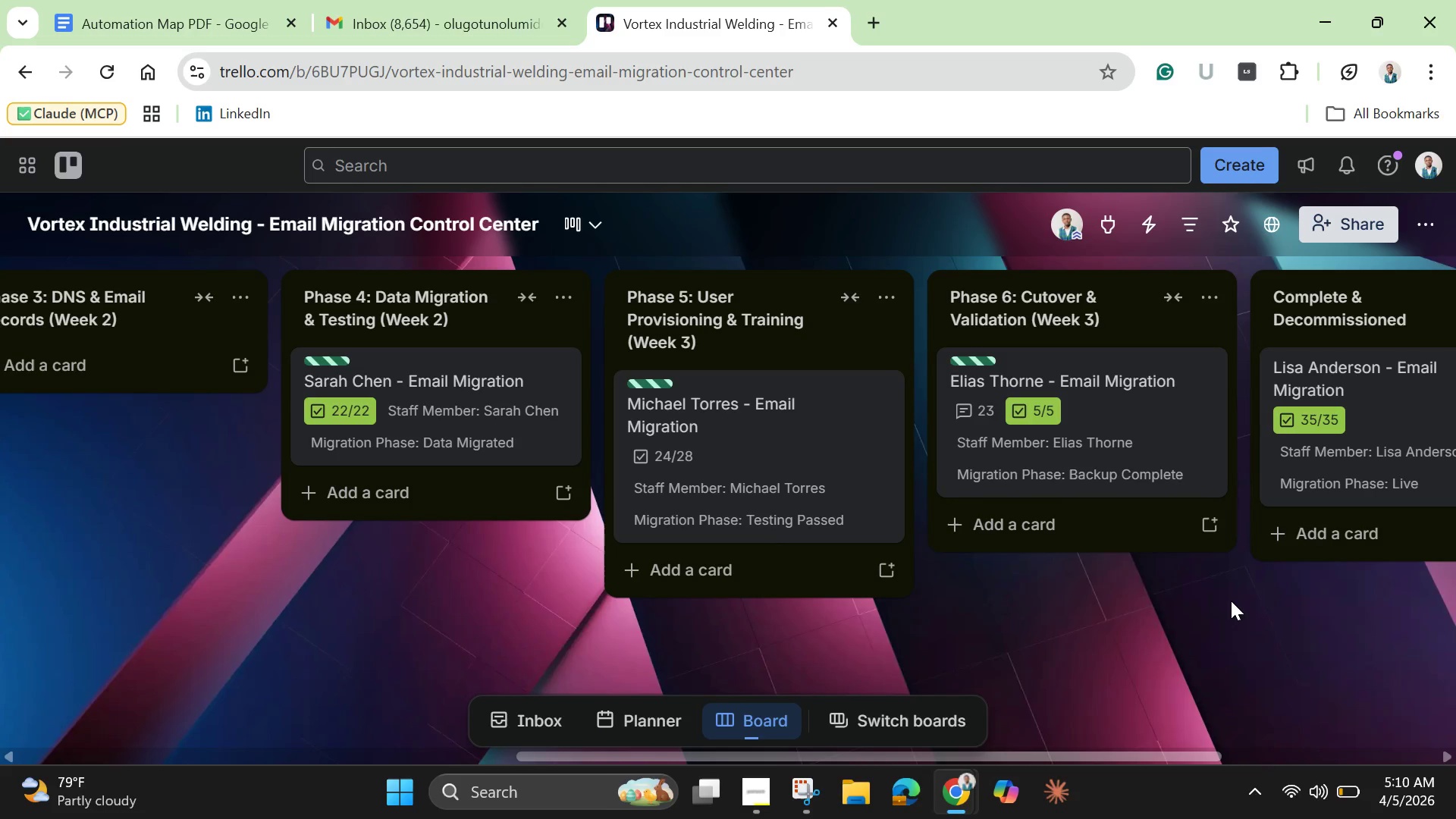 
wait(41.94)
 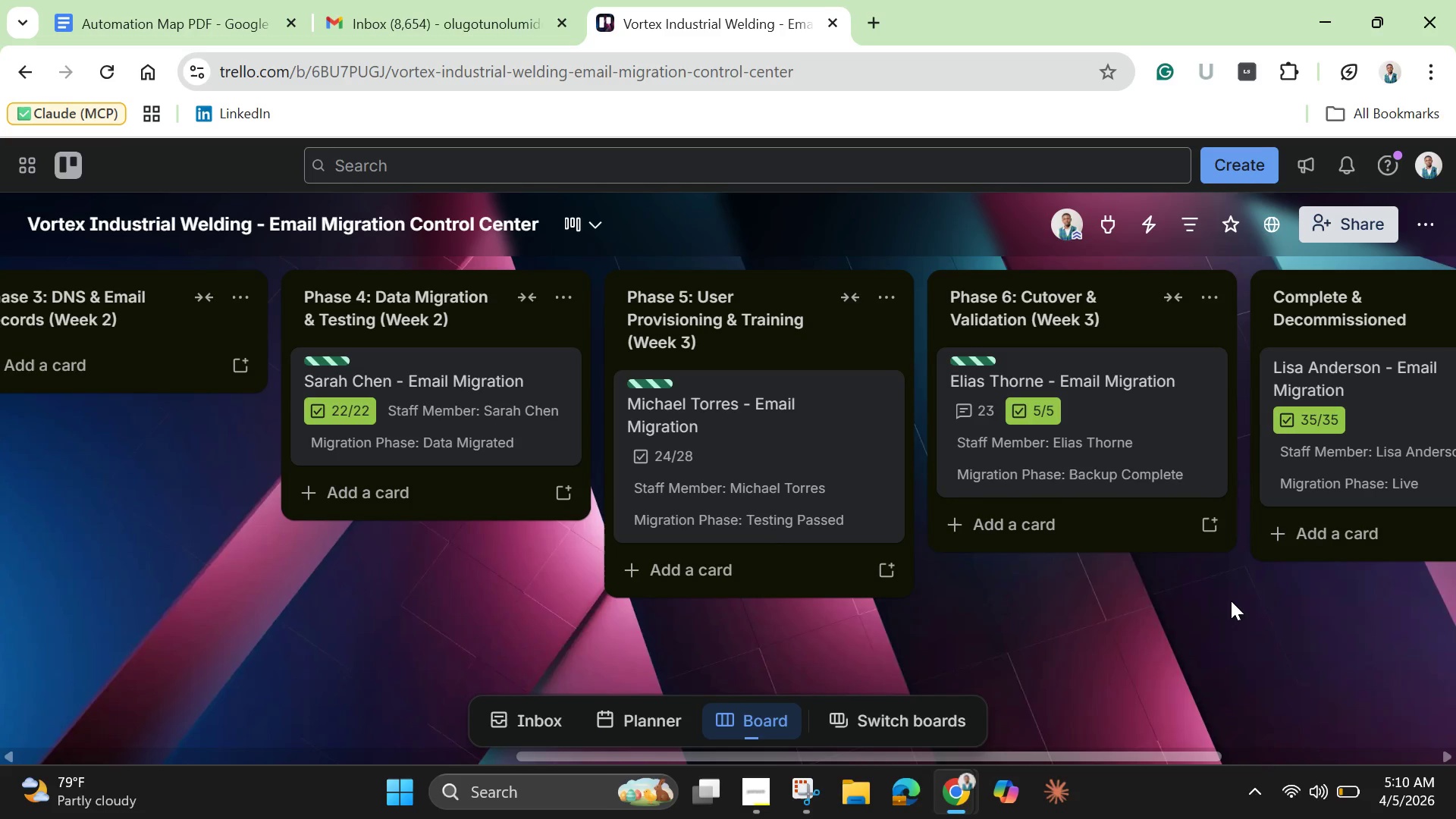 
left_click([1130, 457])
 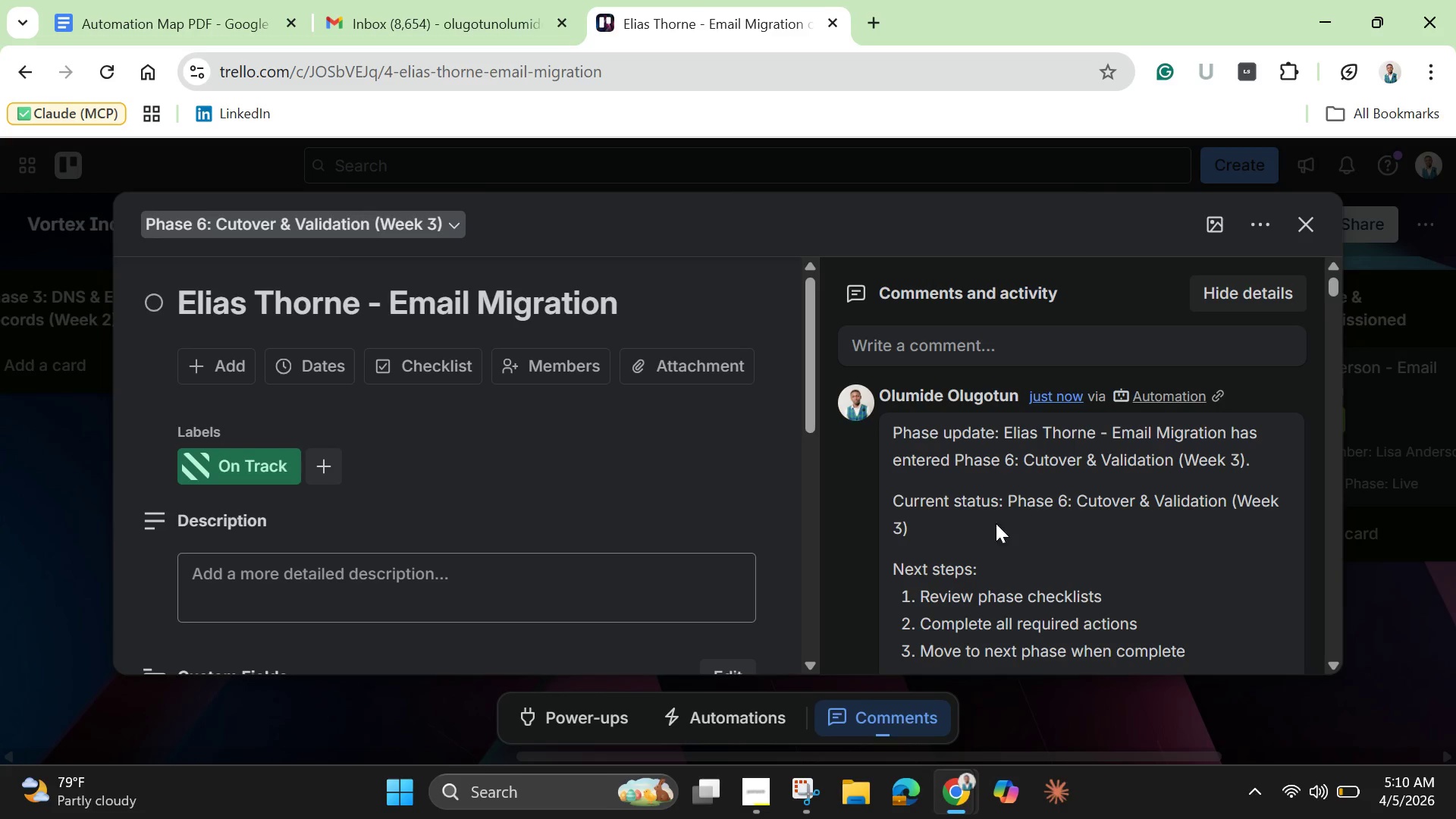 
scroll: coordinate [1031, 516], scroll_direction: down, amount: 1.0
 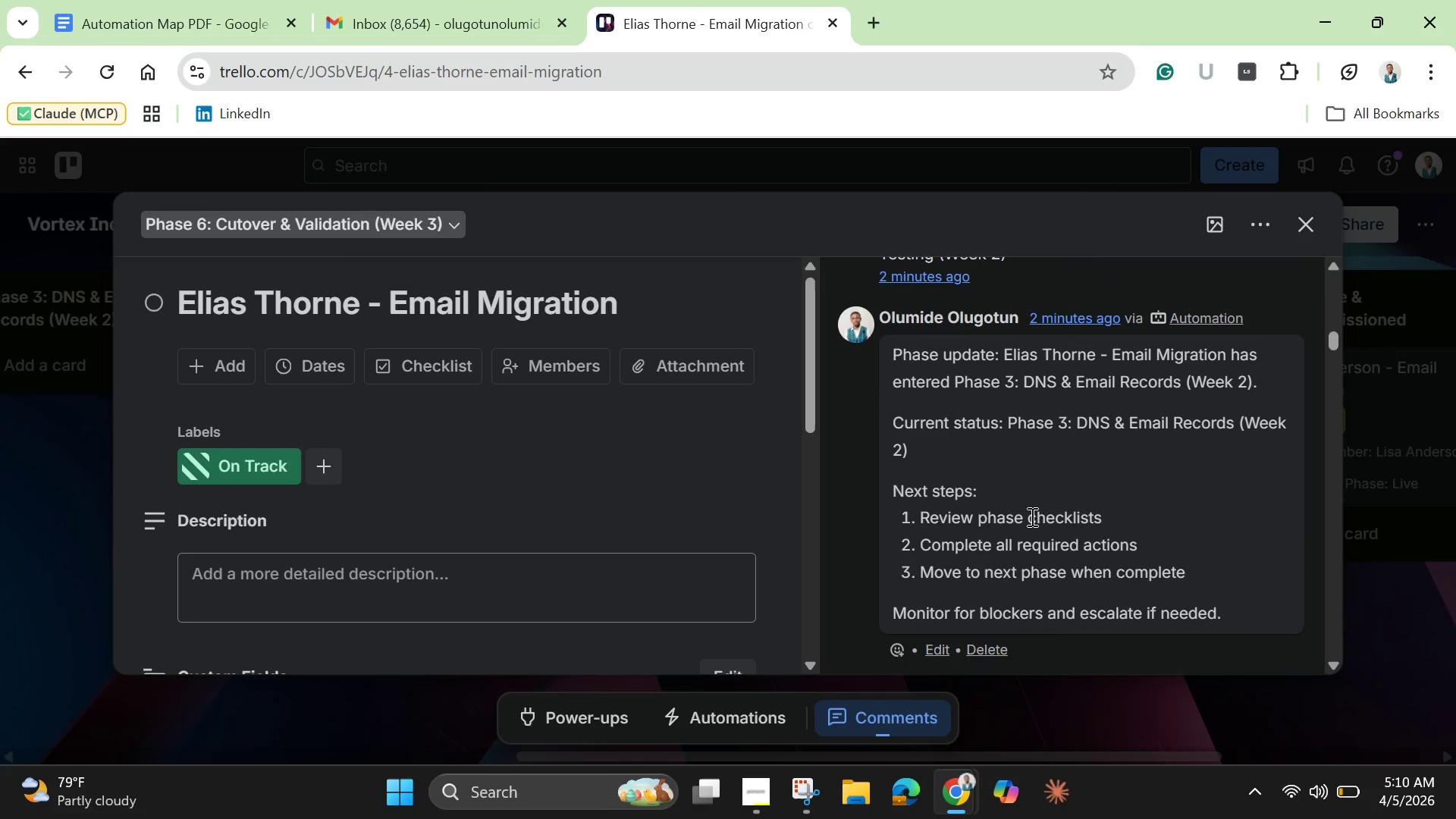 
scroll: coordinate [1031, 516], scroll_direction: up, amount: 2.0
 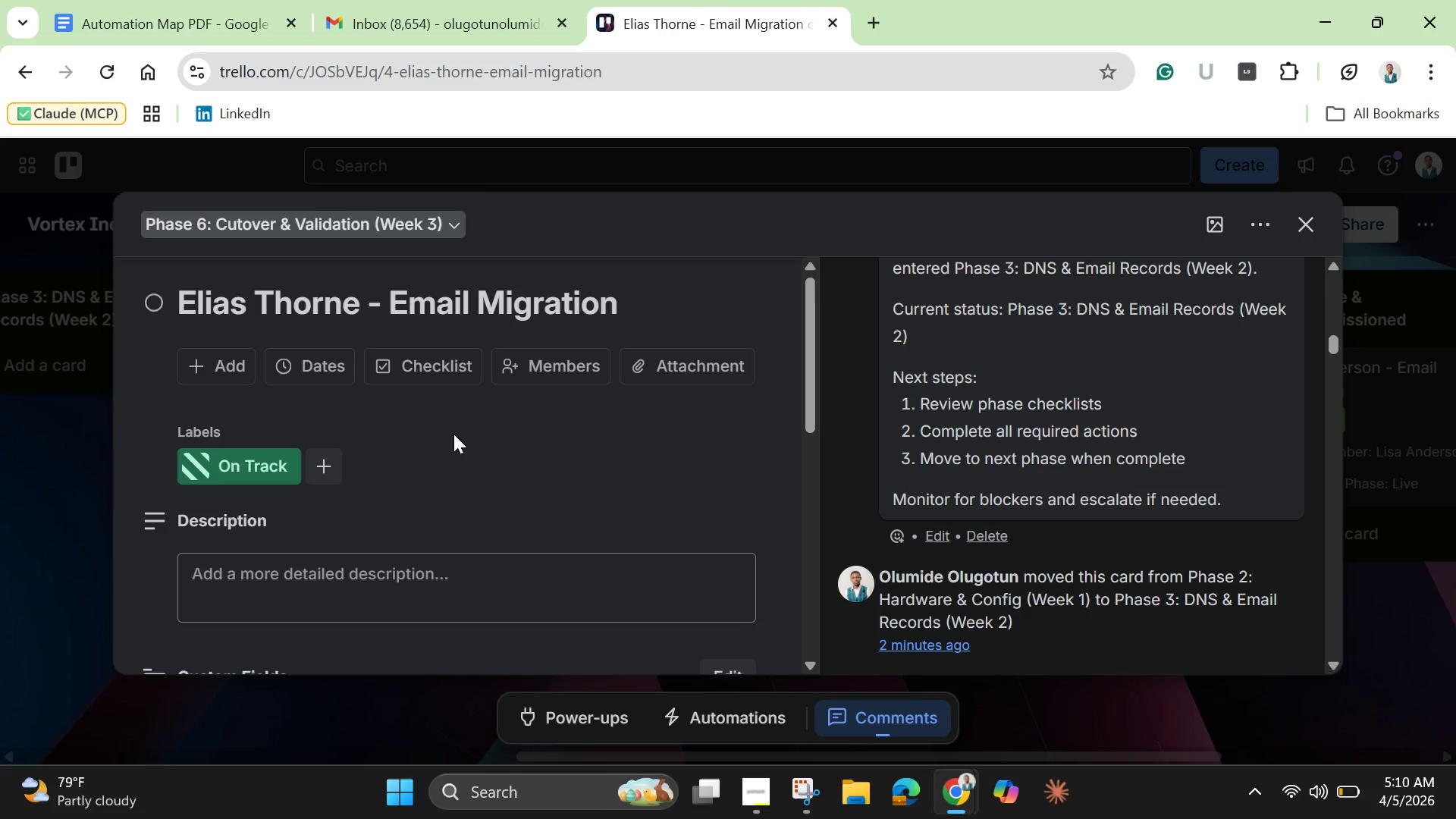 
left_click([455, 434])
 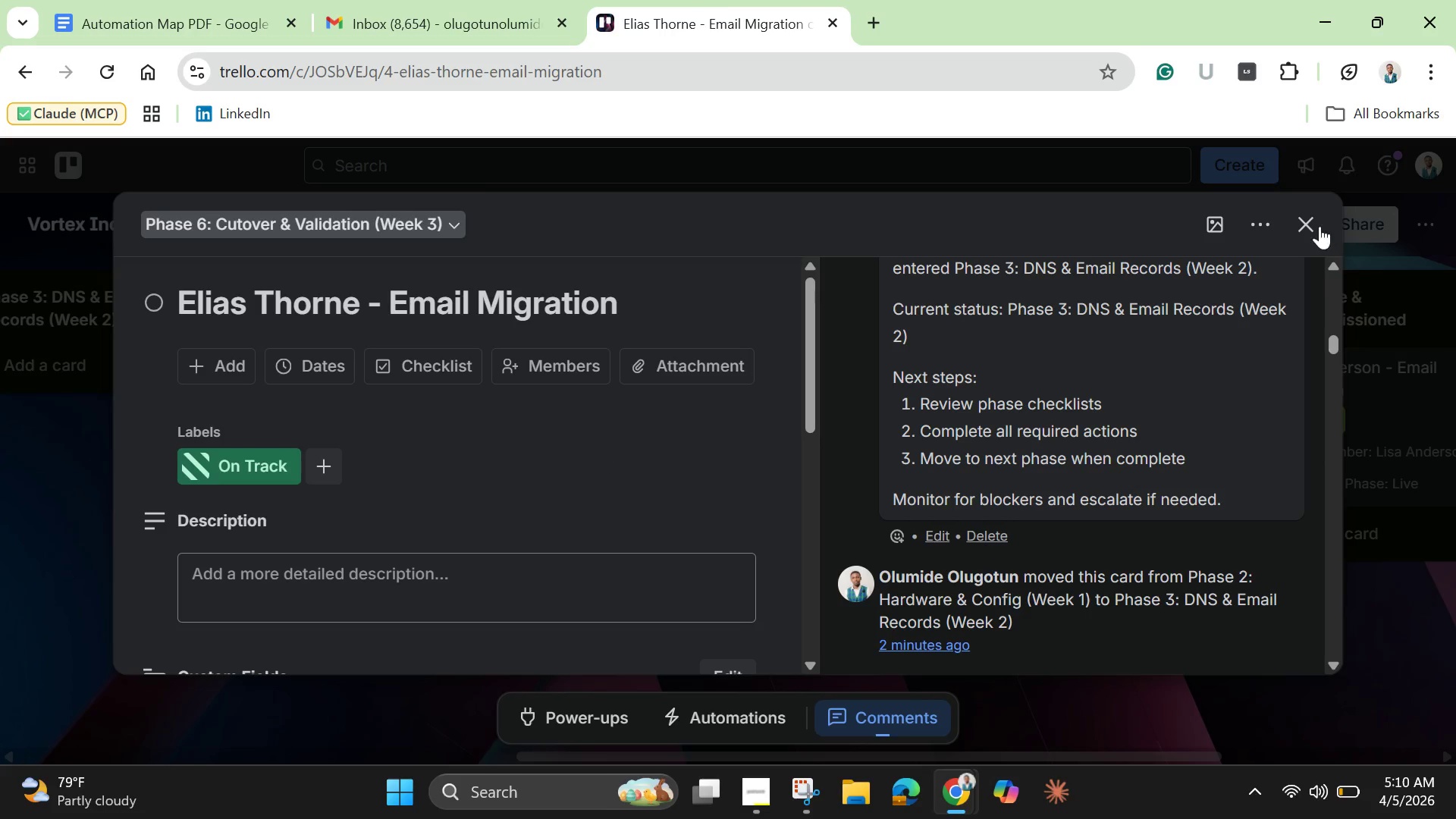 
left_click([1316, 223])
 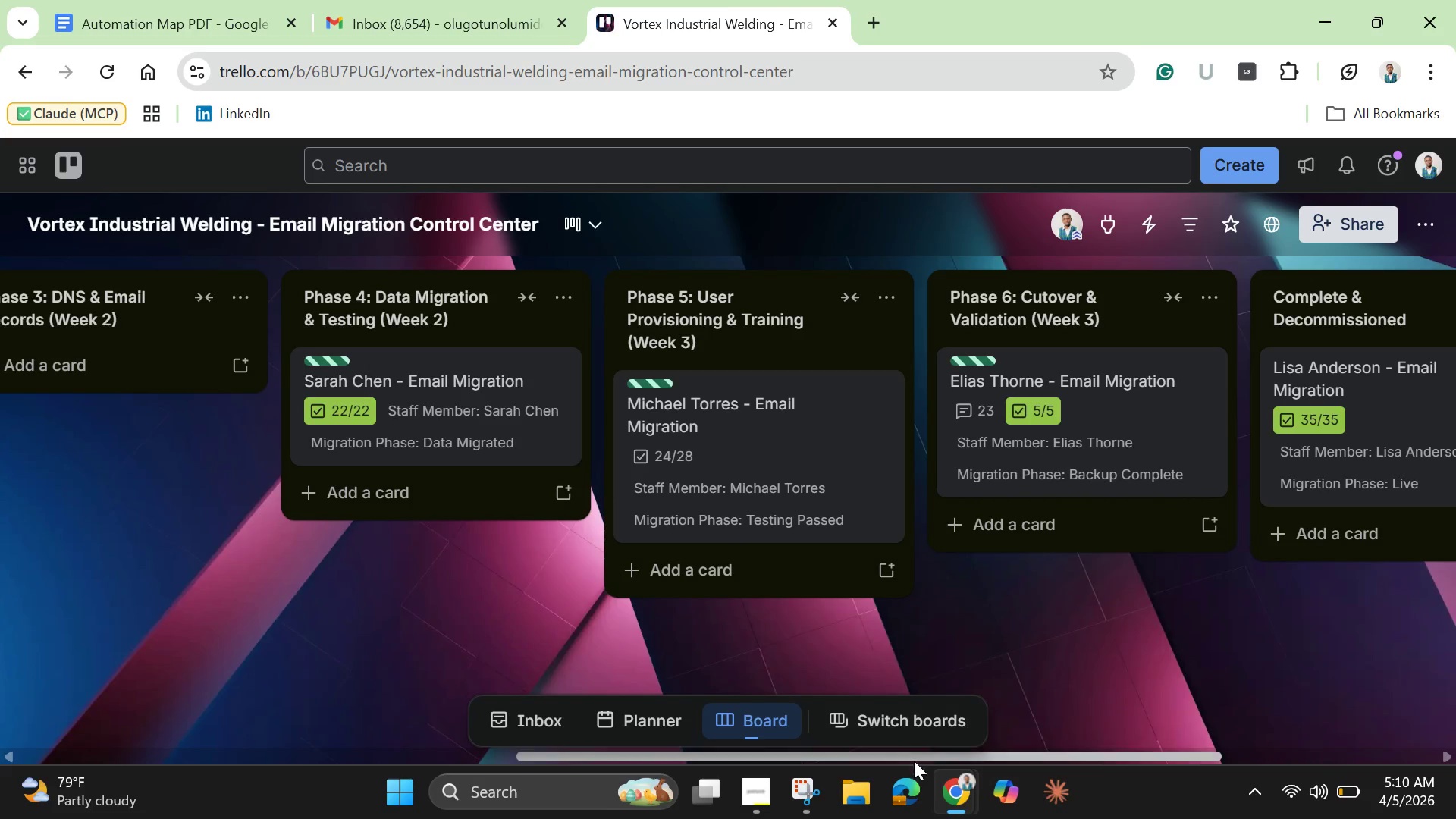 
left_click_drag(start_coordinate=[913, 761], to_coordinate=[538, 741])
 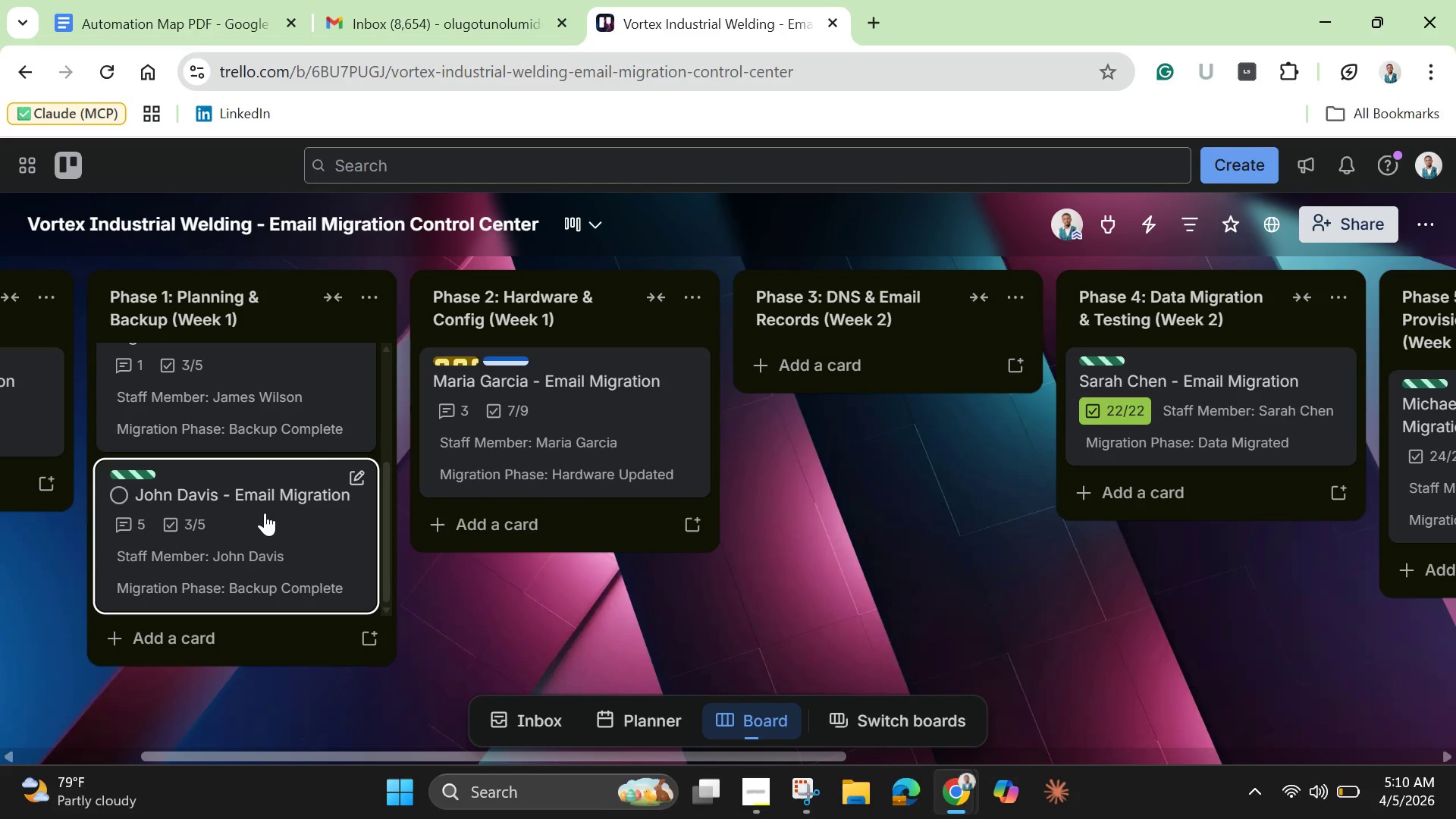 
scroll: coordinate [256, 522], scroll_direction: down, amount: 2.0
 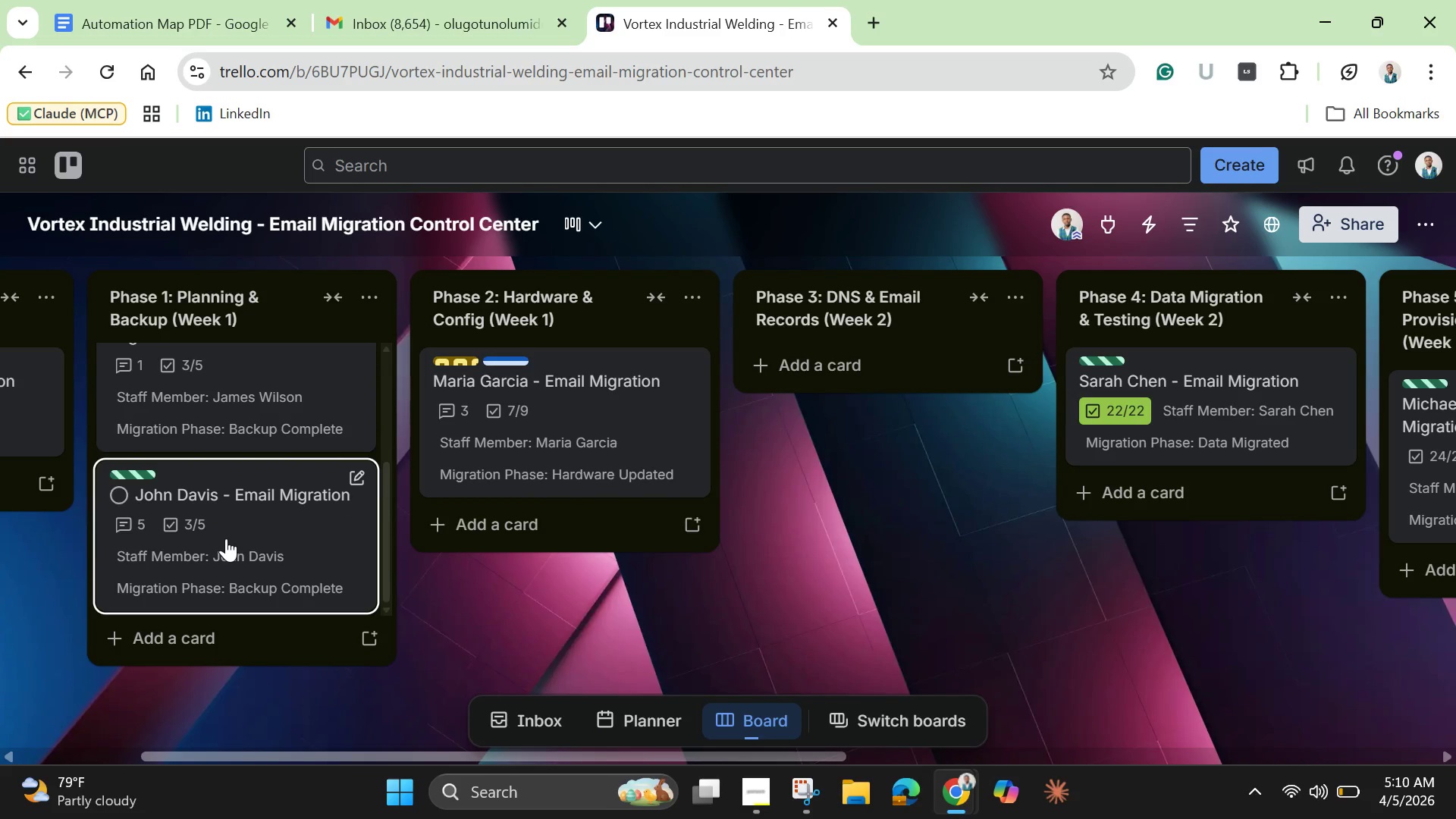 
scroll: coordinate [226, 538], scroll_direction: up, amount: 1.0
 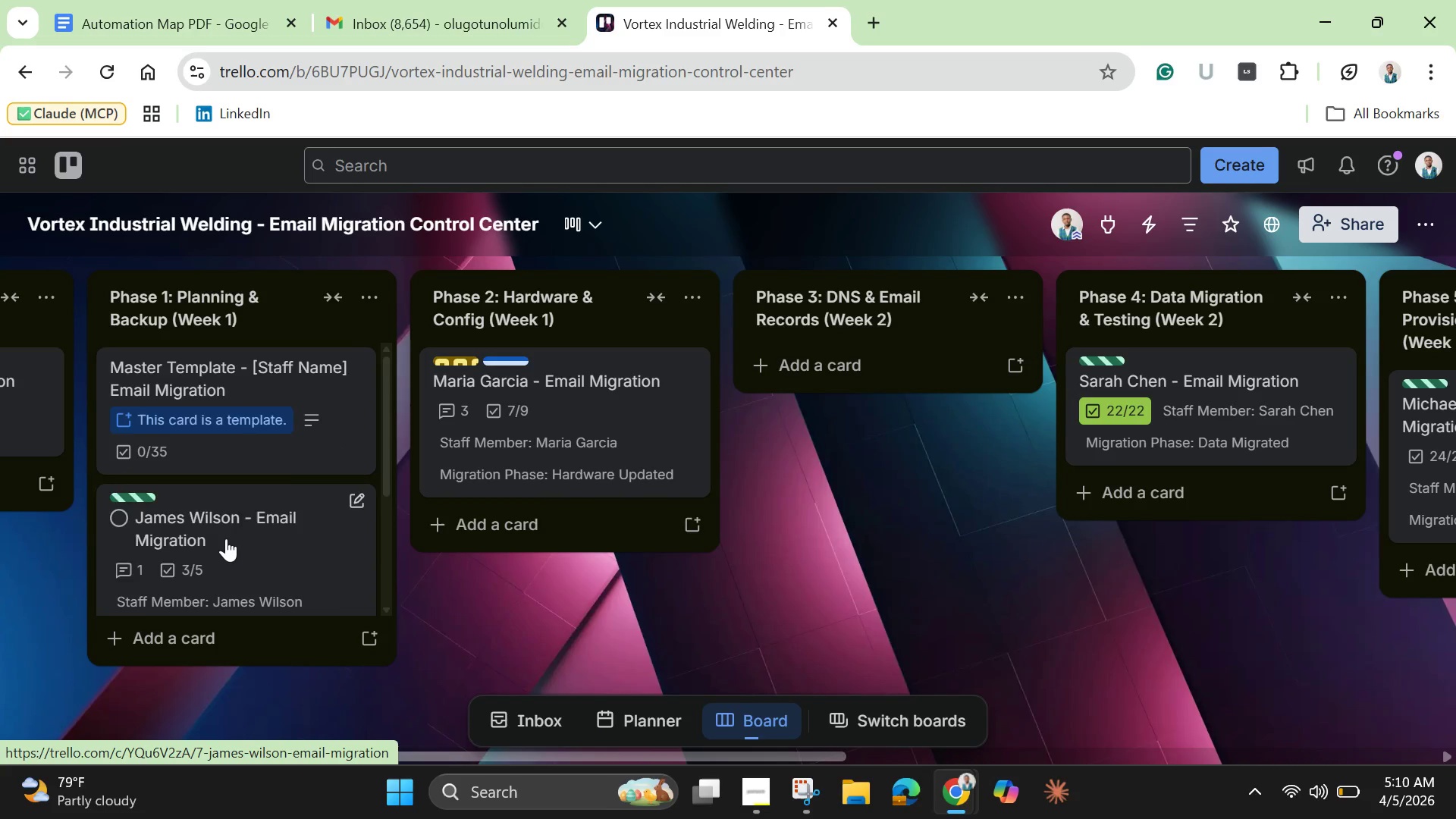 
scroll: coordinate [226, 538], scroll_direction: down, amount: 3.0
 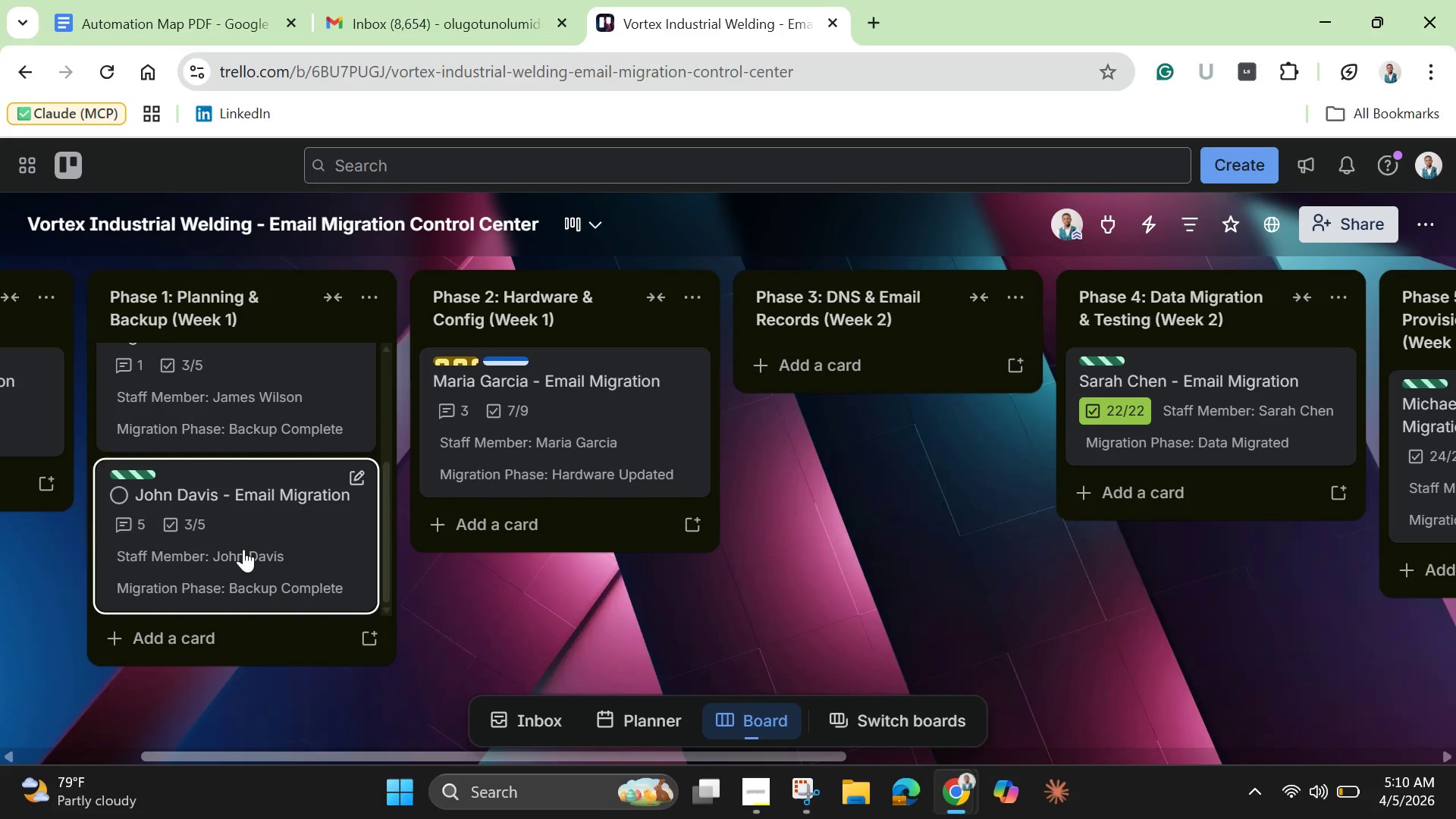 
left_click([243, 549])
 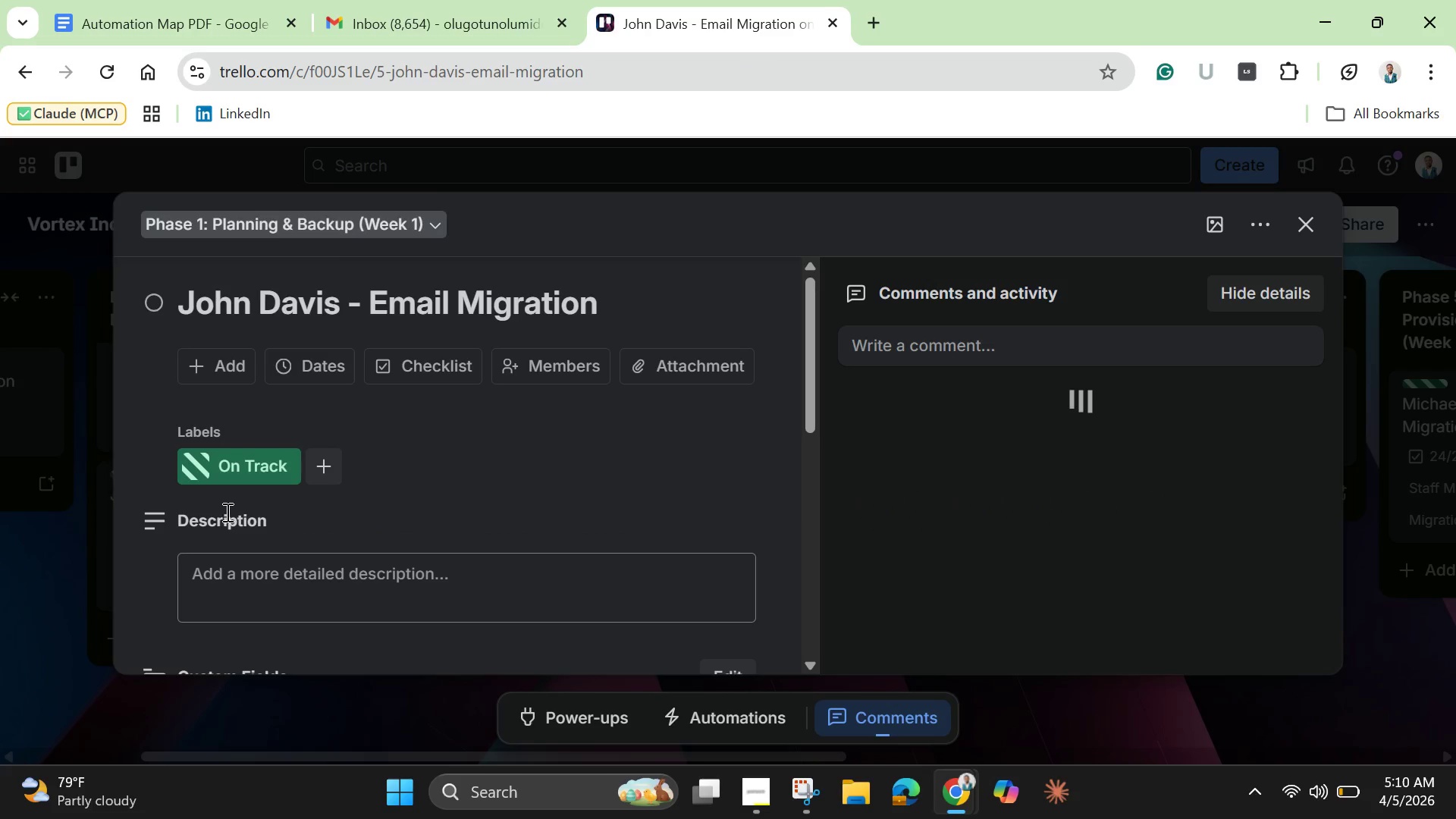 
scroll: coordinate [226, 512], scroll_direction: down, amount: 1.0
 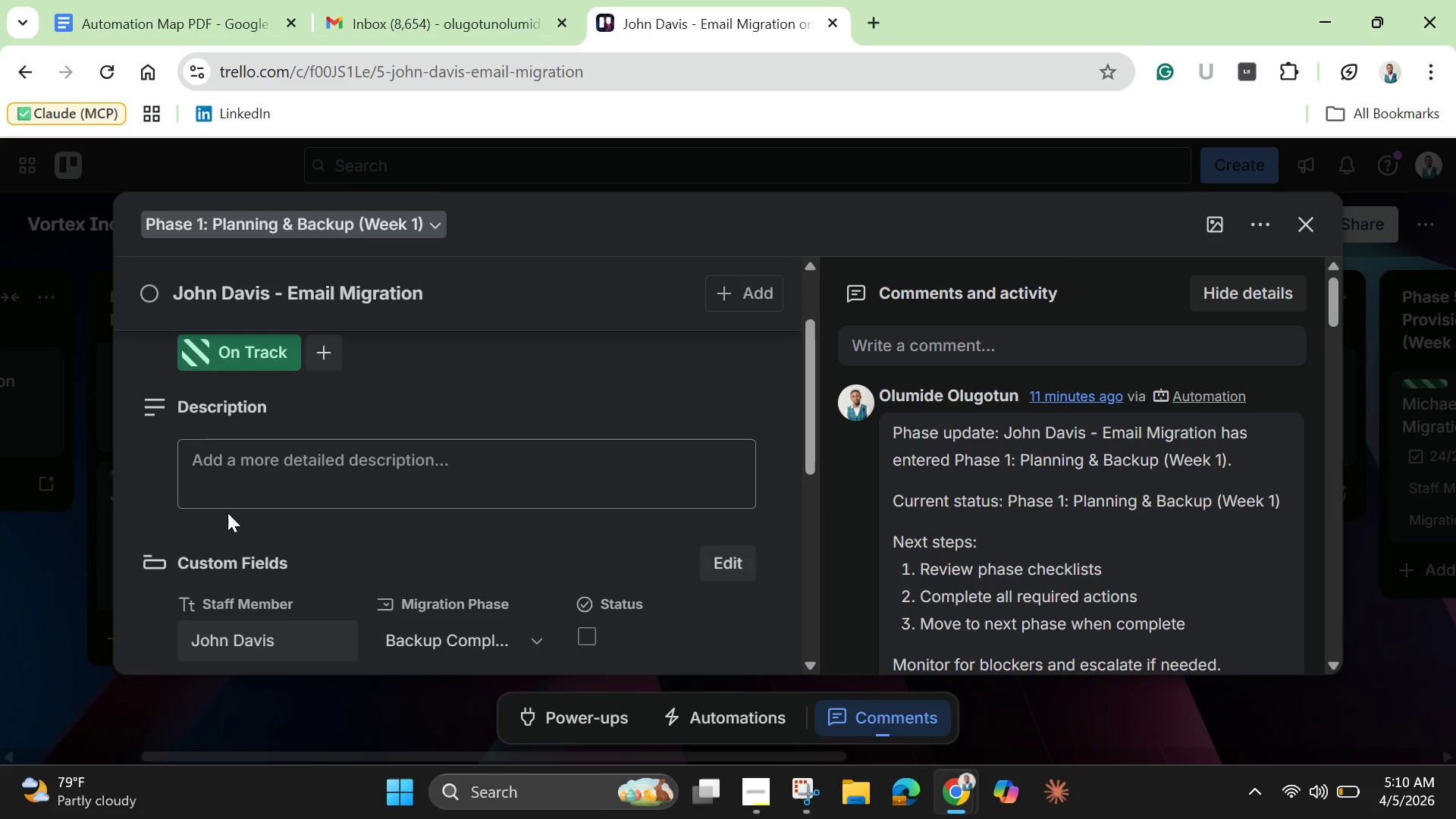 
wait(8.49)
 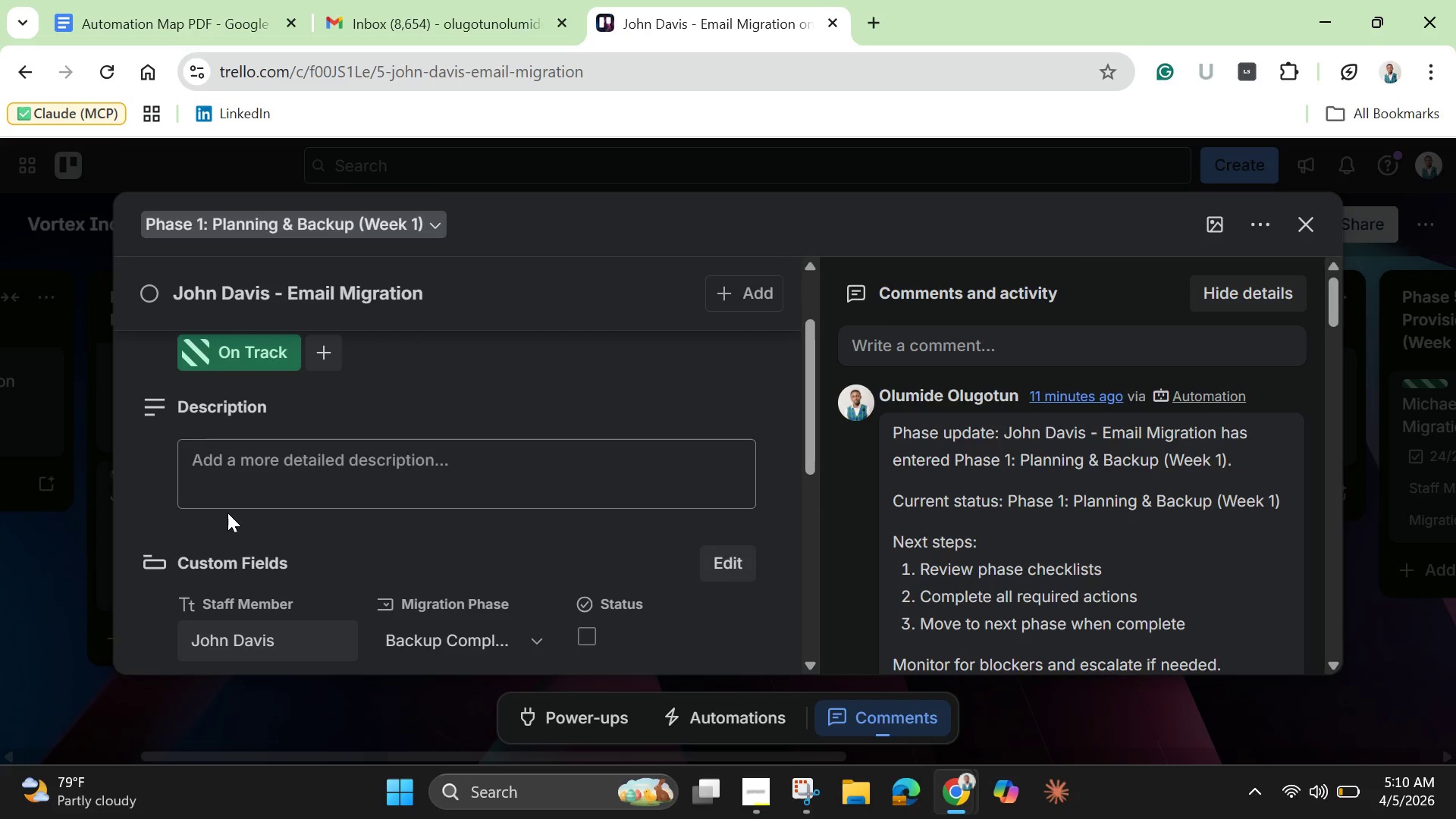 
left_click([318, 357])
 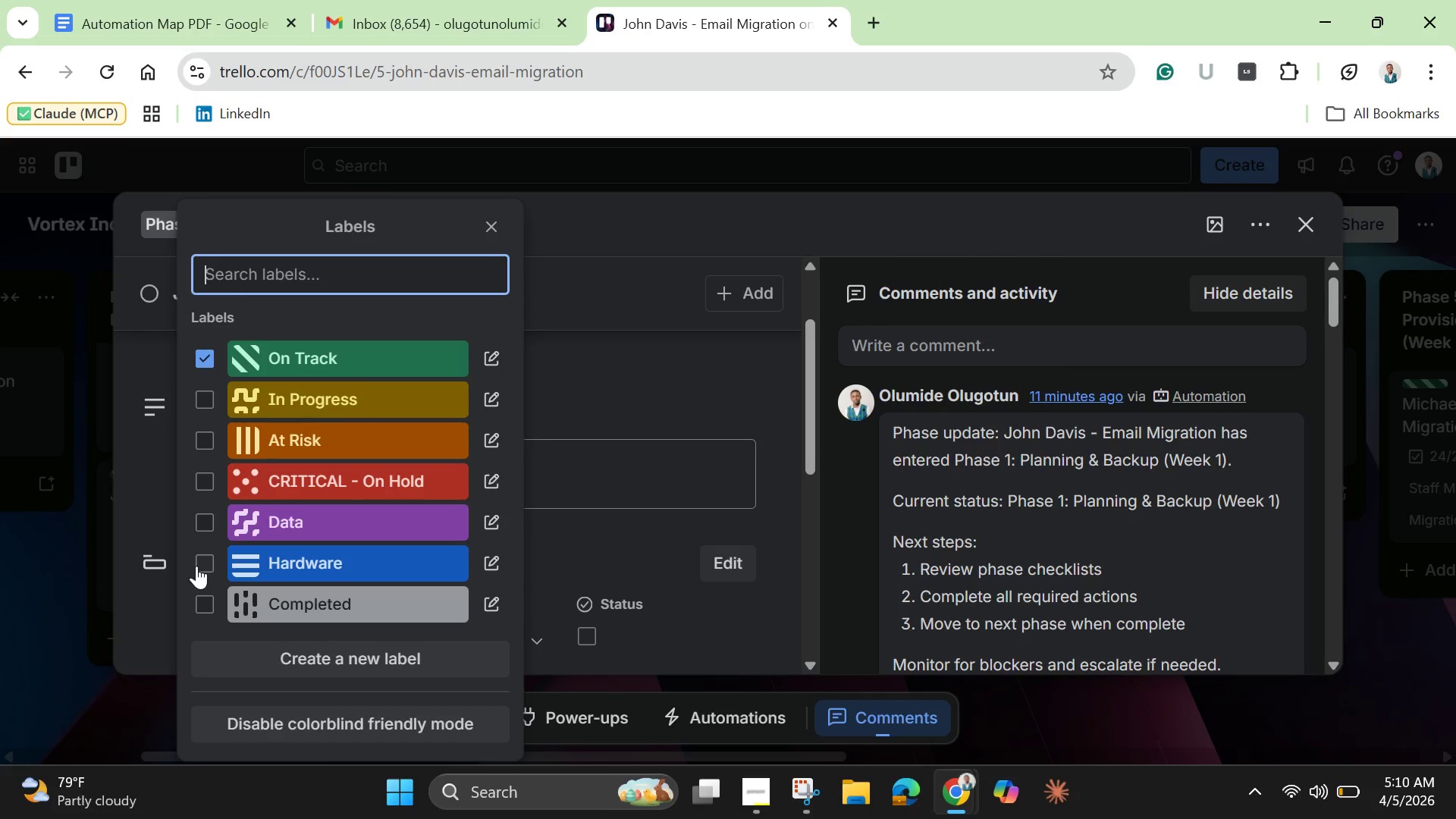 
left_click([208, 562])
 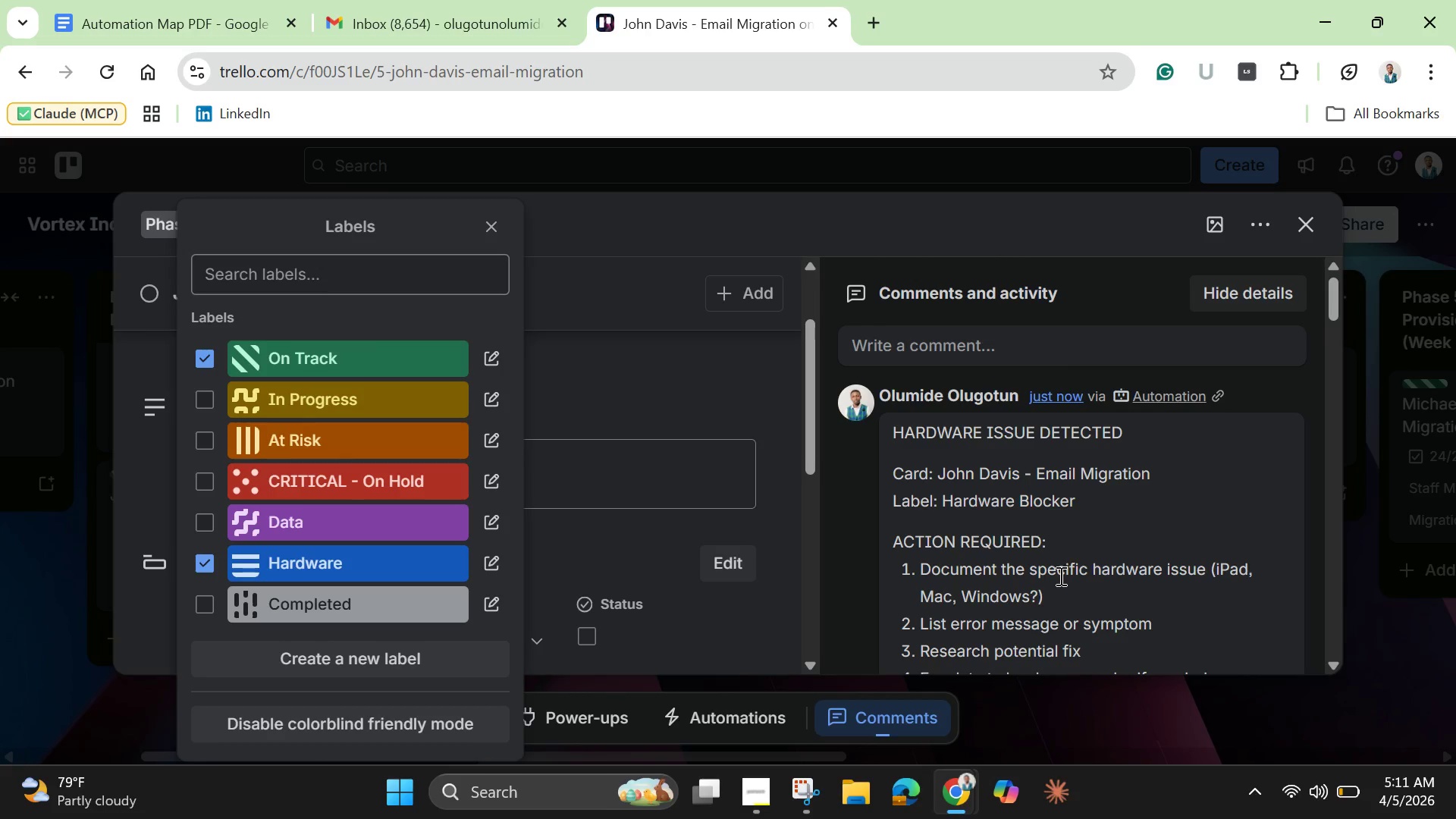 
wait(17.38)
 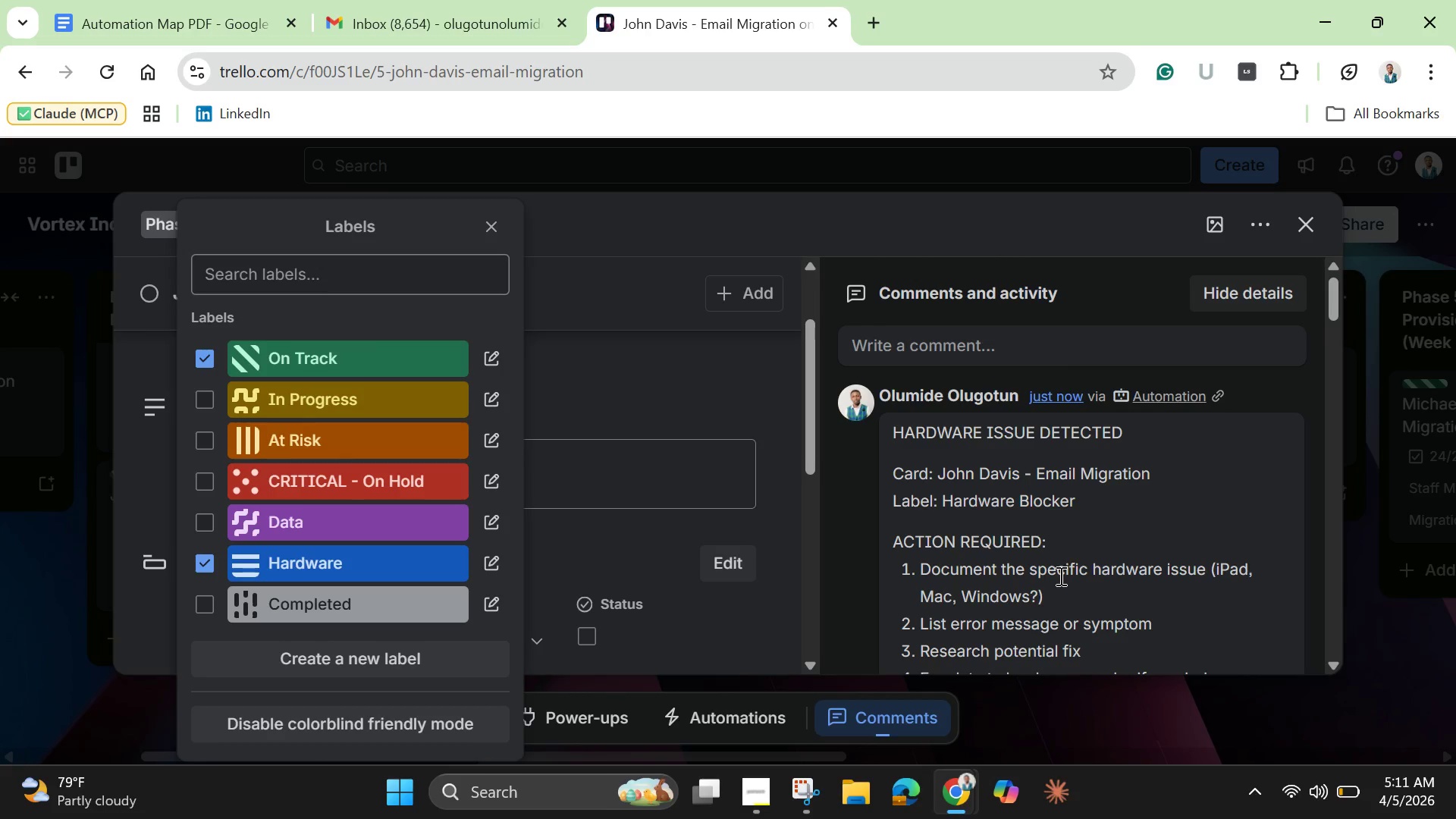 
scroll: coordinate [1046, 531], scroll_direction: down, amount: 2.0
 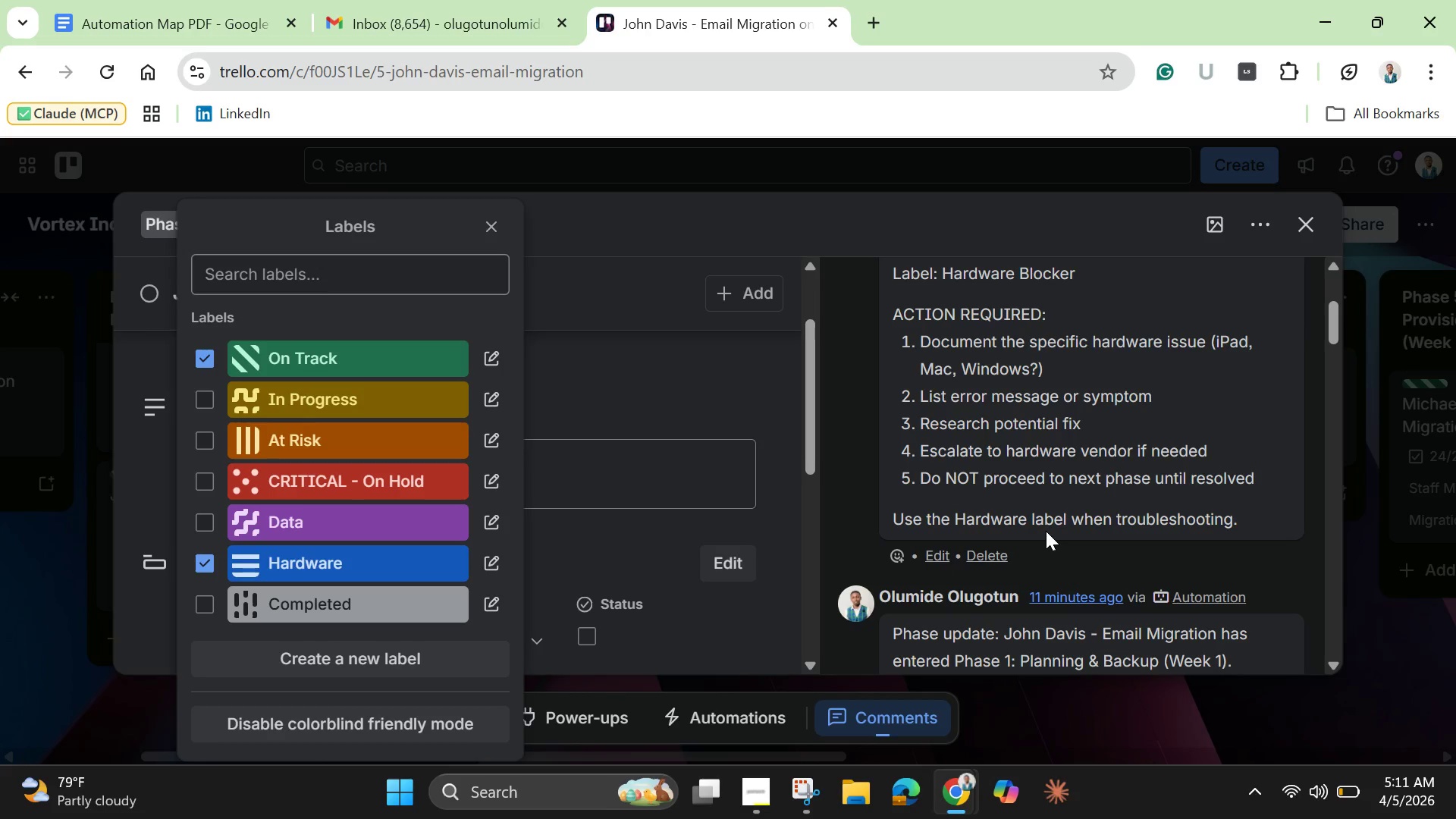 
wait(25.03)
 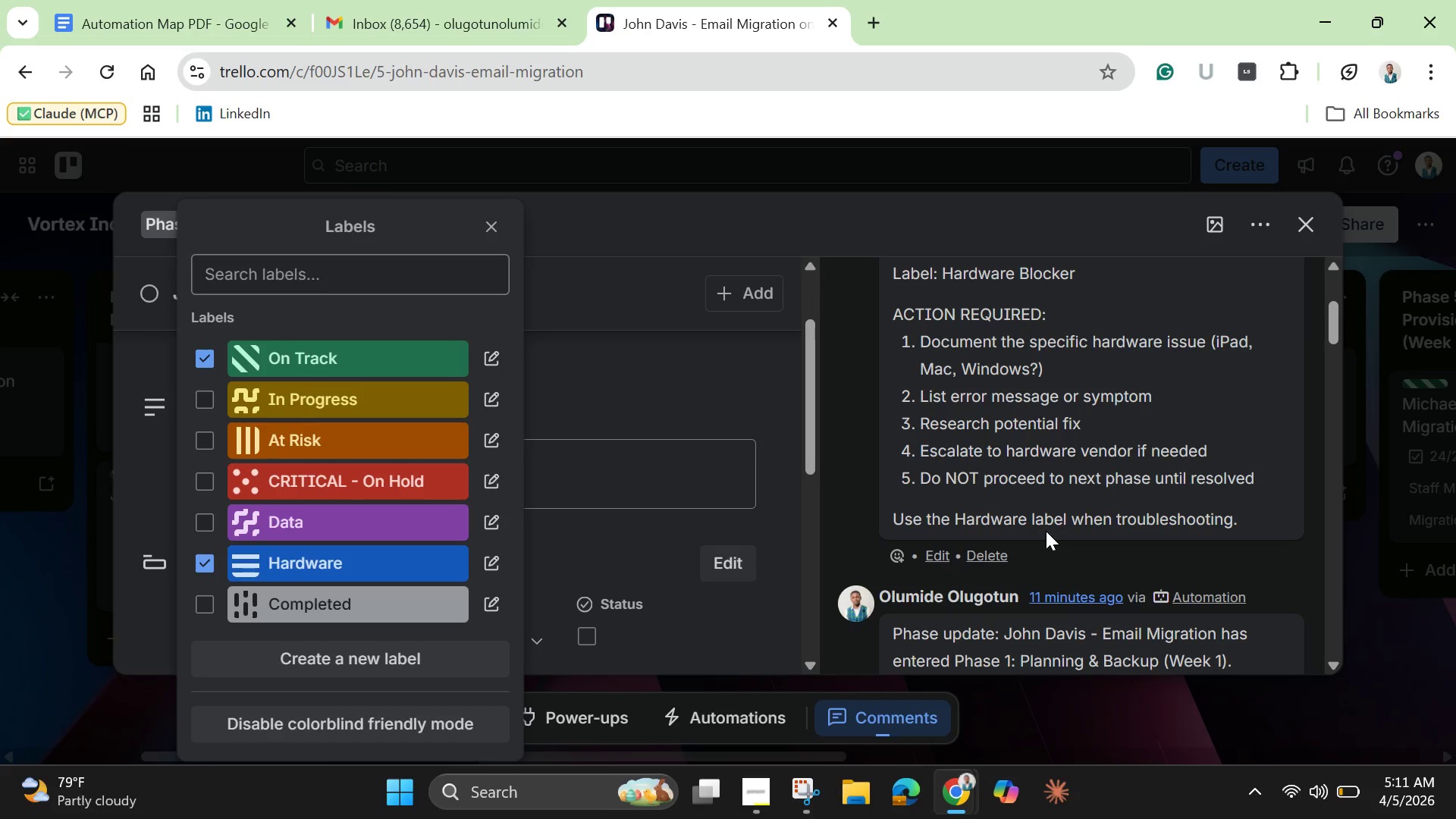 
left_click([204, 563])
 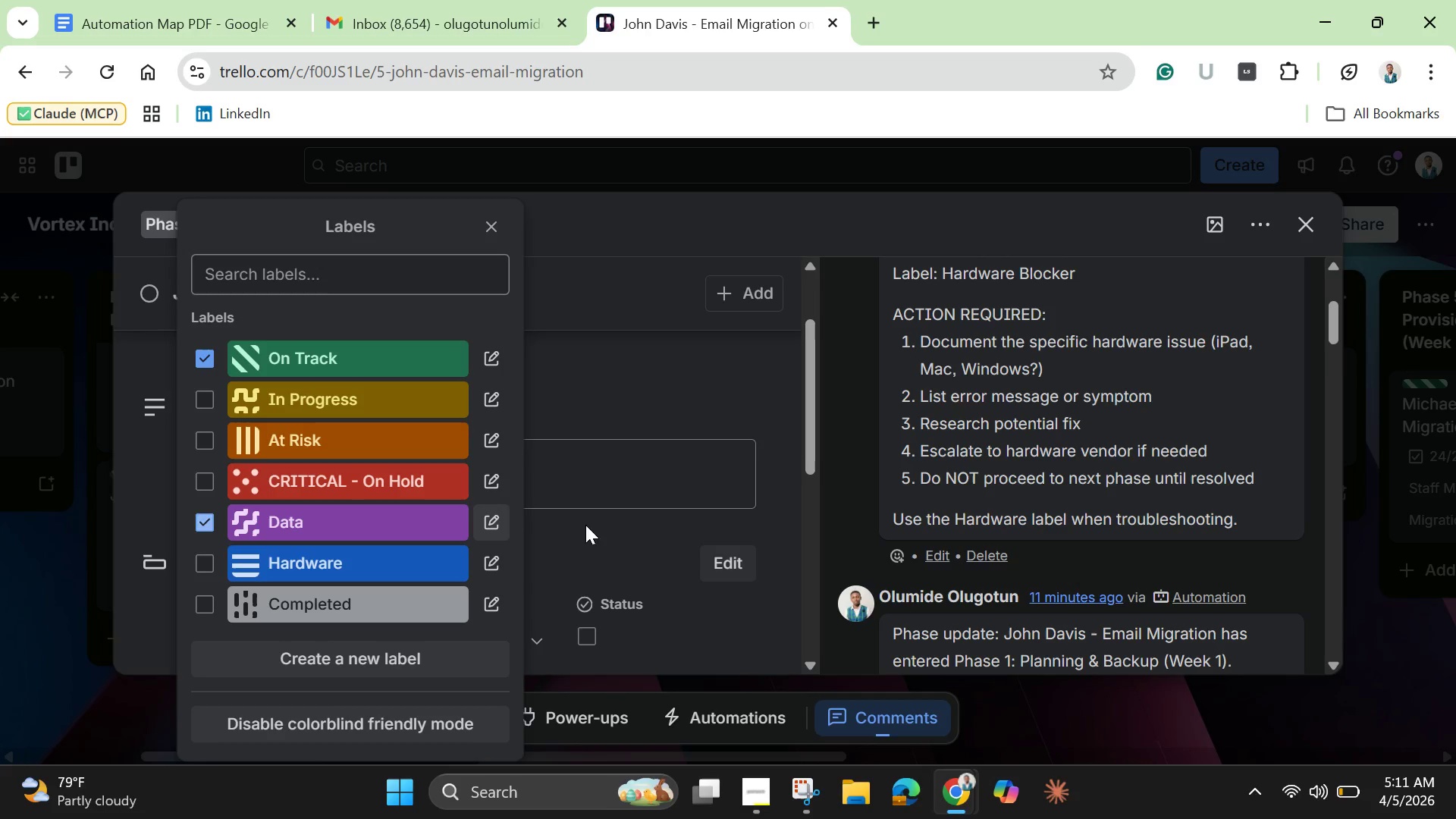 
scroll: coordinate [963, 392], scroll_direction: up, amount: 7.0
 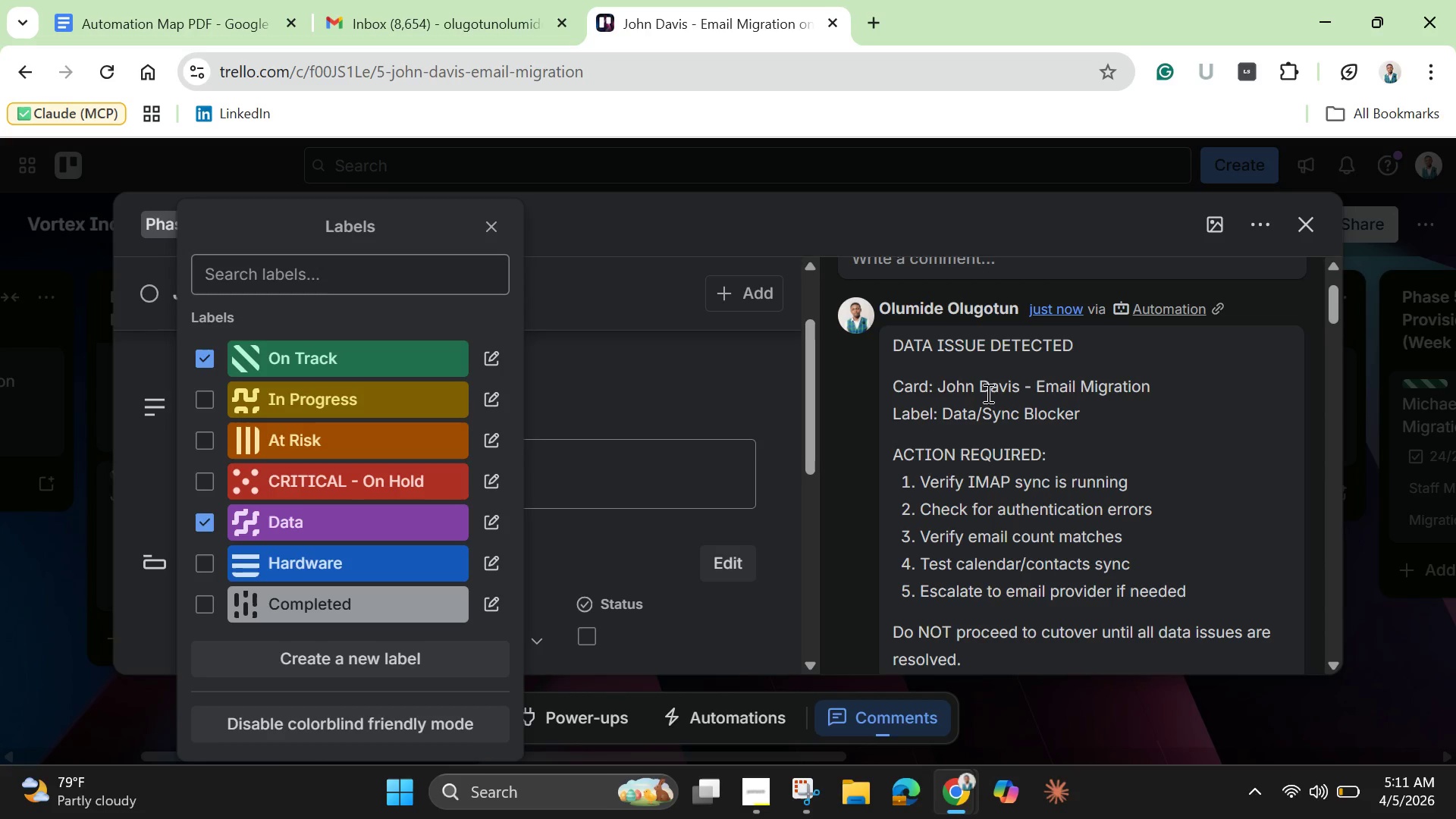 
scroll: coordinate [987, 393], scroll_direction: down, amount: 1.0
 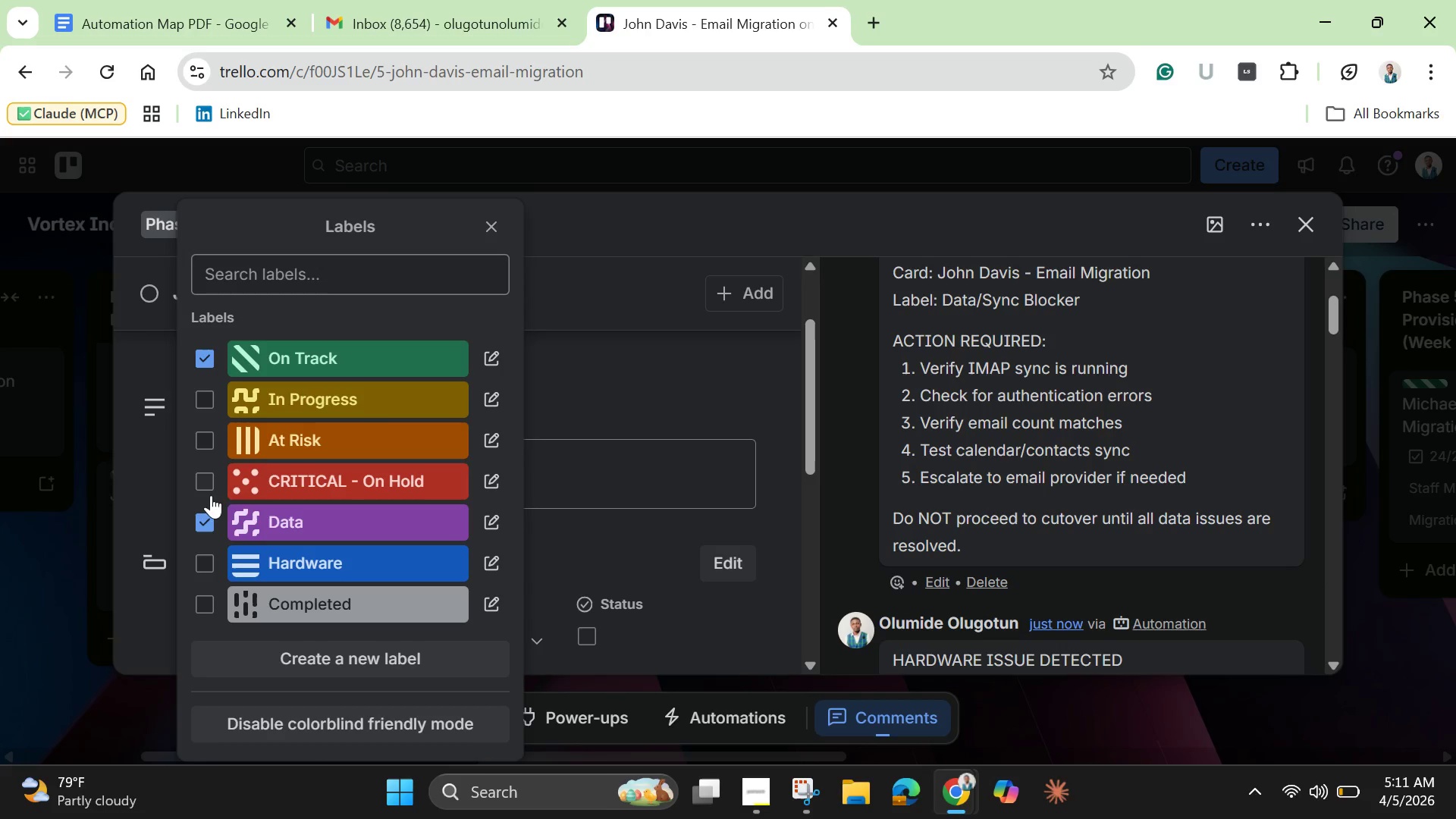 
left_click([209, 519])
 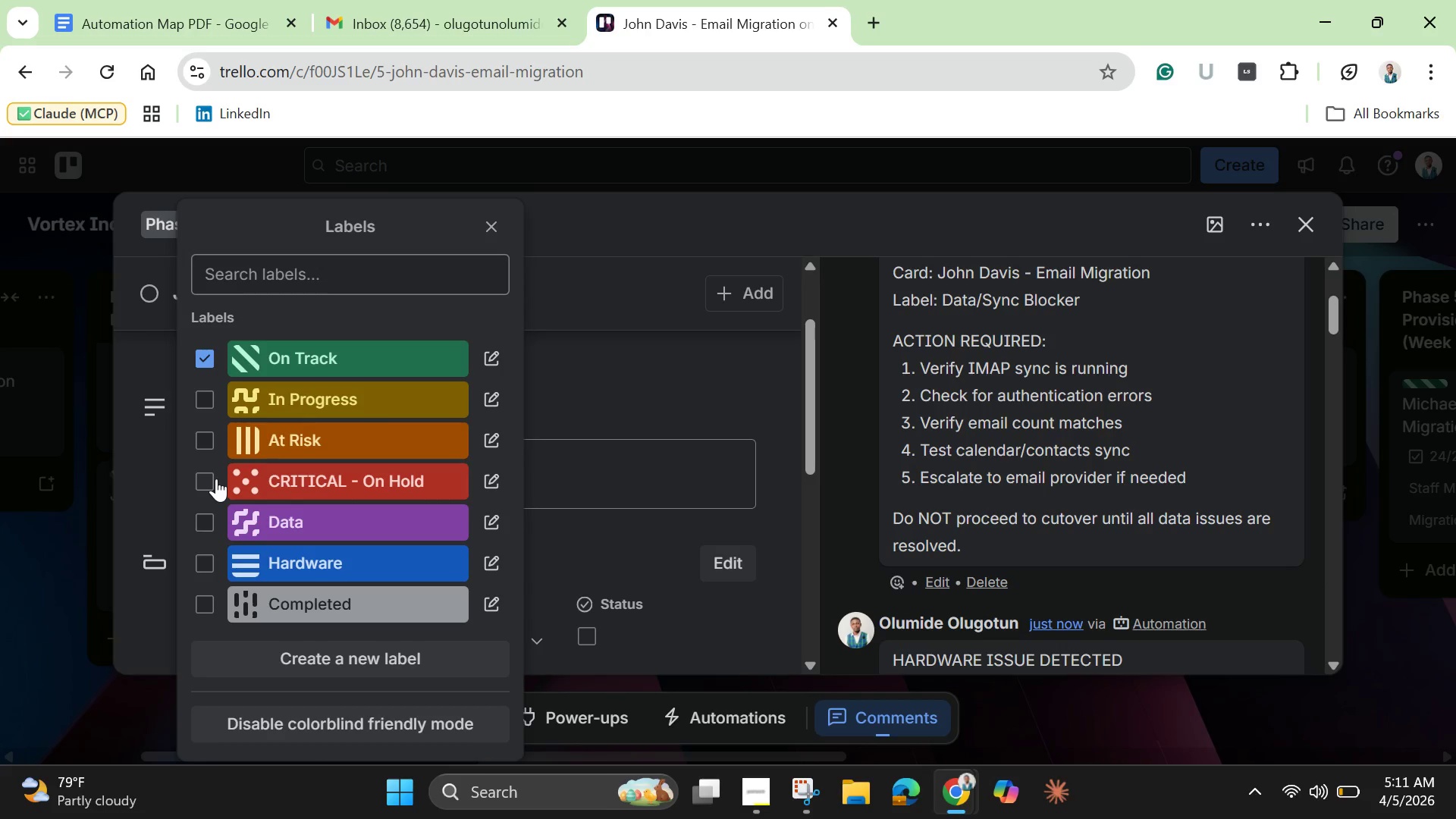 
left_click([216, 479])
 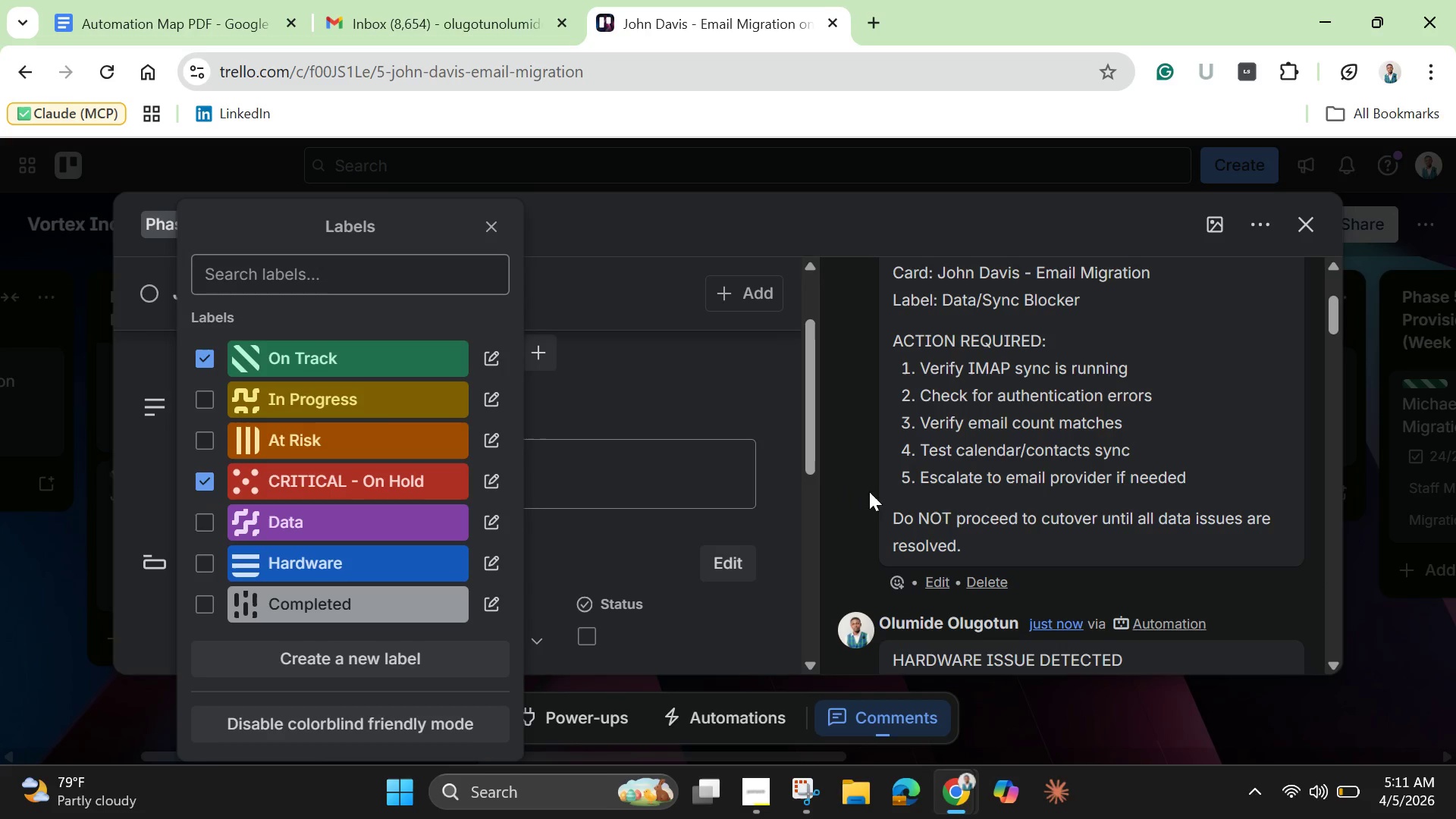 
scroll: coordinate [956, 491], scroll_direction: up, amount: 6.0
 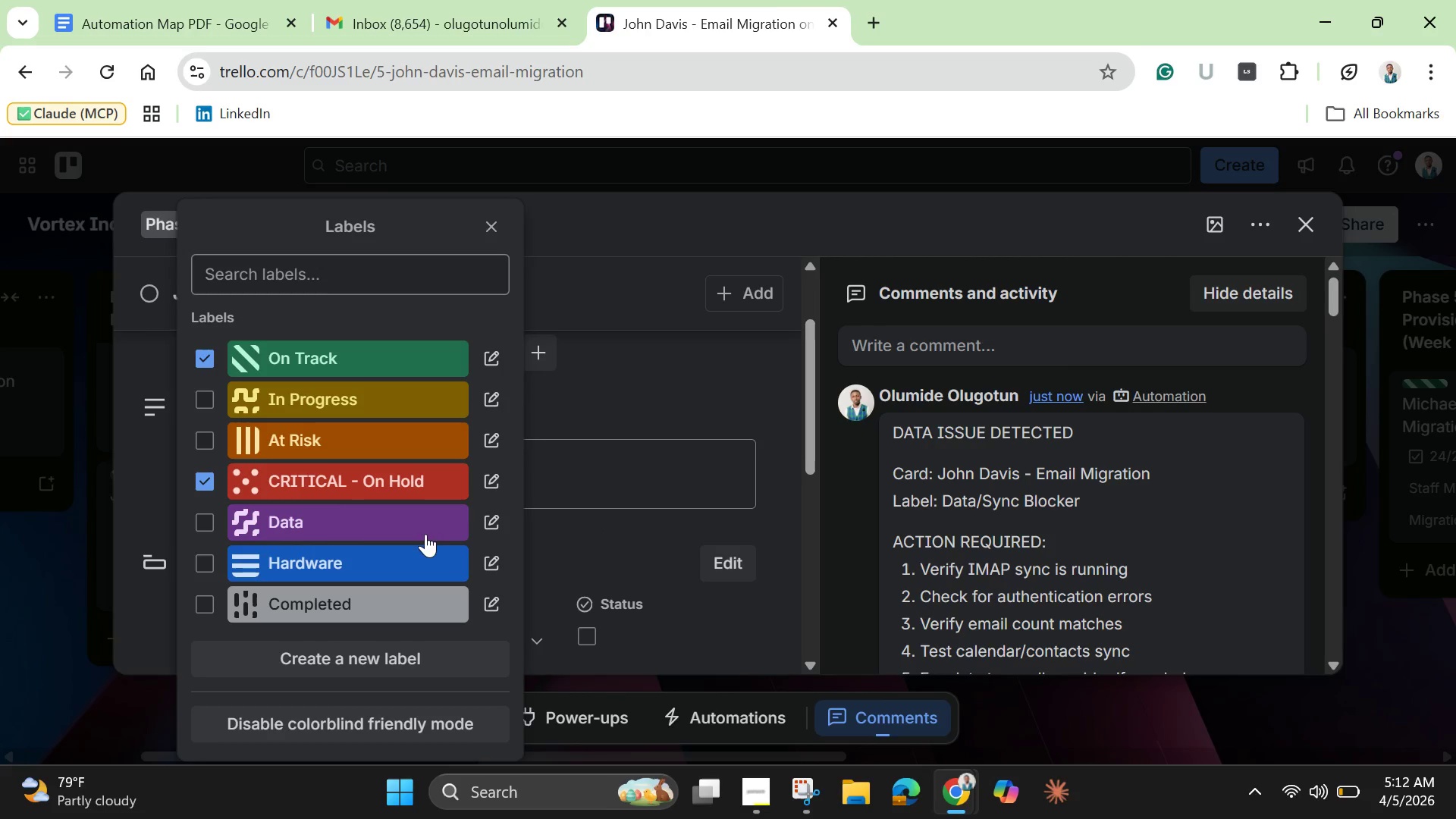 
mouse_move([199, 465])
 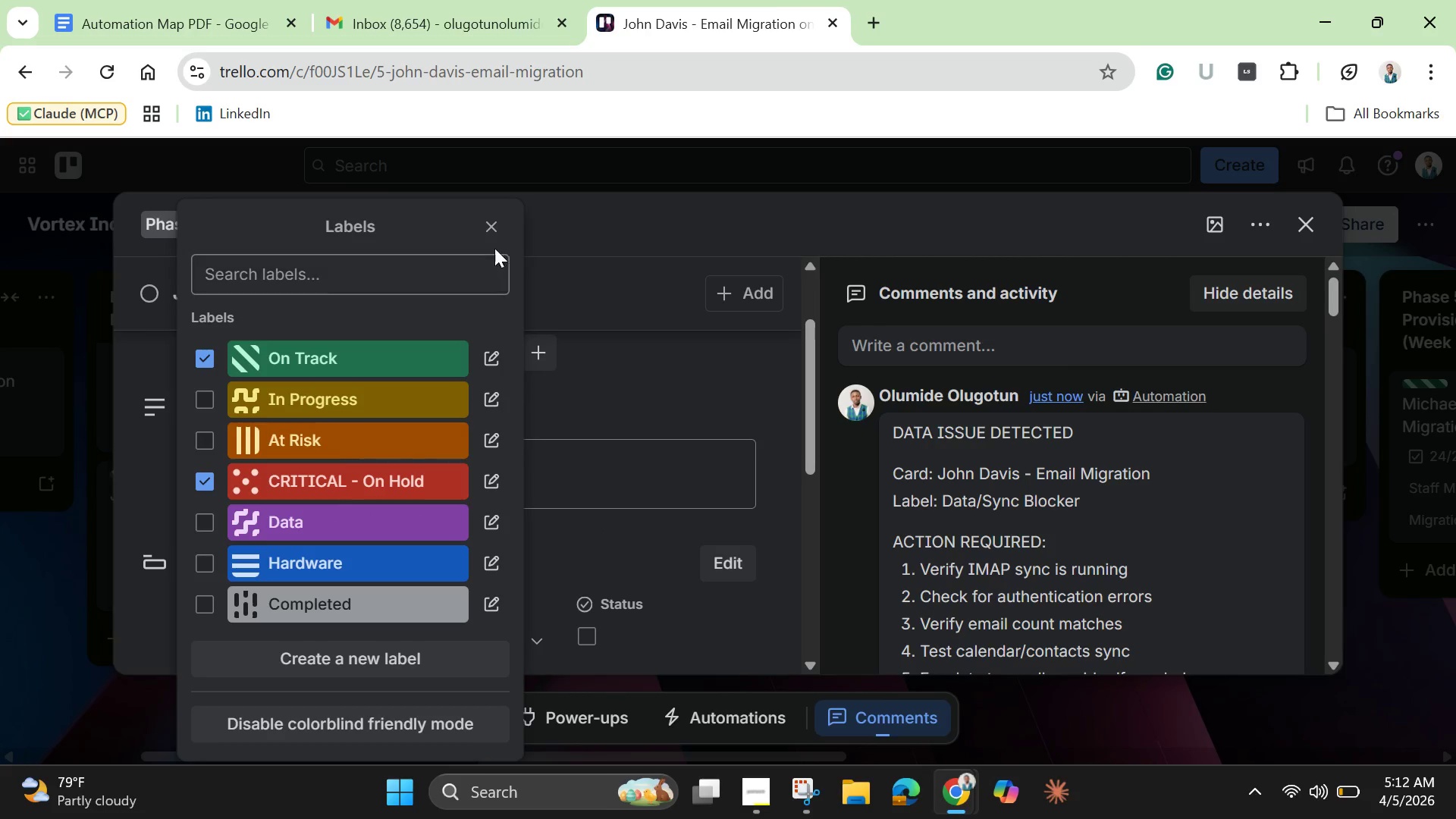 
left_click([497, 228])
 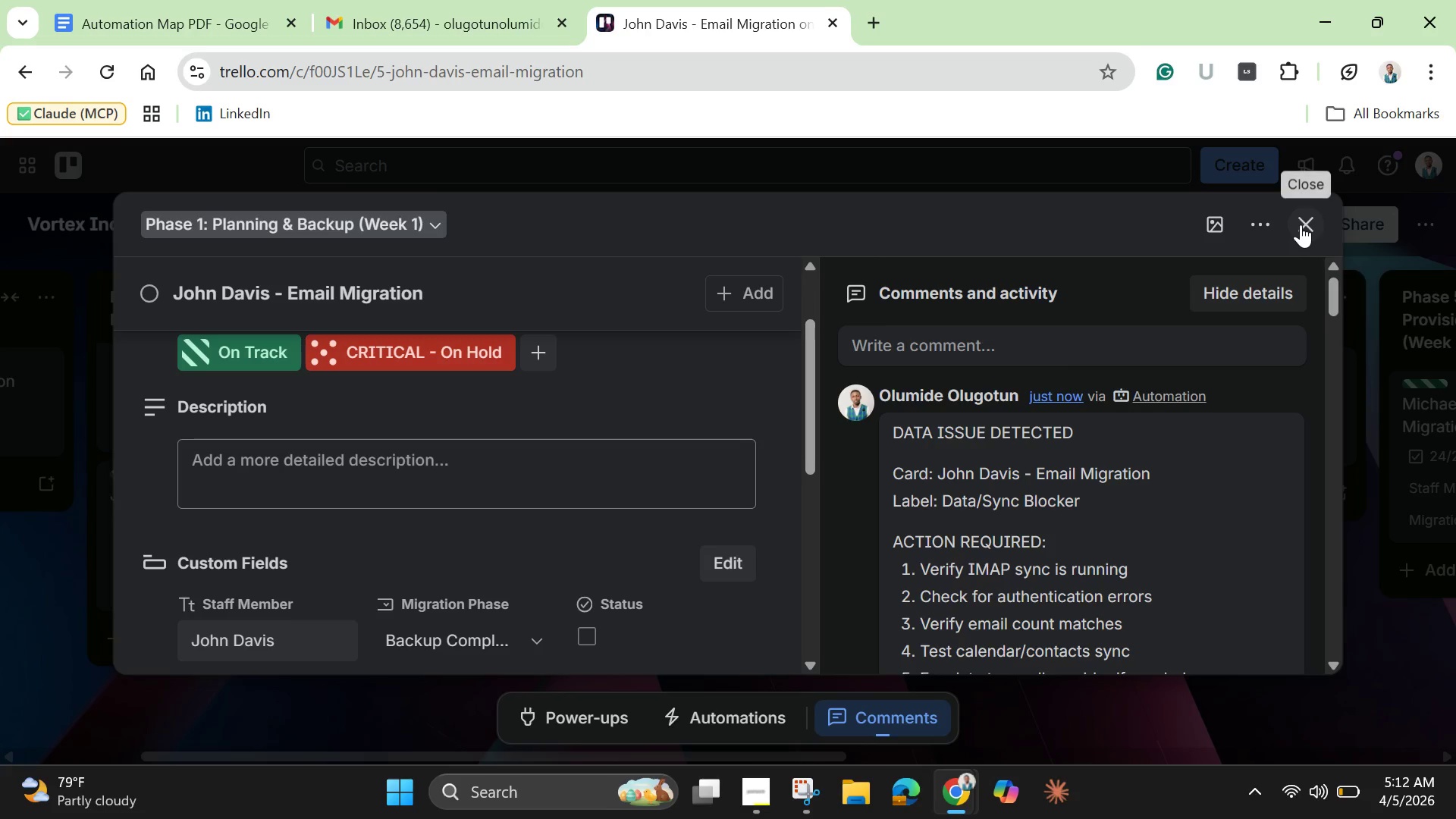 
left_click([1301, 224])
 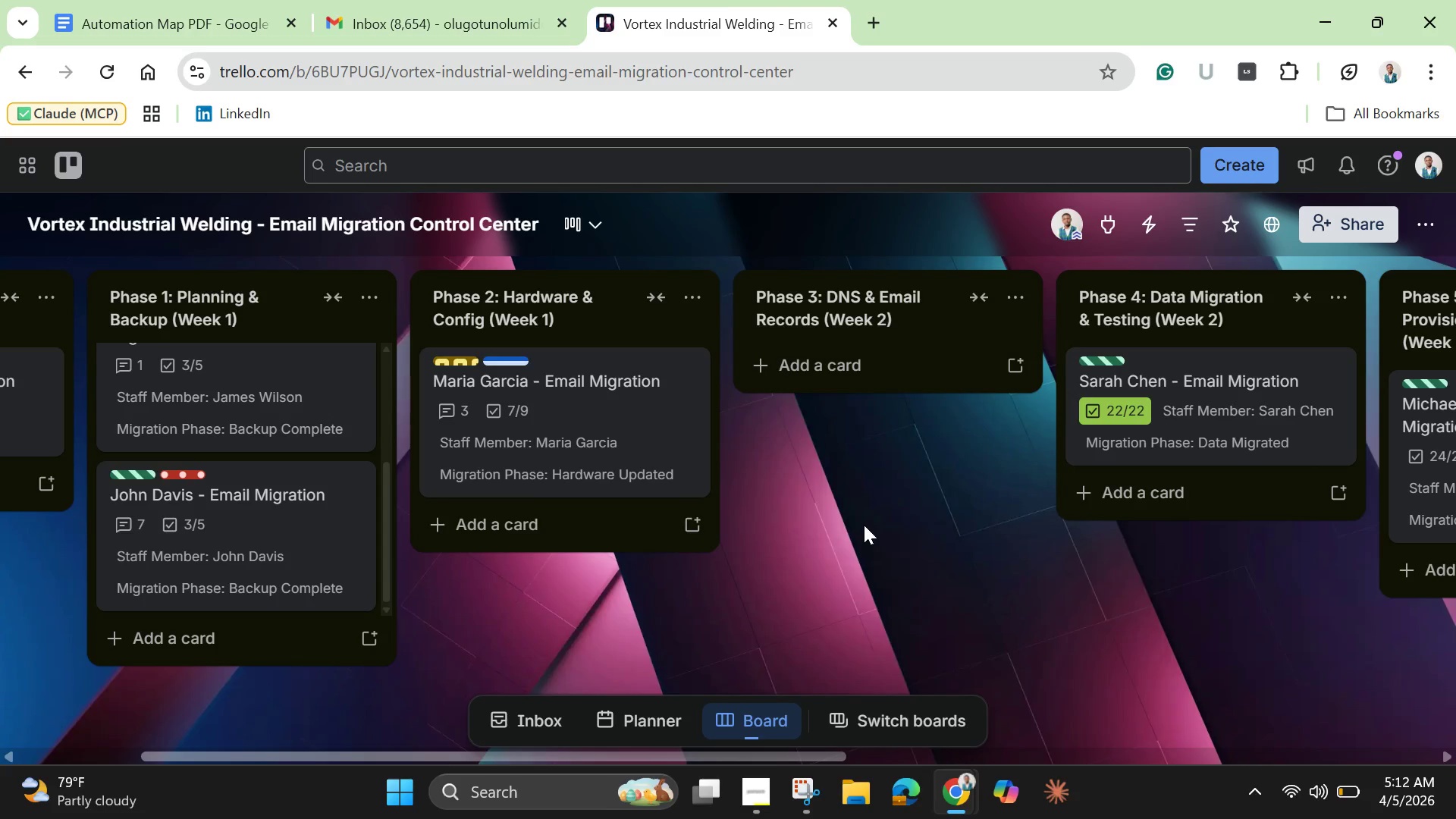 
wait(19.25)
 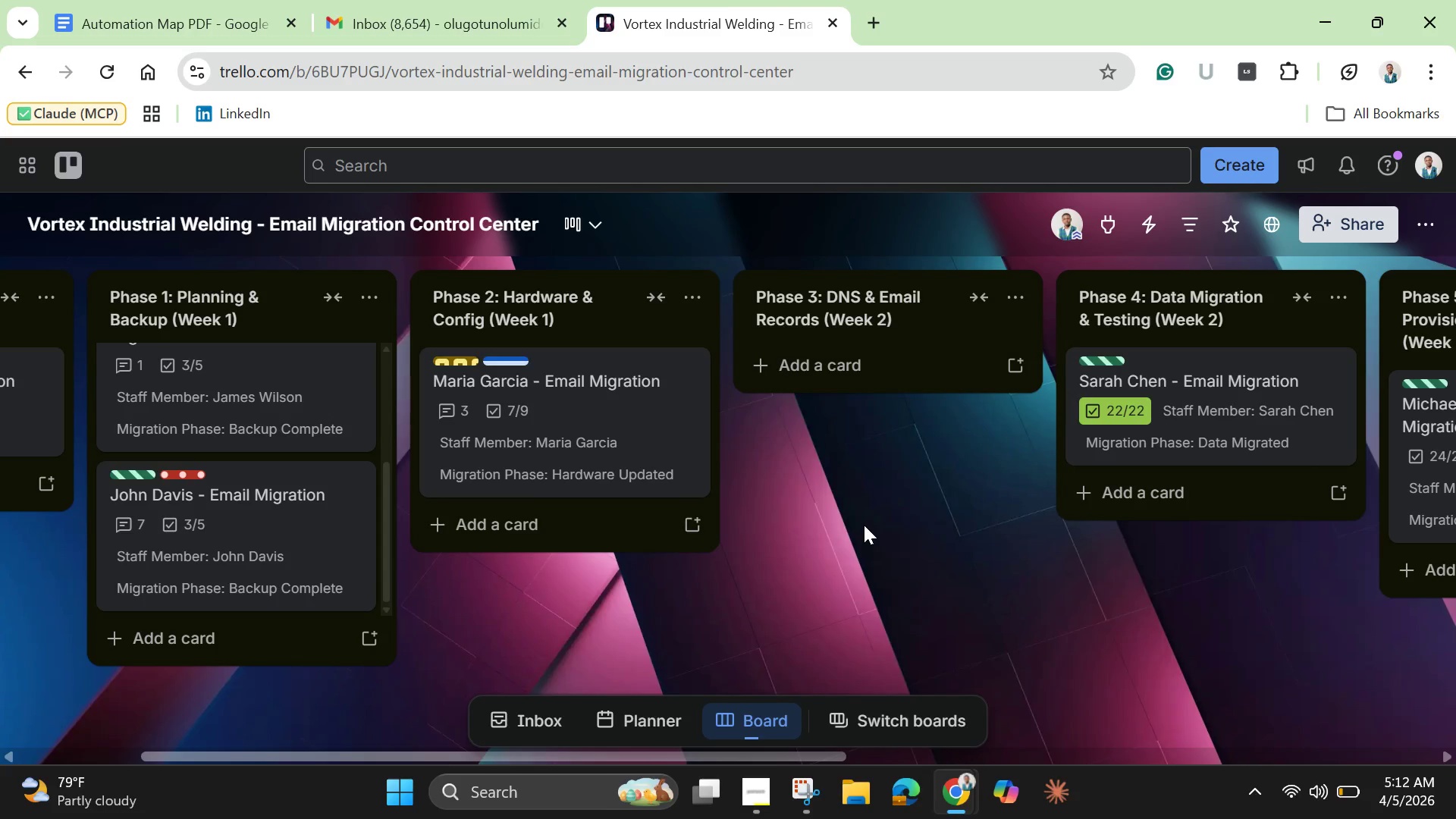 
left_click([1237, 431])
 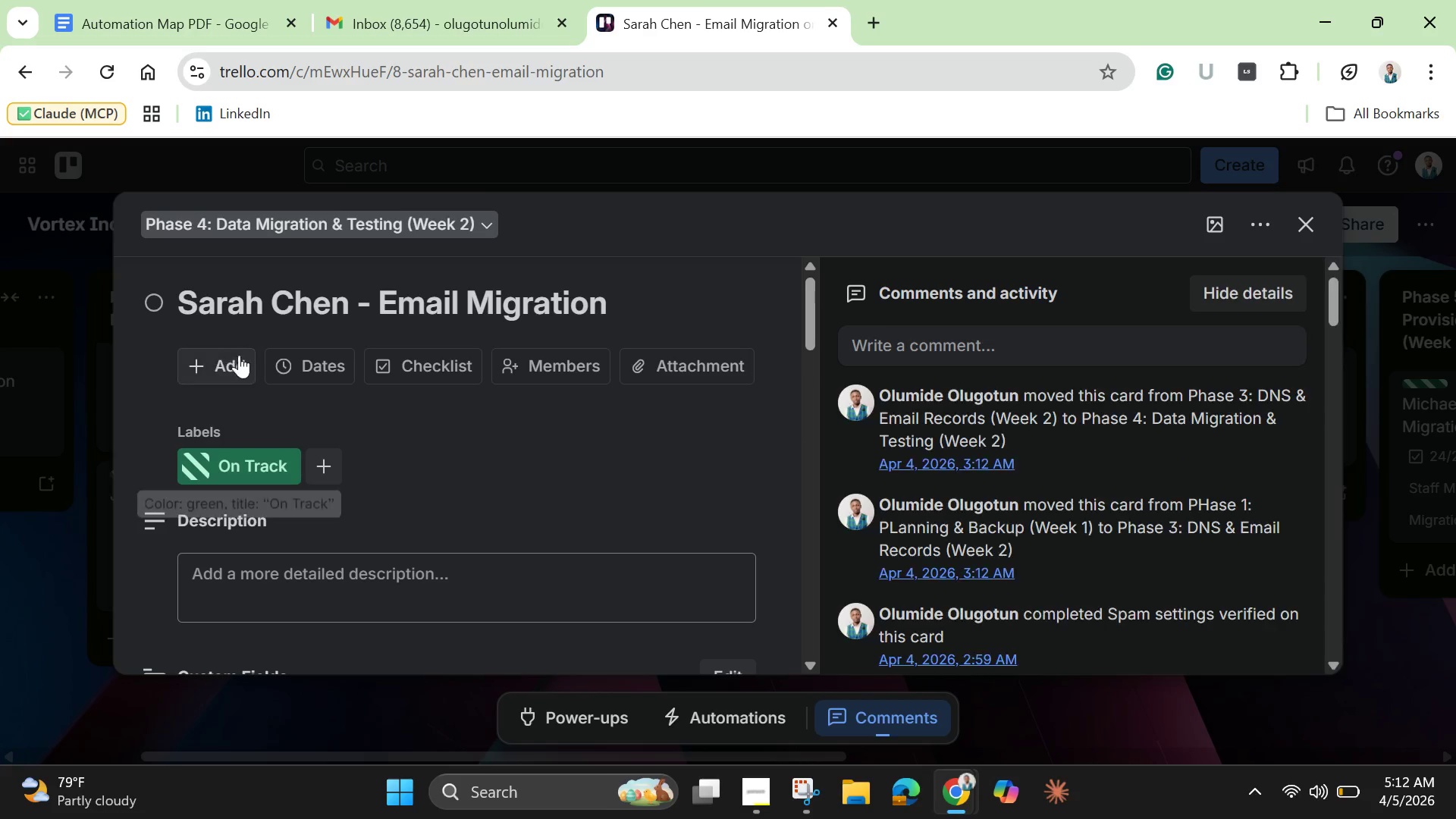 
mouse_move([347, 488])
 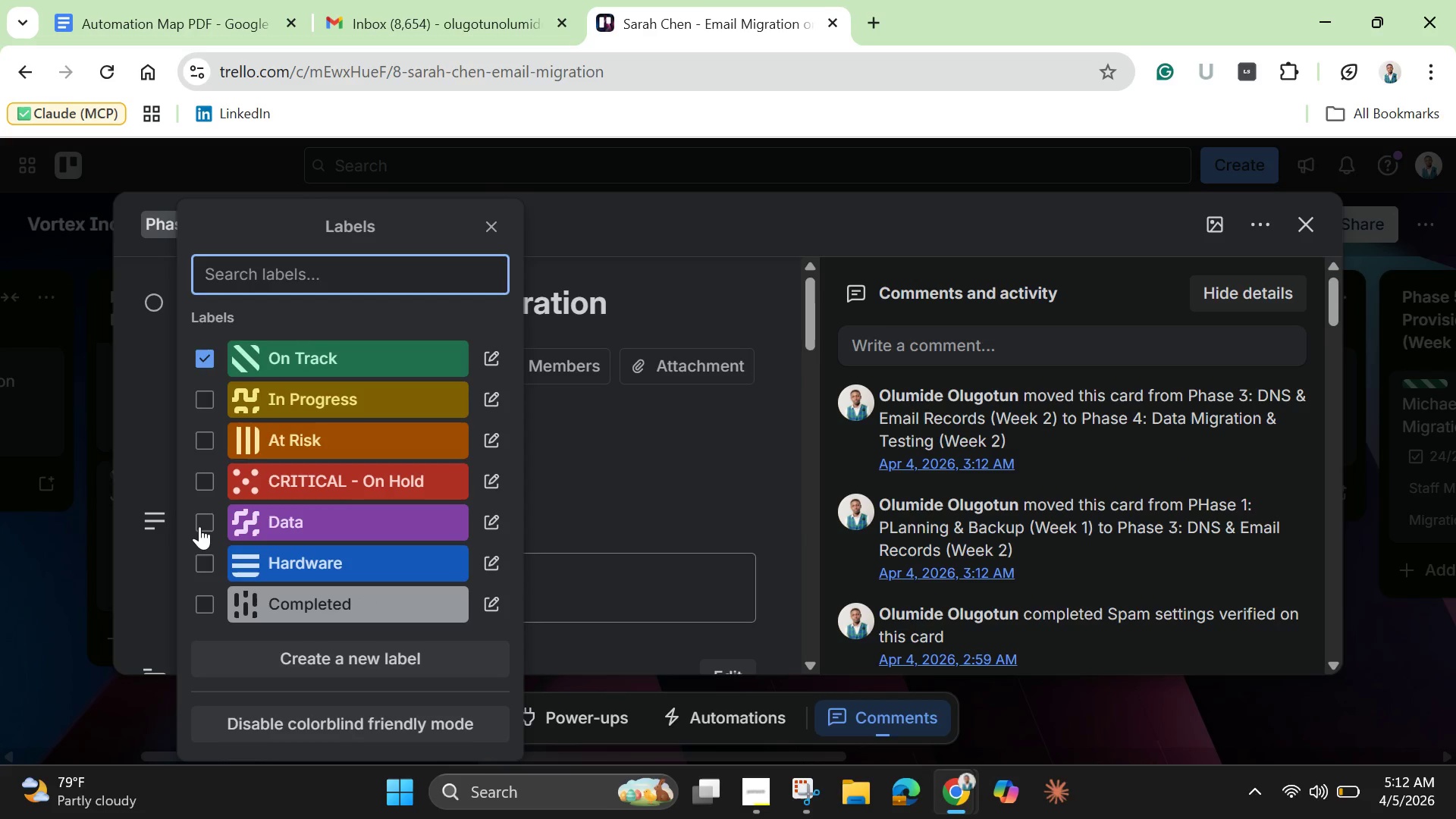 
wait(5.57)
 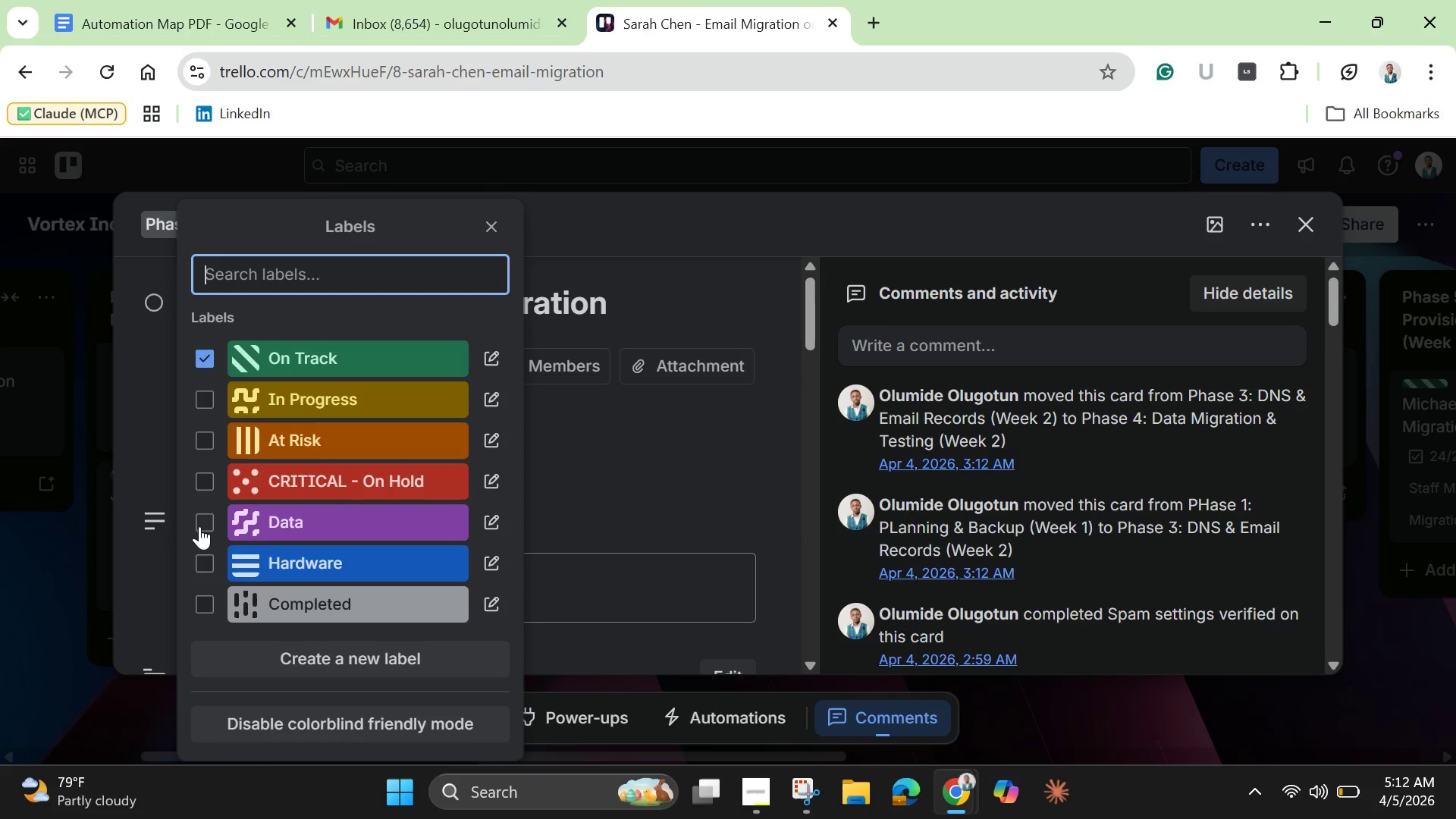 
left_click([199, 526])
 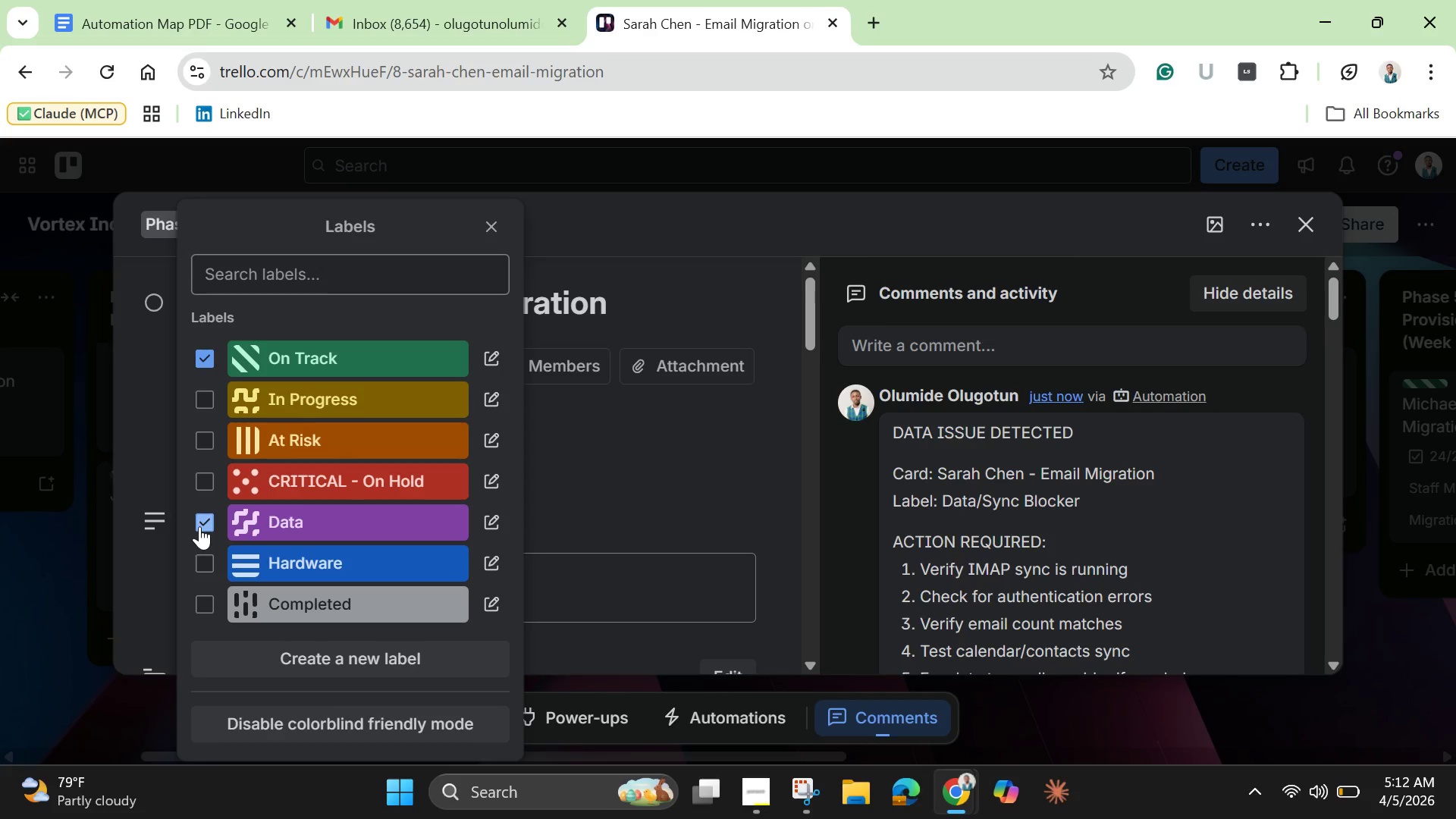 
wait(11.92)
 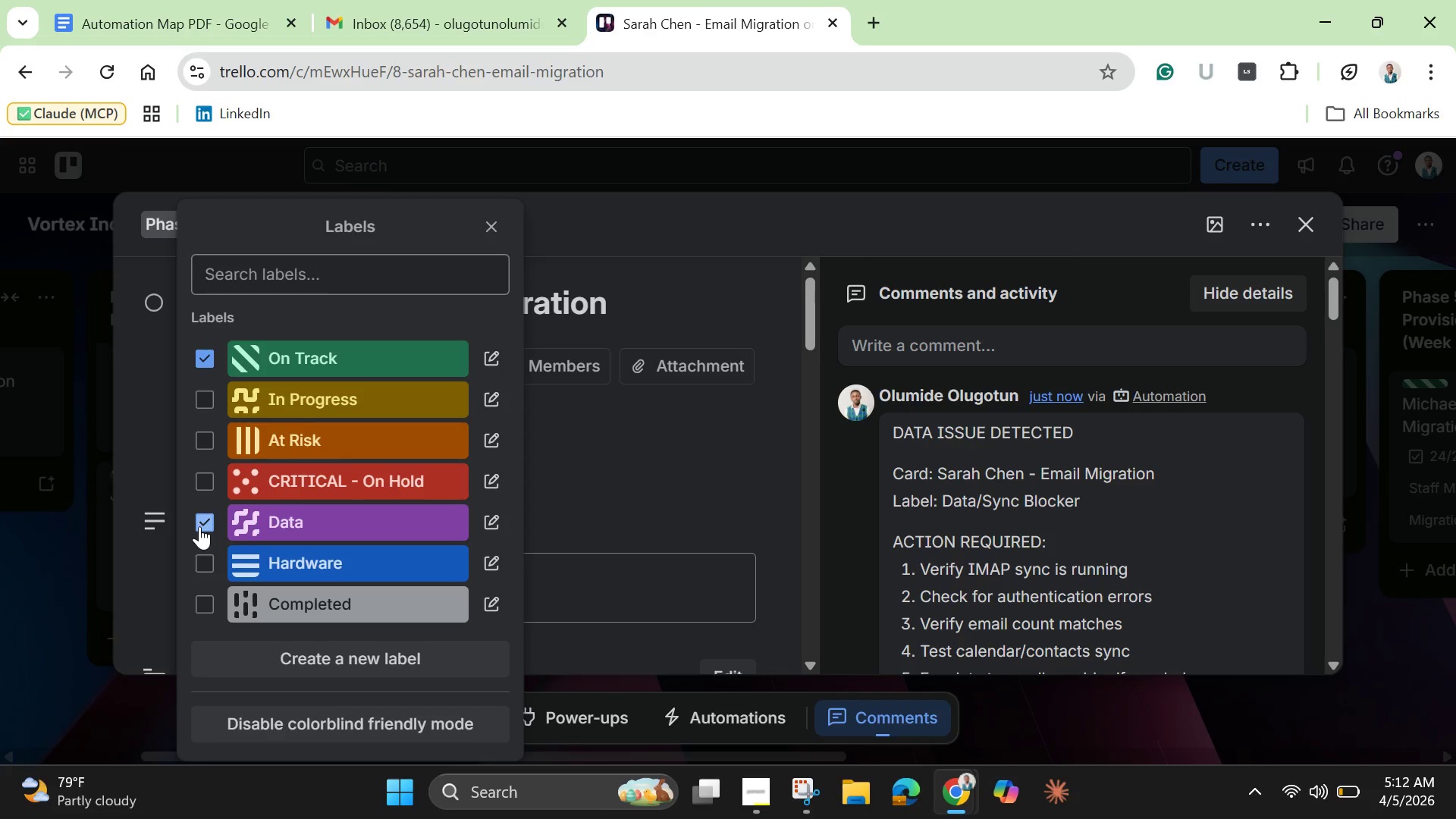 
left_click([1303, 224])
 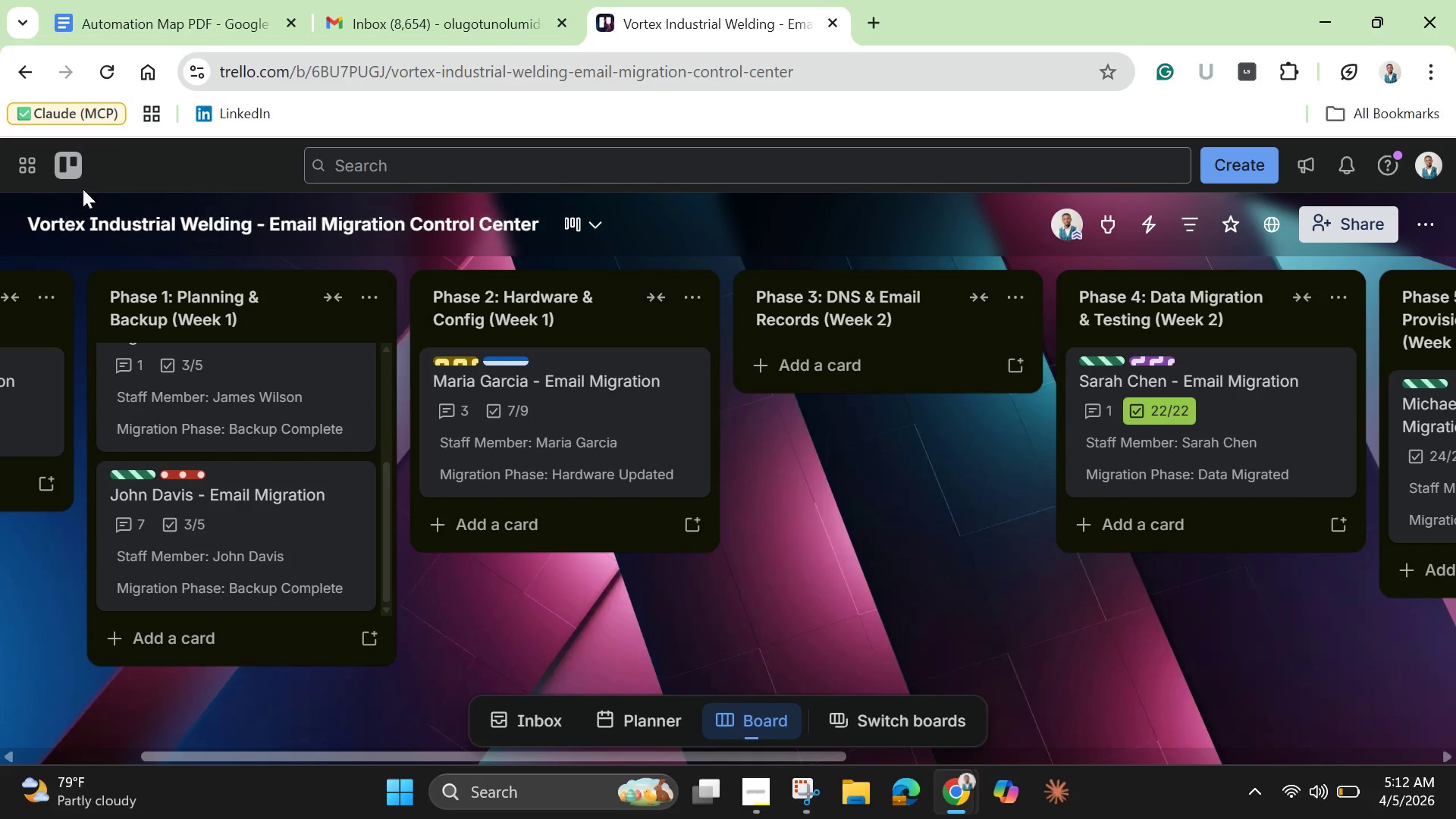 
left_click([75, 170])
 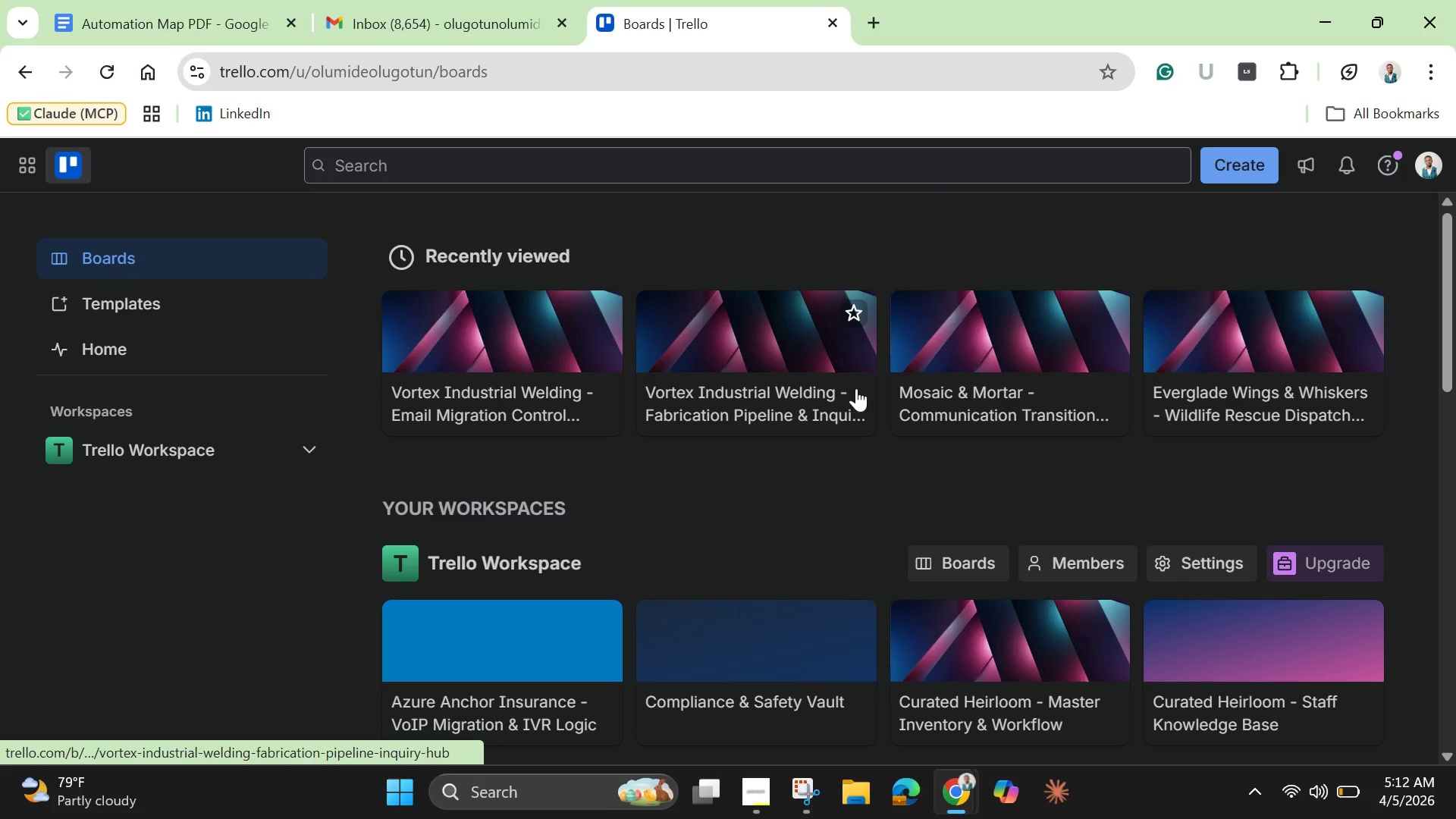 
left_click([777, 340])
 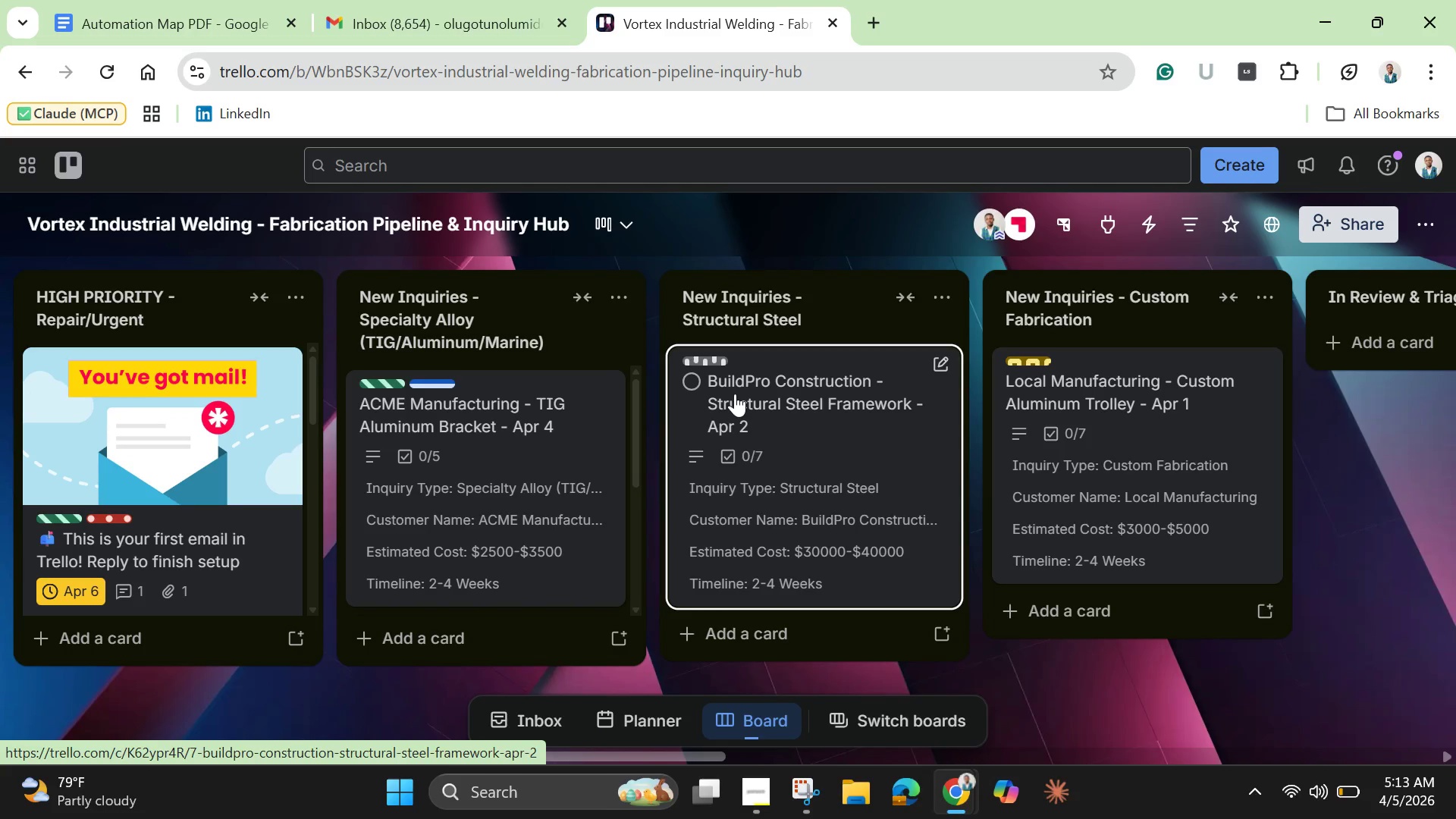 
wait(23.06)
 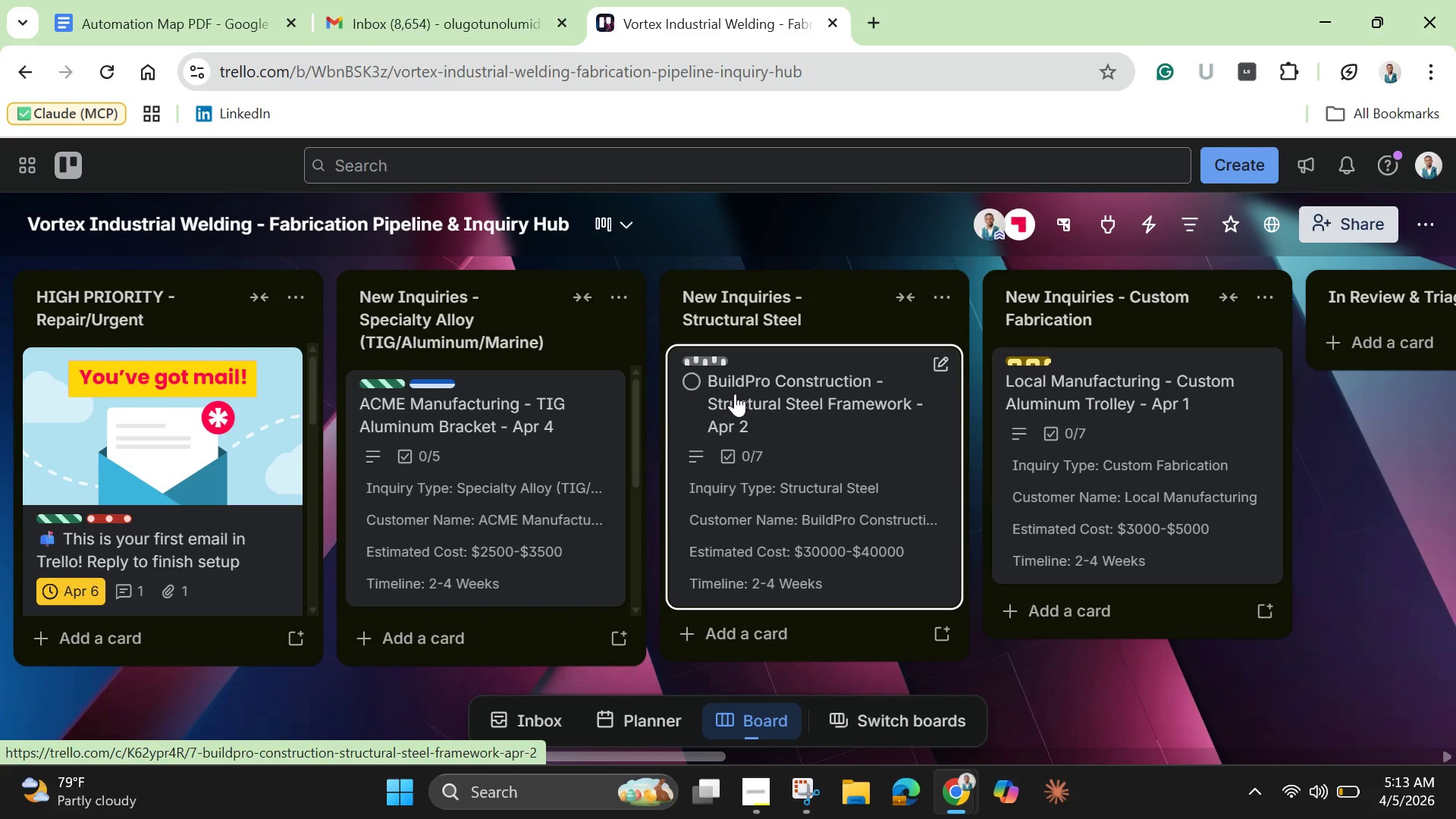 
scroll: coordinate [239, 493], scroll_direction: down, amount: 12.0
 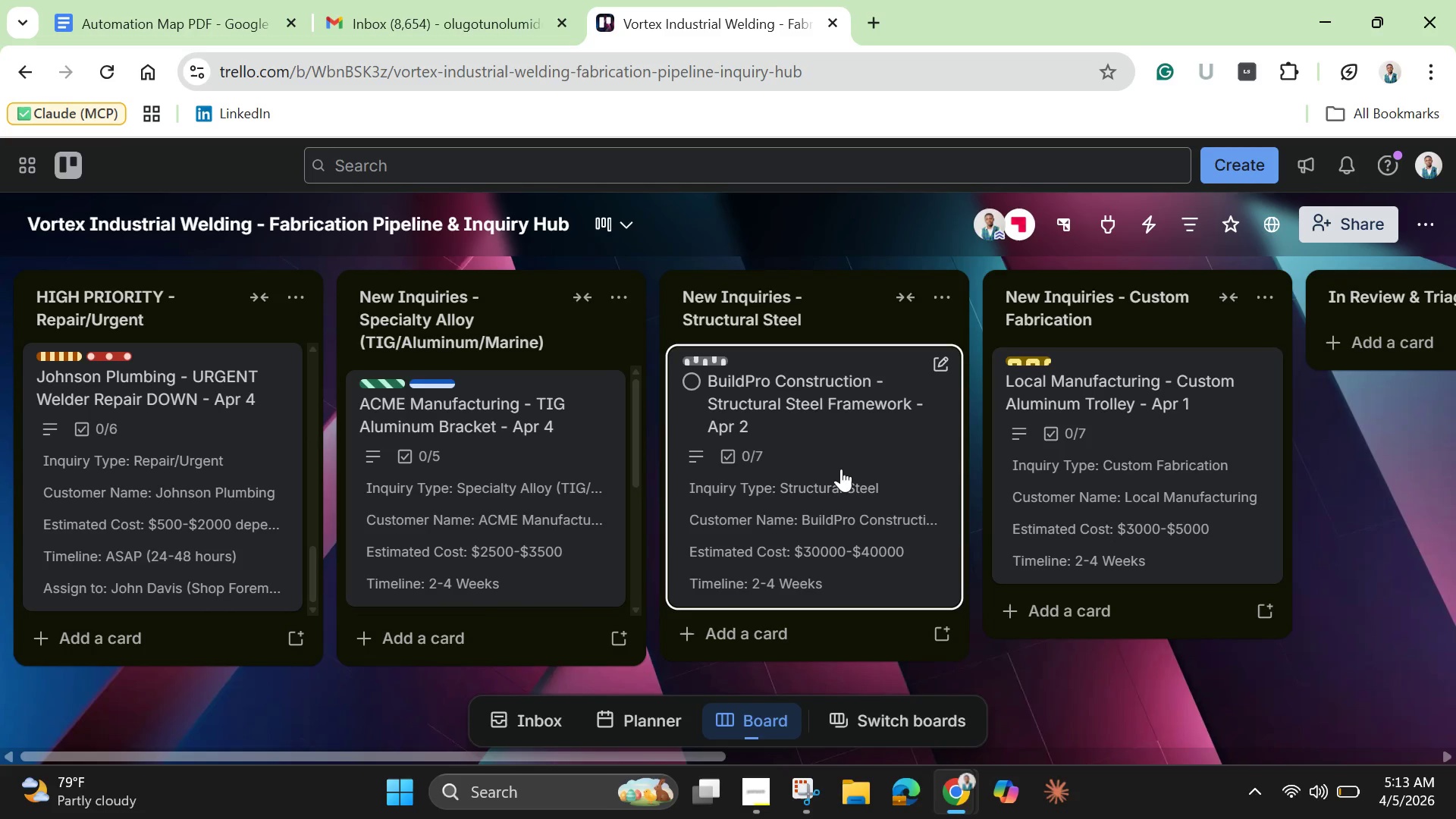 
wait(28.57)
 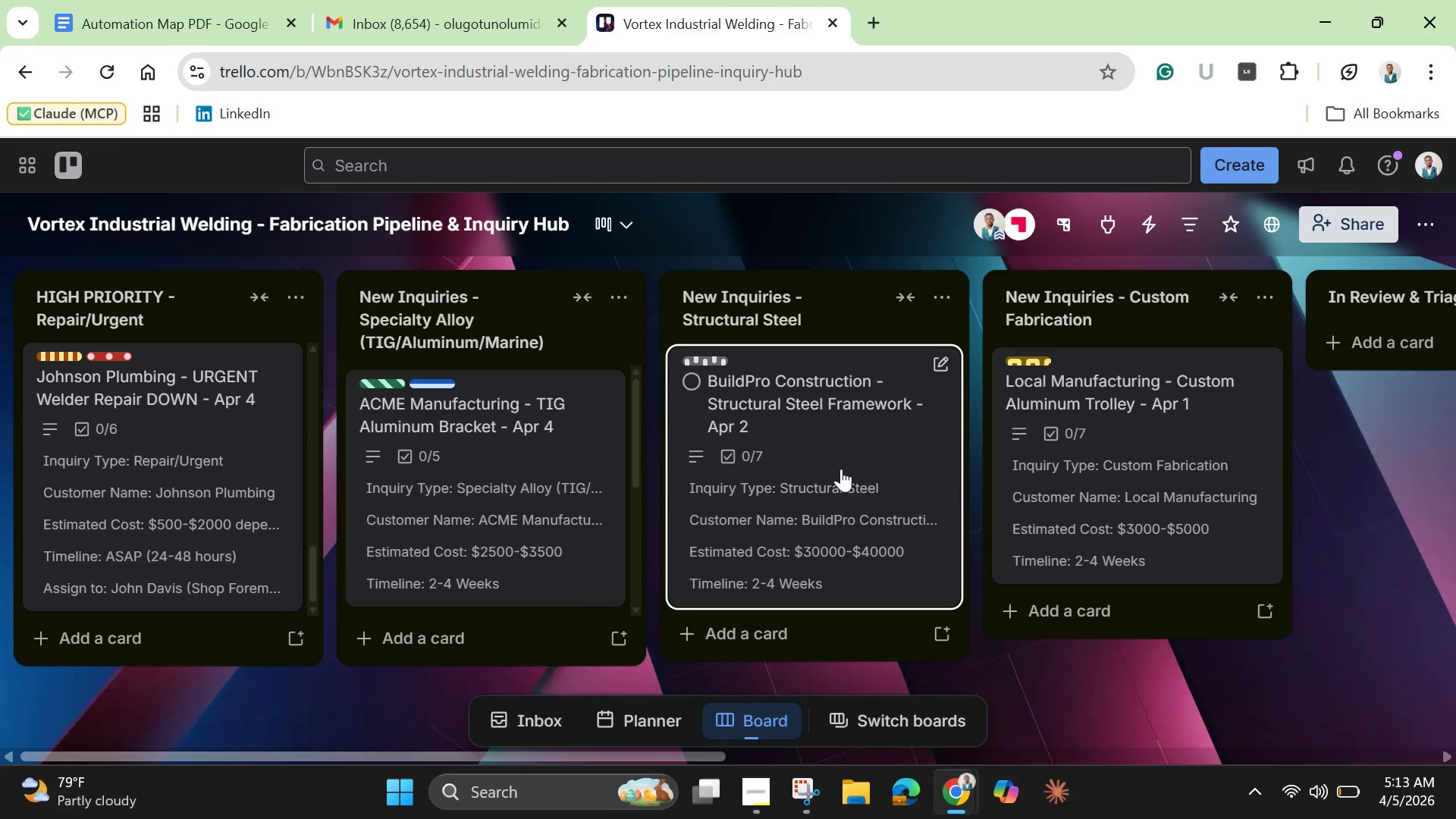 
left_click_drag(start_coordinate=[814, 503], to_coordinate=[375, 489])
 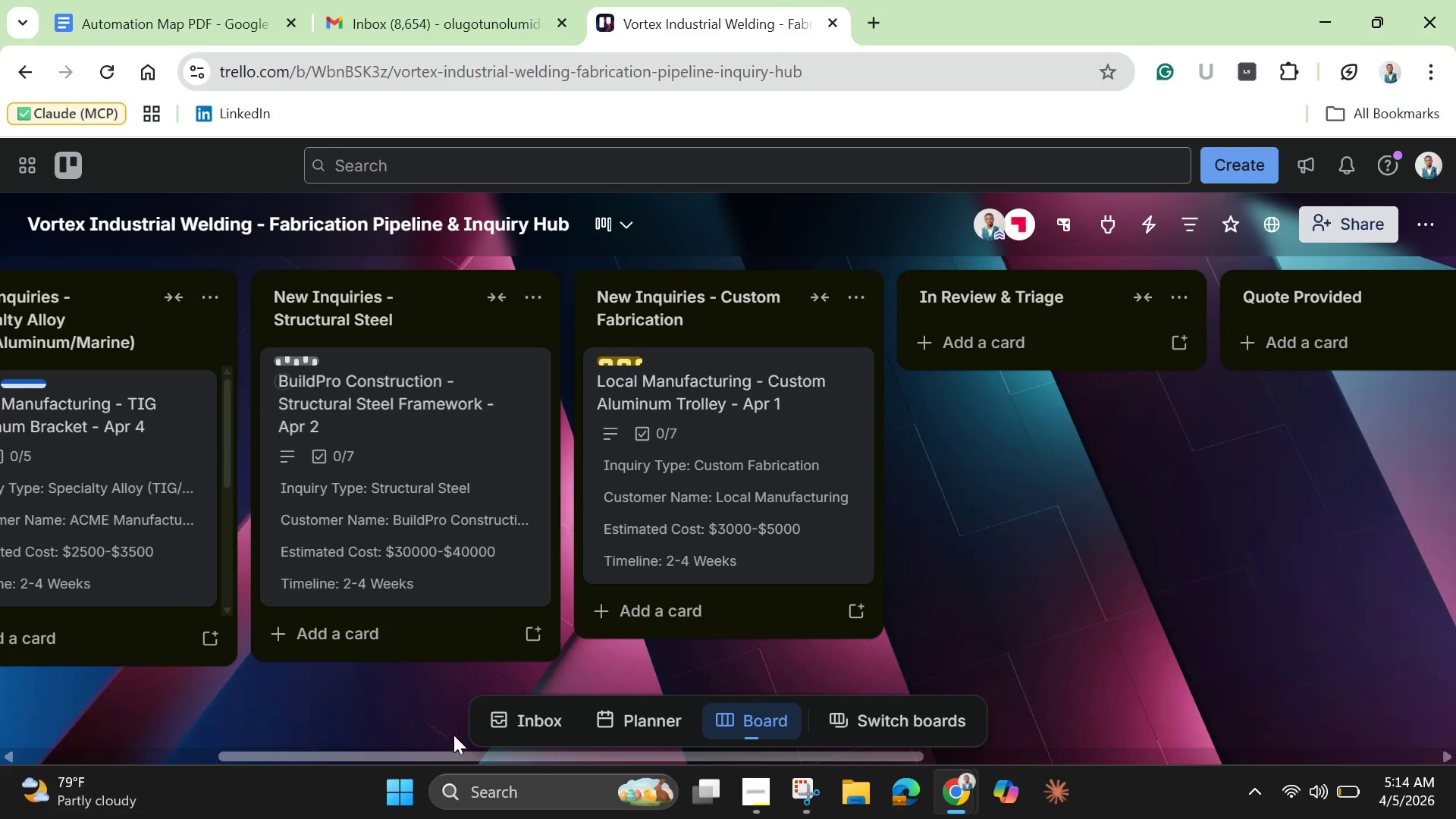 
left_click_drag(start_coordinate=[435, 755], to_coordinate=[152, 734])
 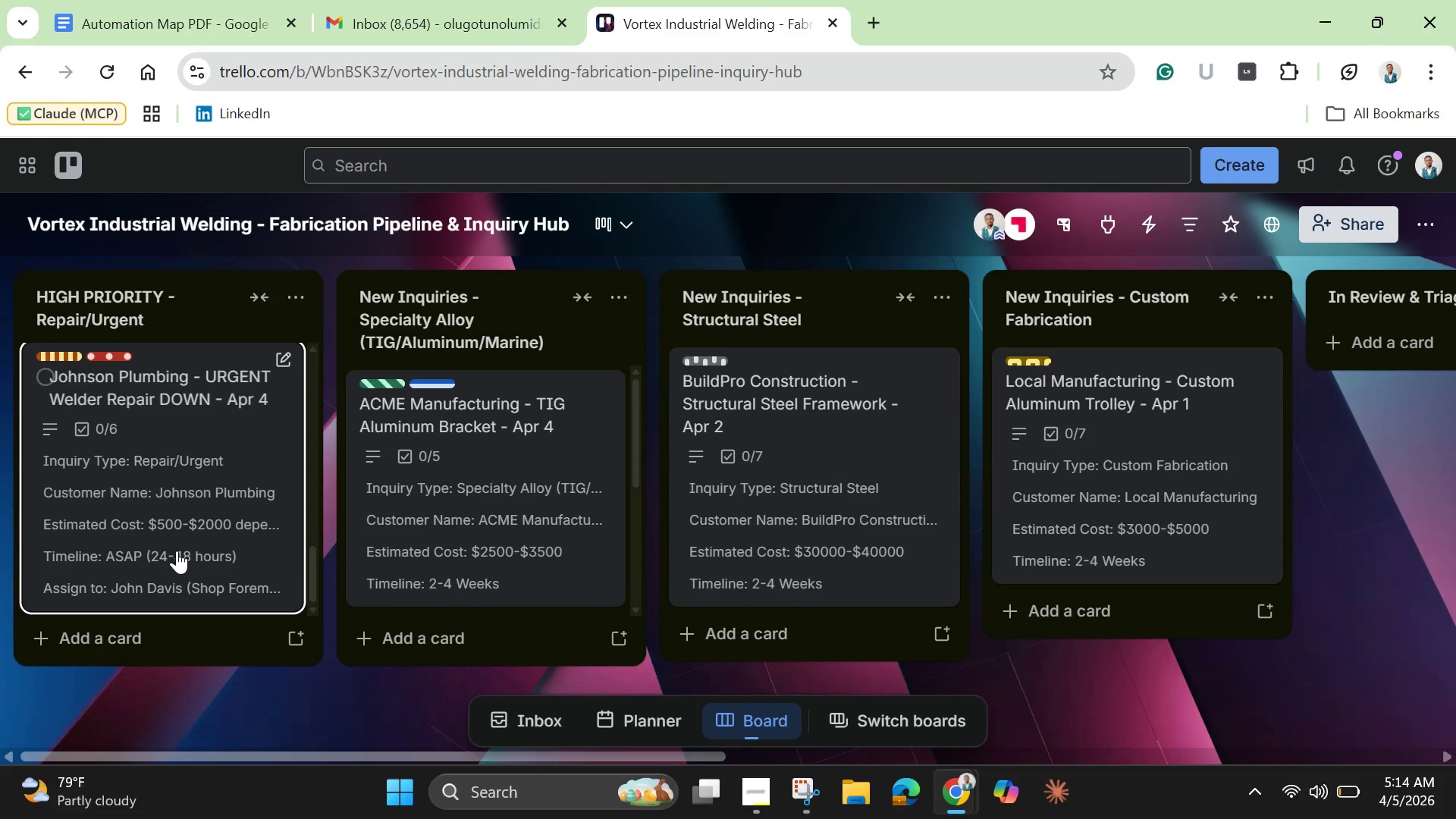 
scroll: coordinate [177, 551], scroll_direction: down, amount: 4.0
 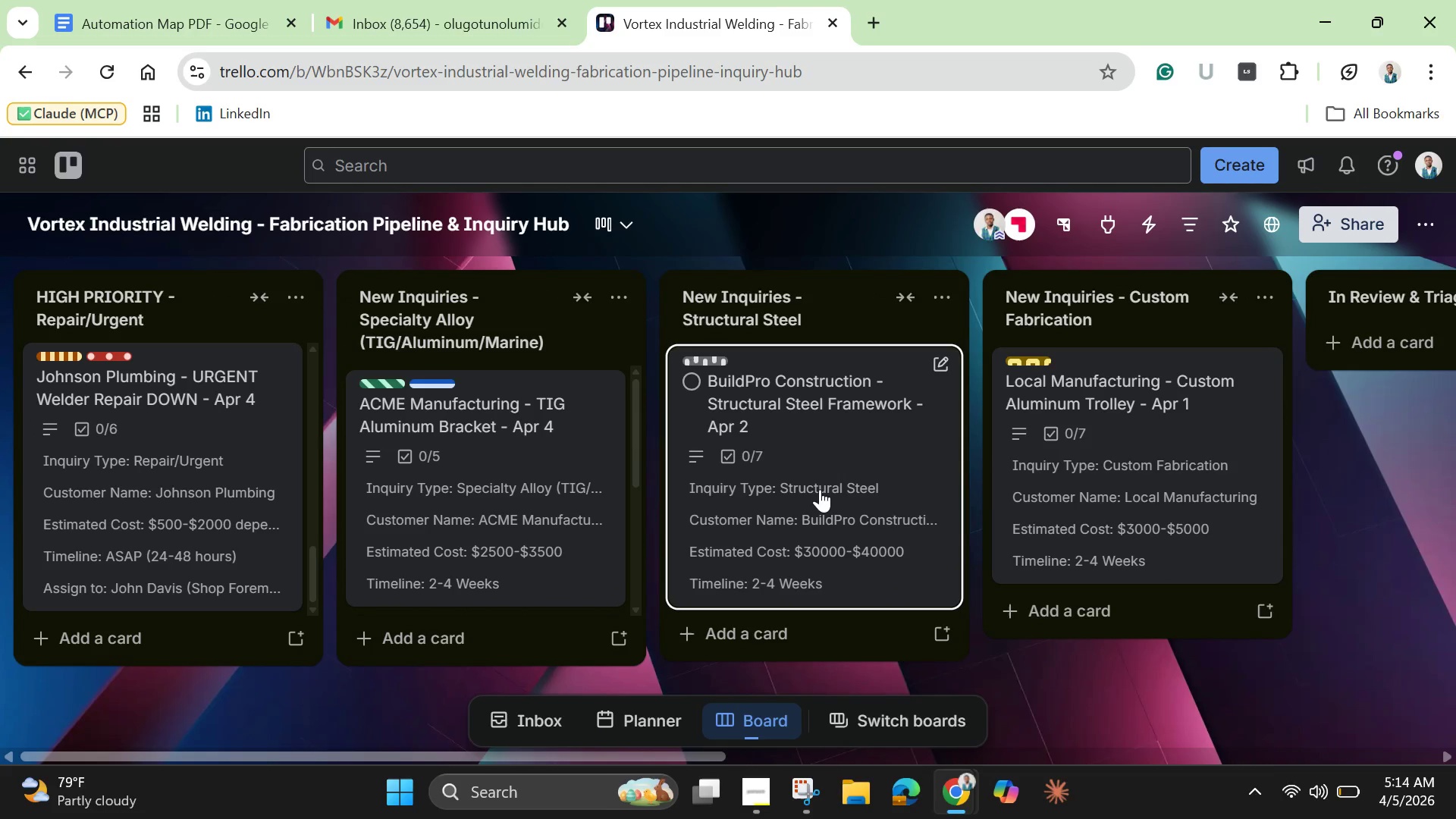 
left_click_drag(start_coordinate=[820, 489], to_coordinate=[106, 513])
 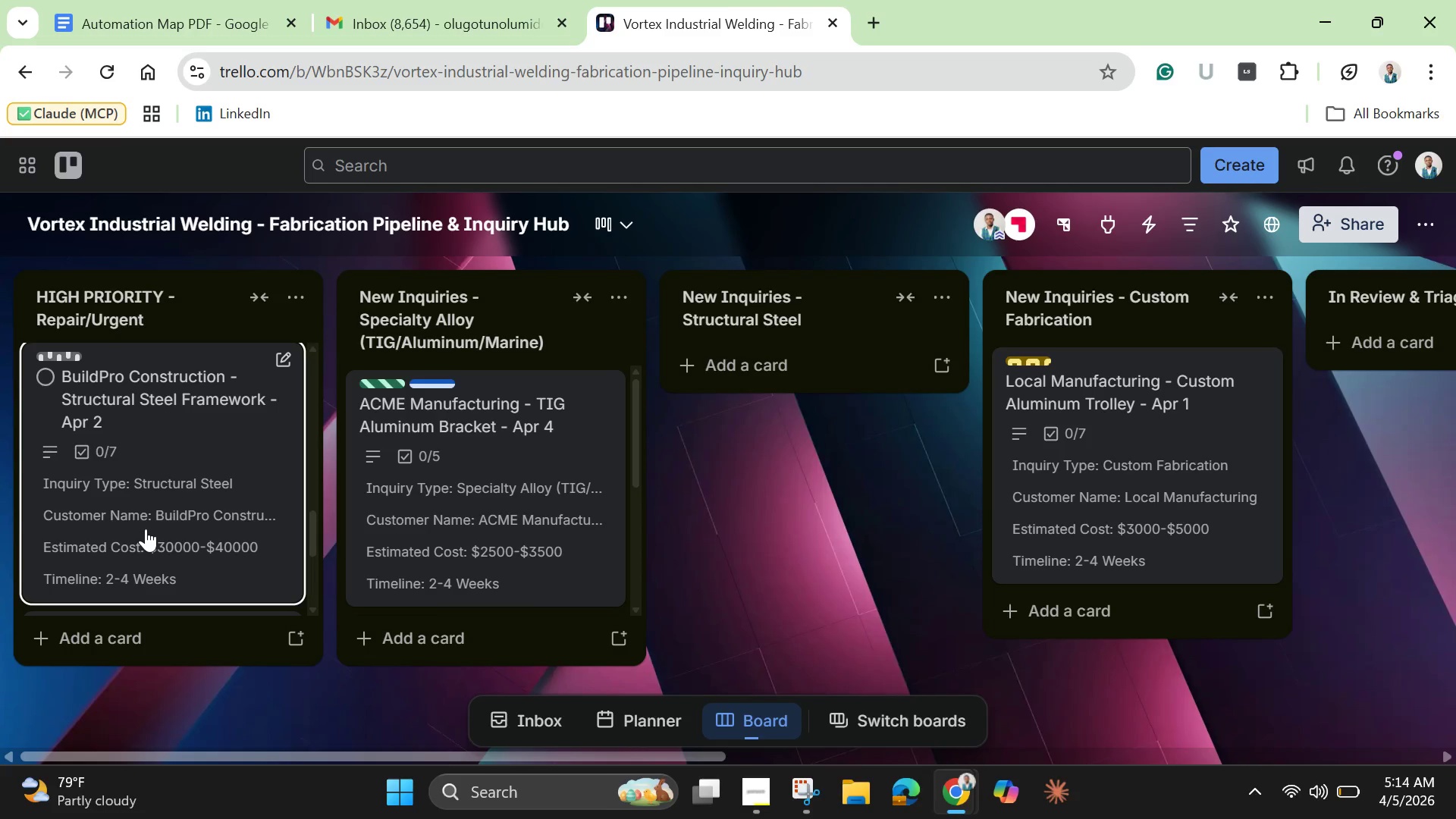 
wait(13.47)
 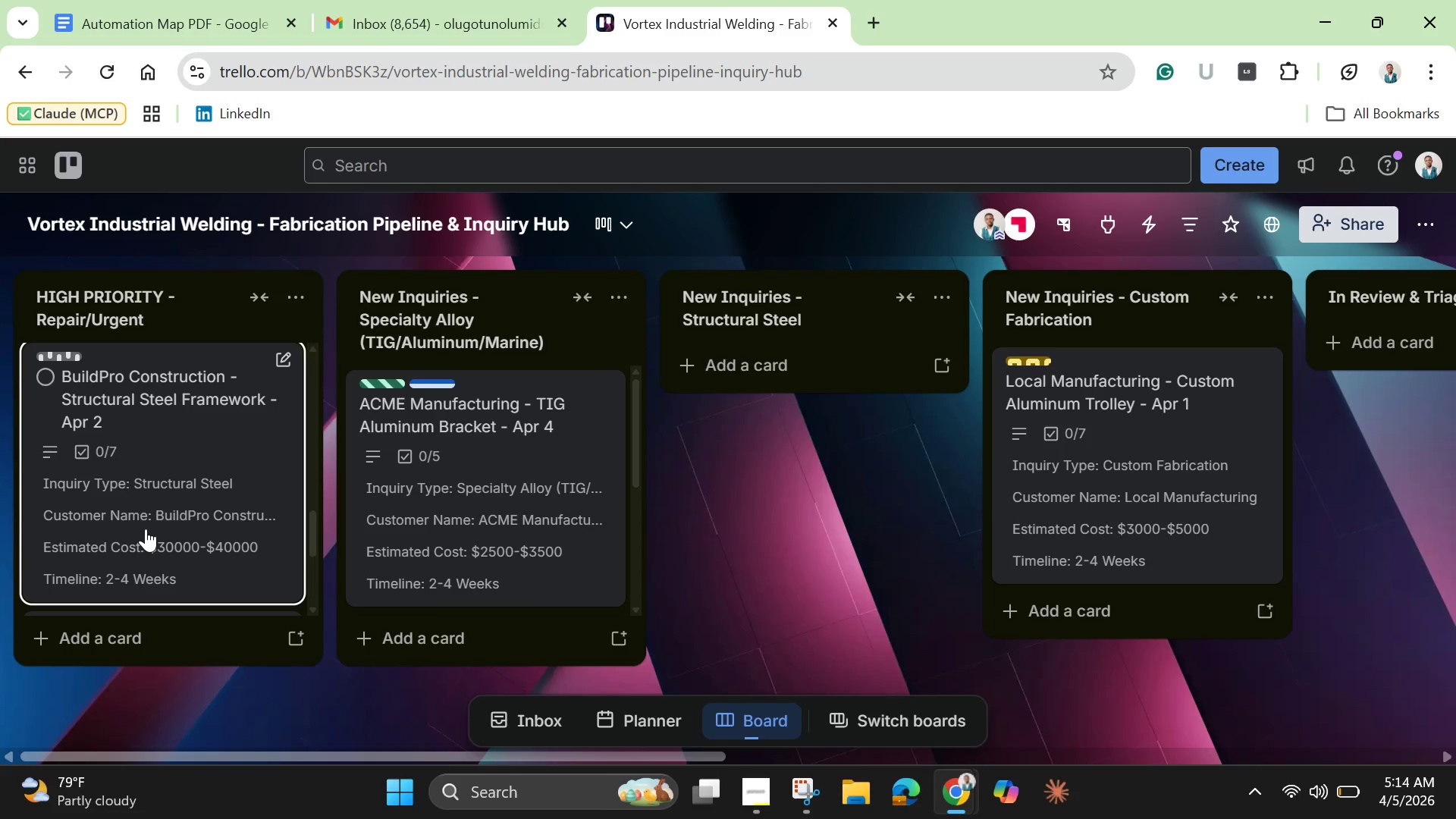 
left_click([147, 516])
 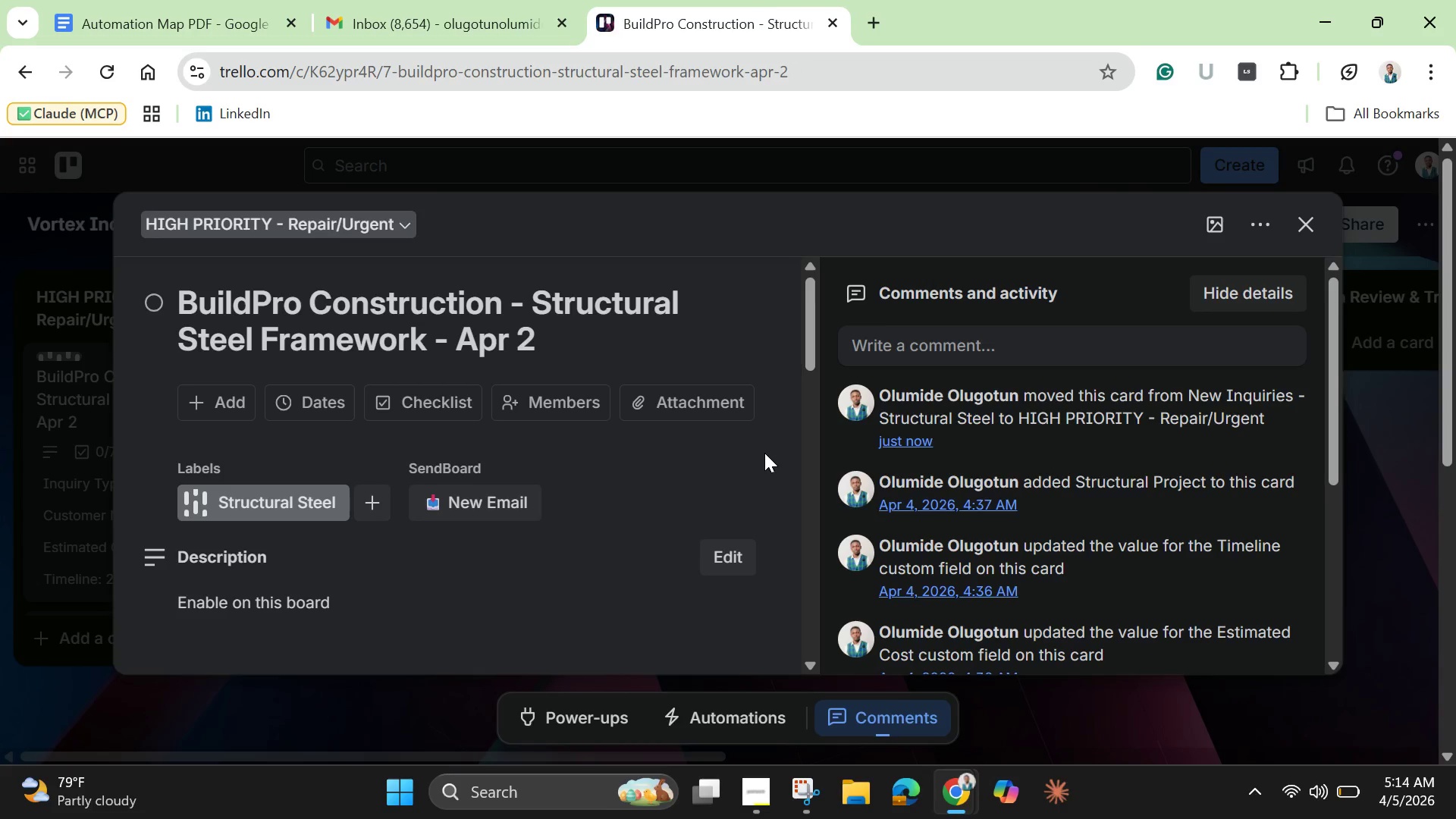 
wait(6.69)
 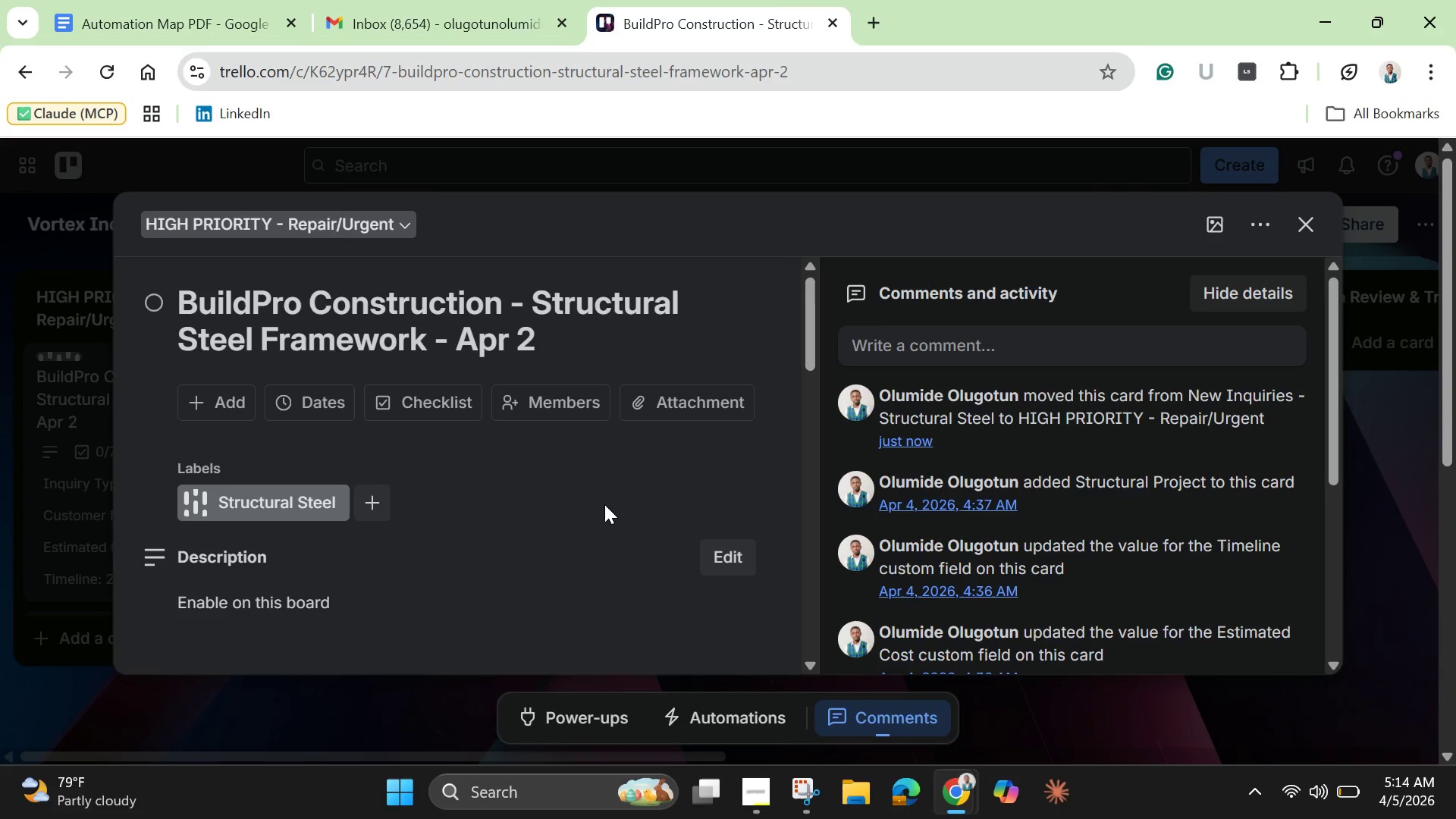 
scroll: coordinate [764, 453], scroll_direction: down, amount: 9.0
 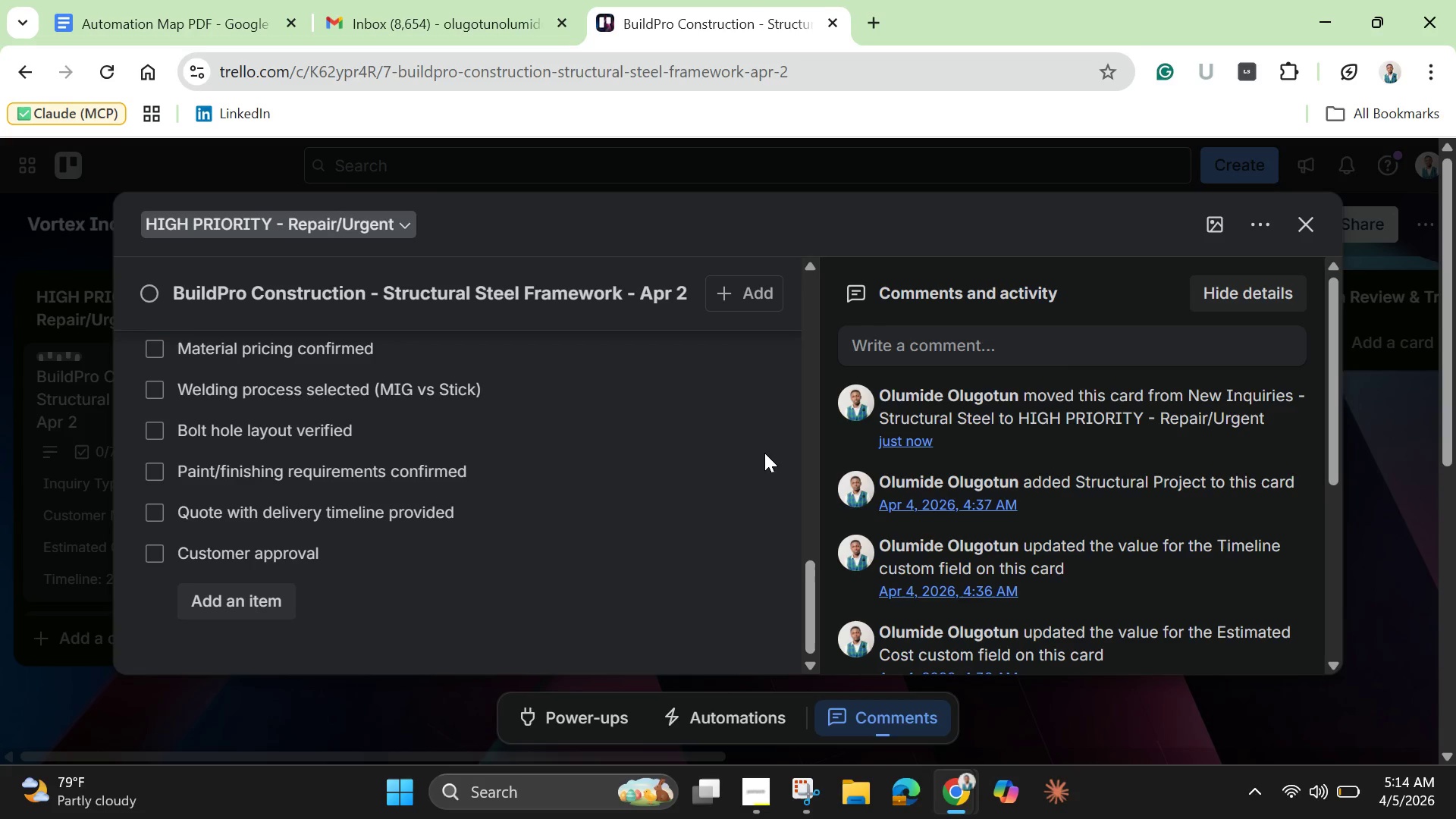 
scroll: coordinate [764, 453], scroll_direction: up, amount: 13.0
 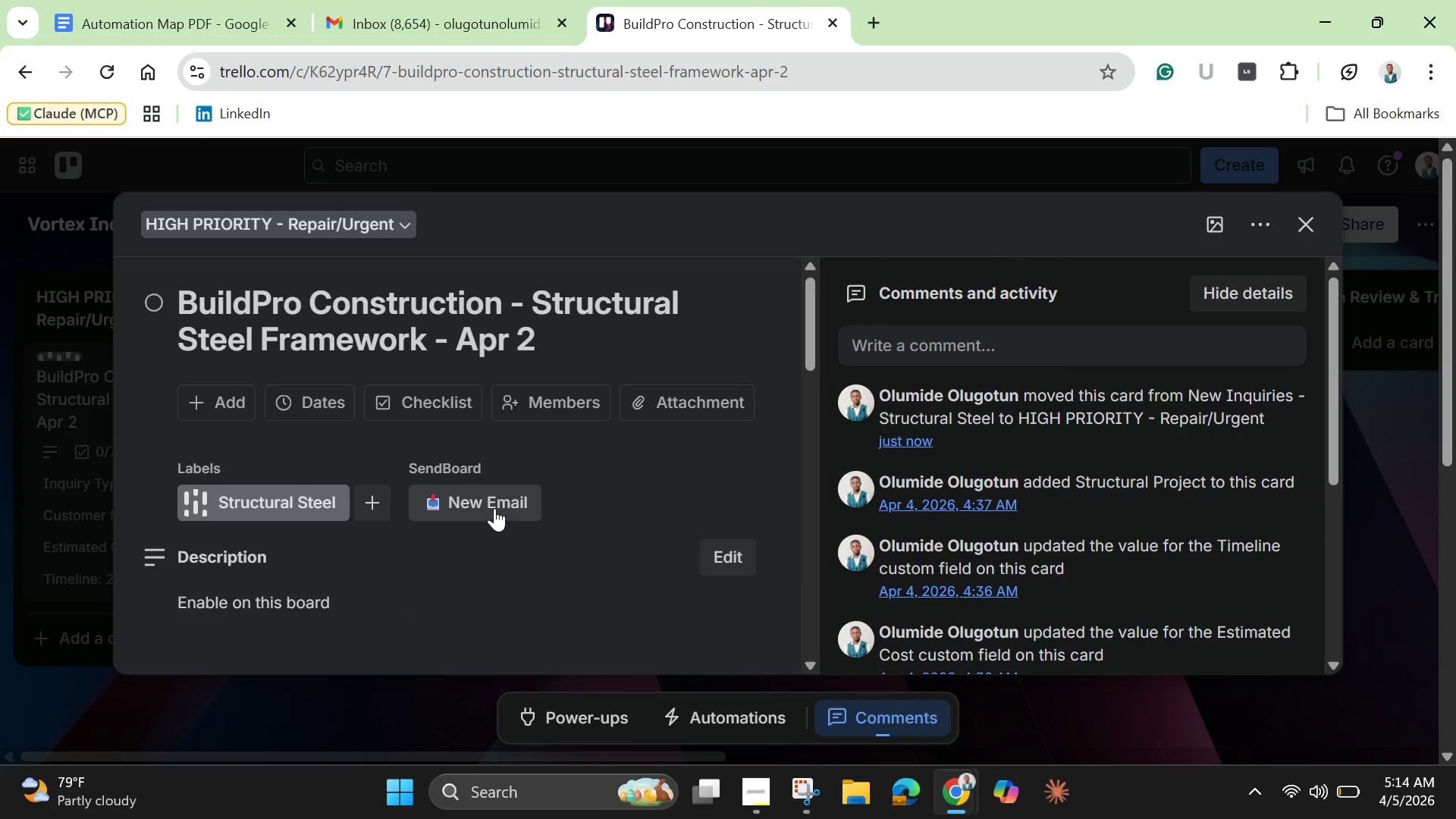 
left_click([494, 507])
 